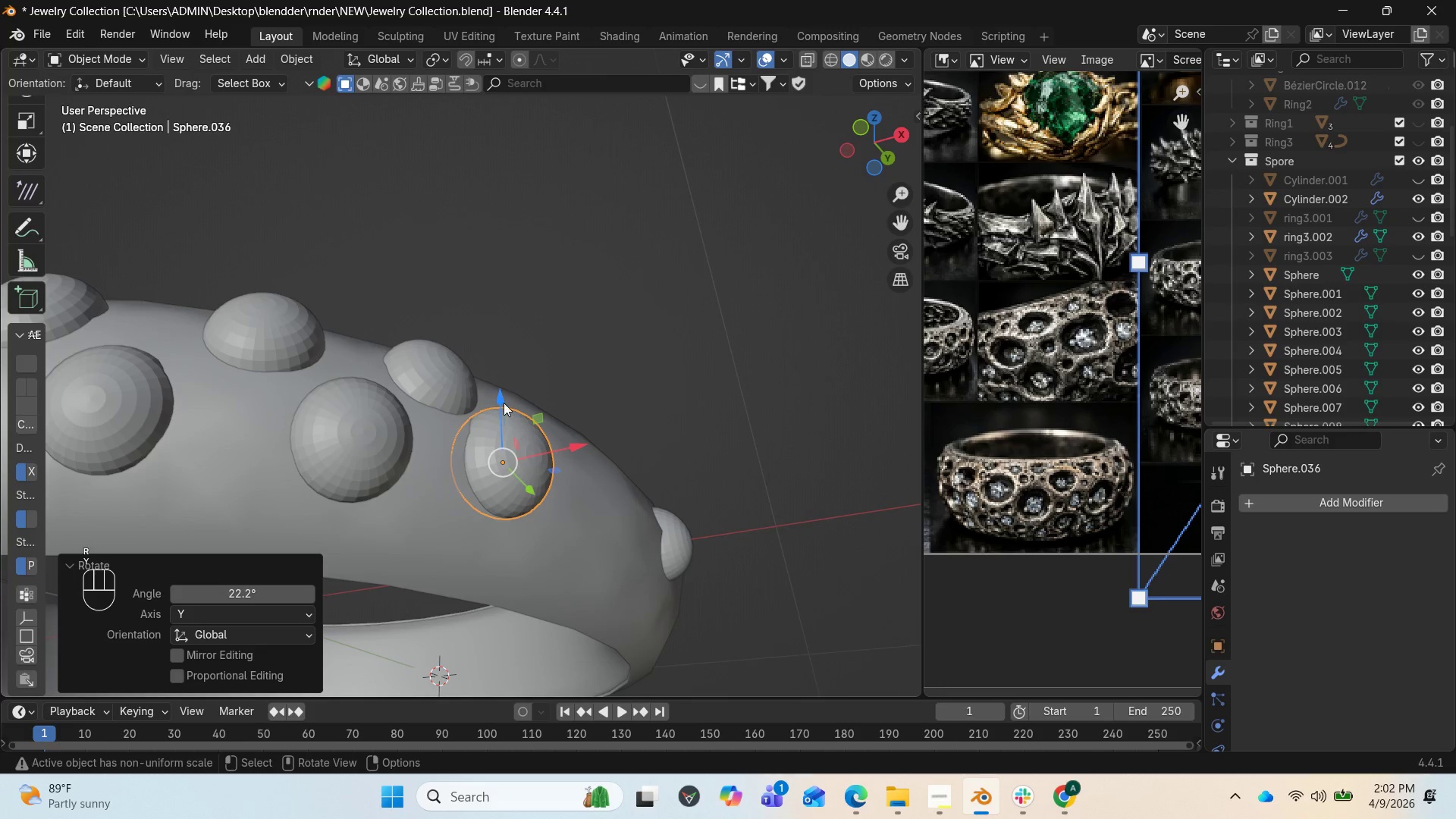 
left_click_drag(start_coordinate=[494, 385], to_coordinate=[473, 410])
 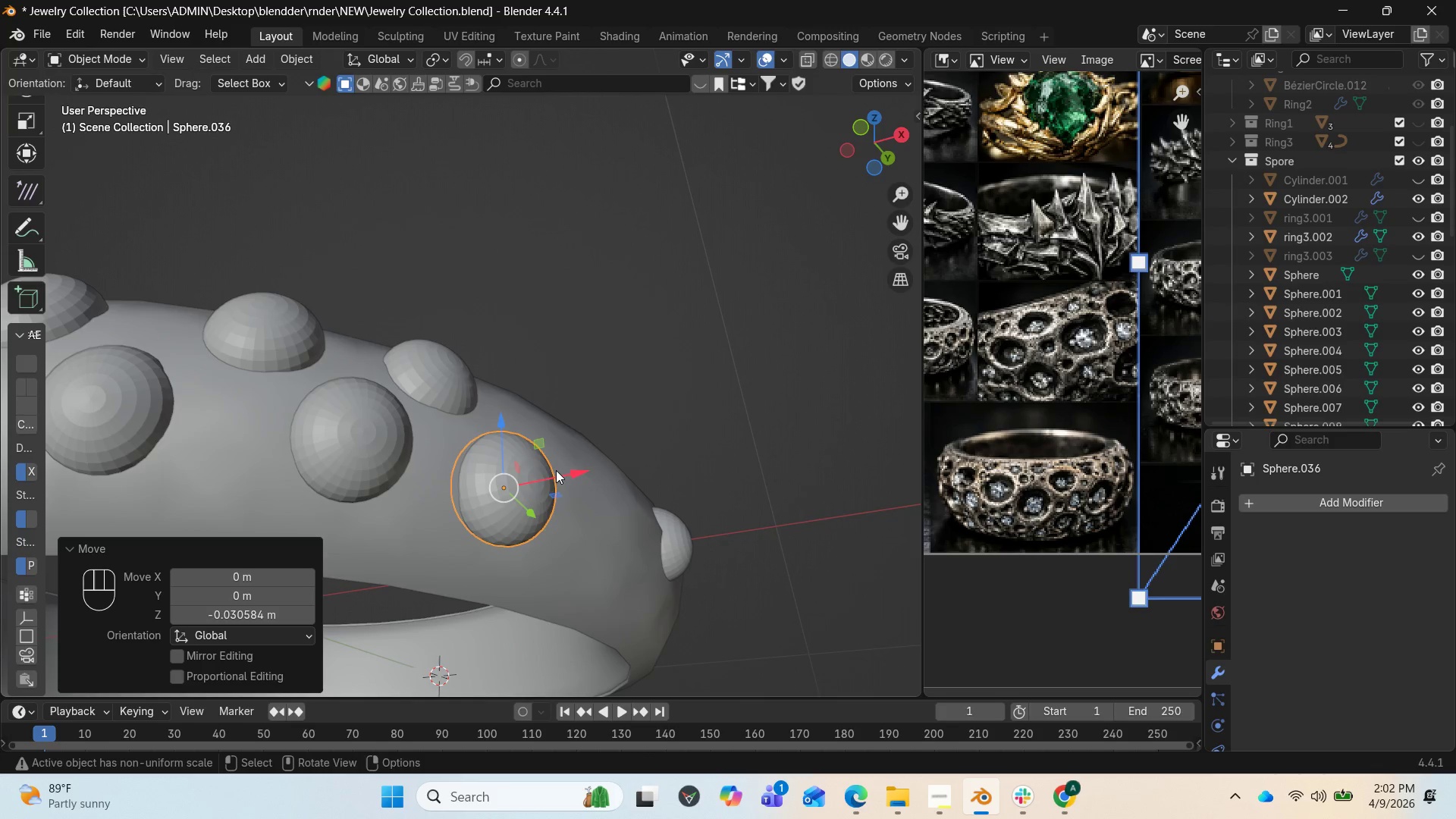 
left_click_drag(start_coordinate=[567, 475], to_coordinate=[551, 477])
 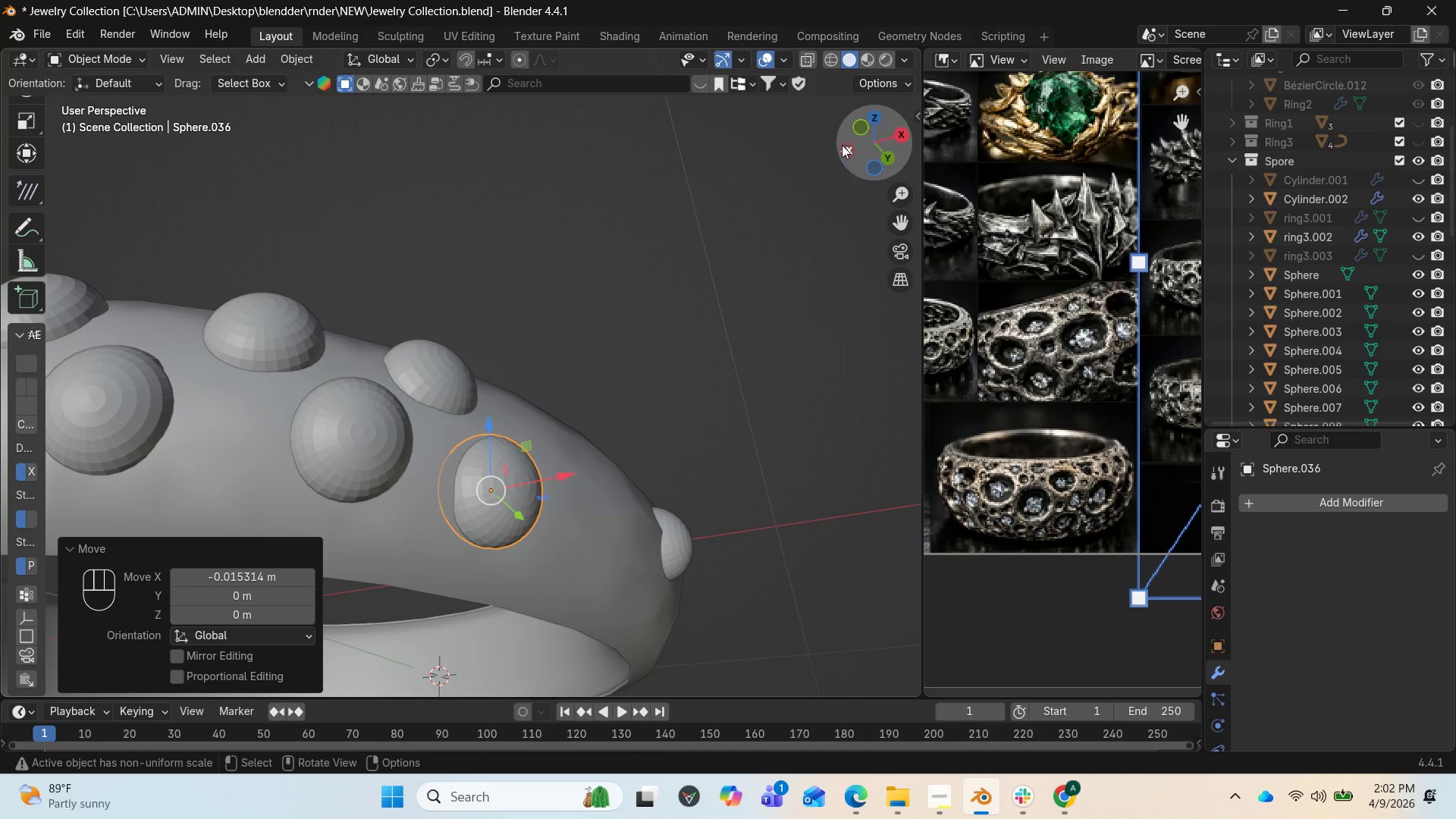 
left_click_drag(start_coordinate=[871, 138], to_coordinate=[726, 199])
 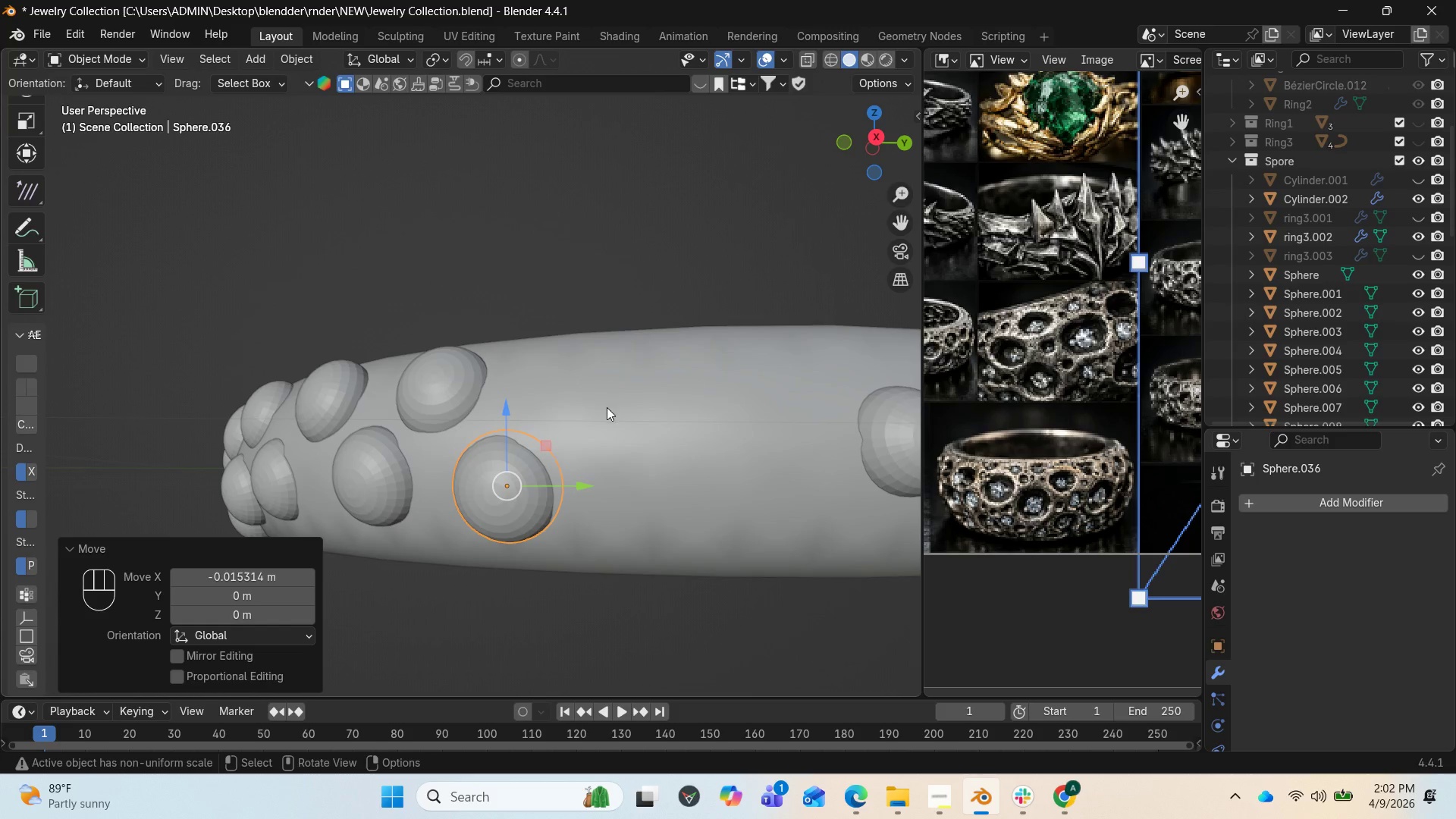 
type(RZ)
 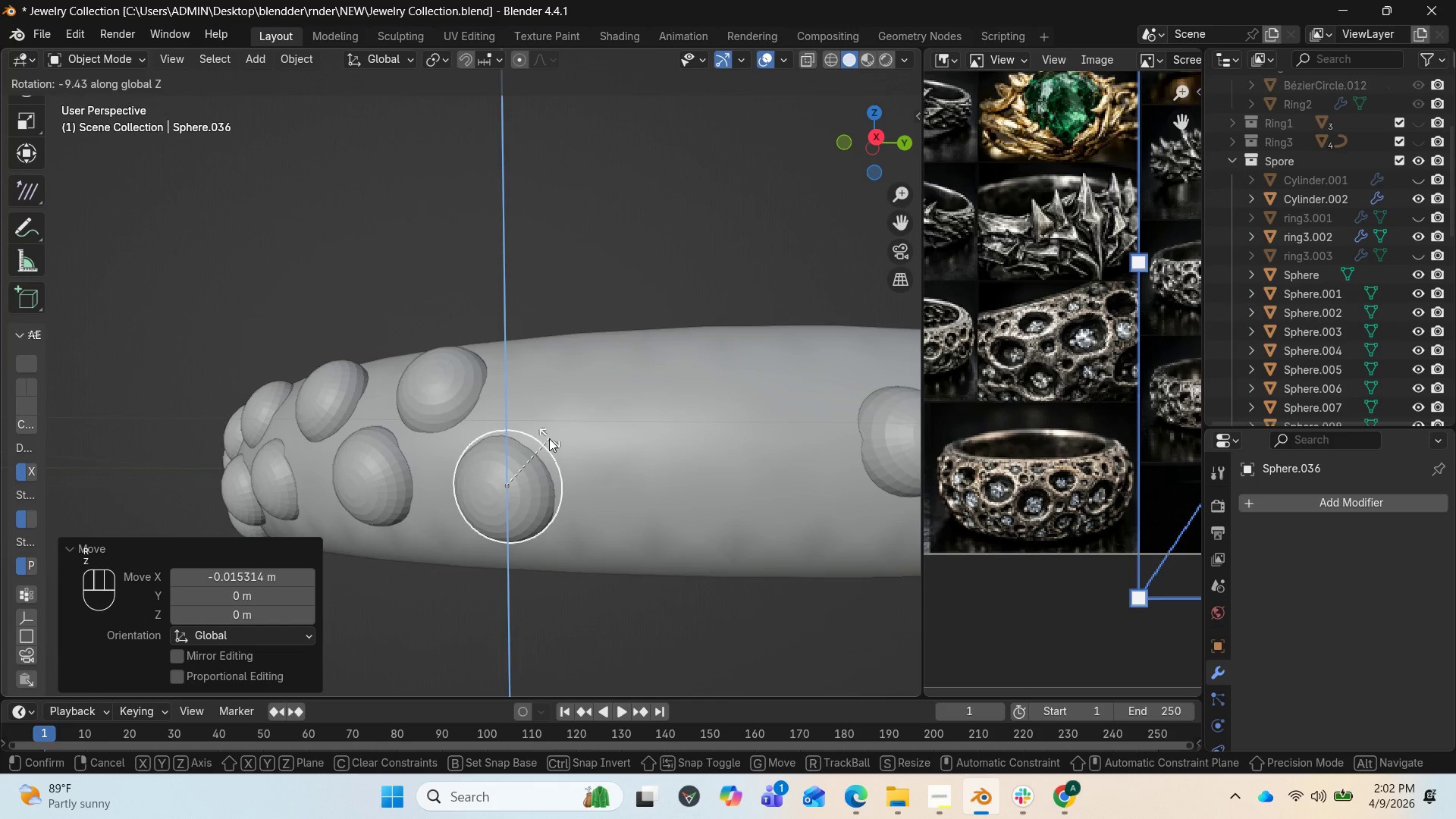 
left_click([545, 440])
 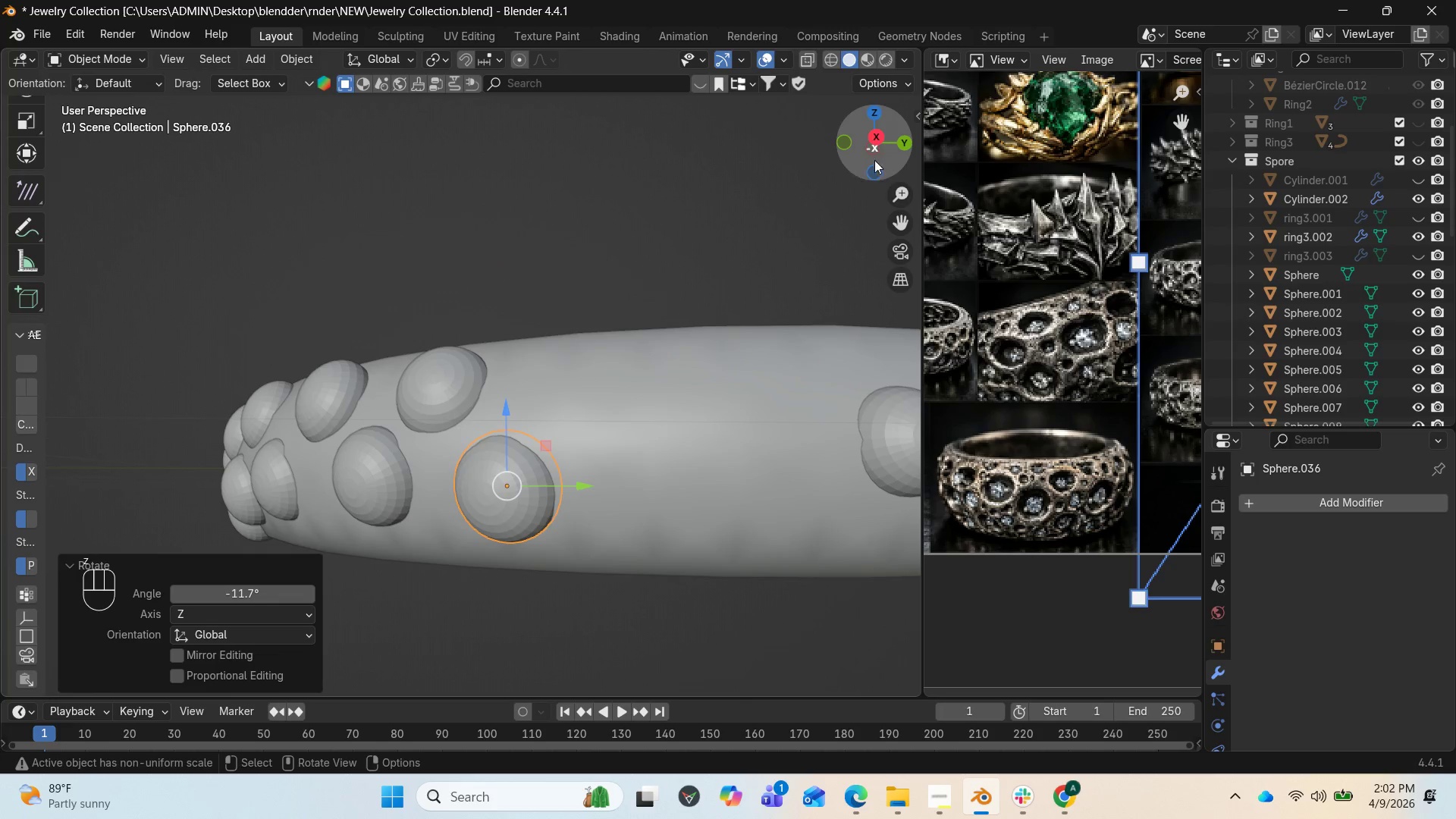 
left_click_drag(start_coordinate=[880, 149], to_coordinate=[786, 145])
 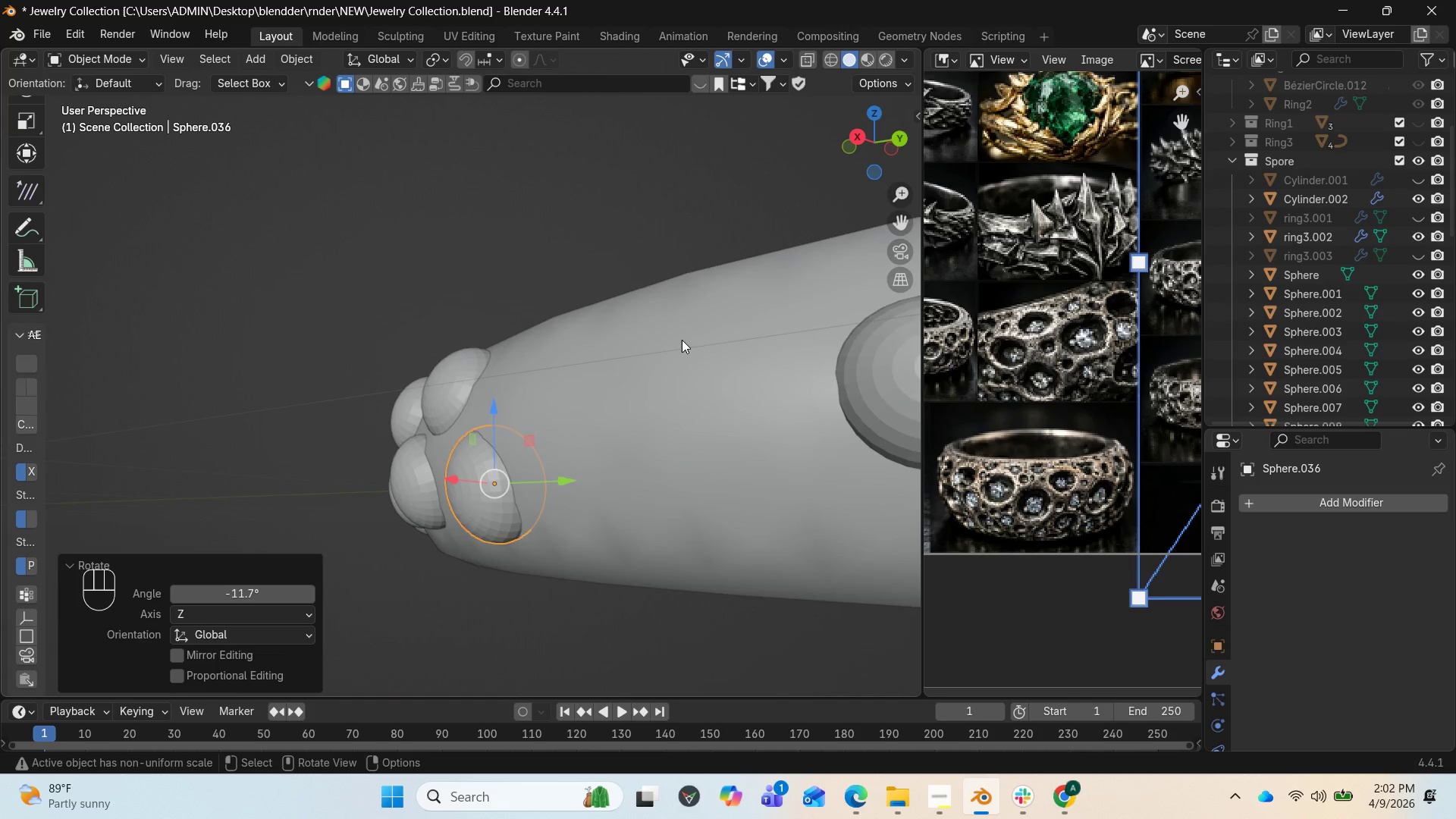 
scroll: coordinate [675, 347], scroll_direction: down, amount: 3.0
 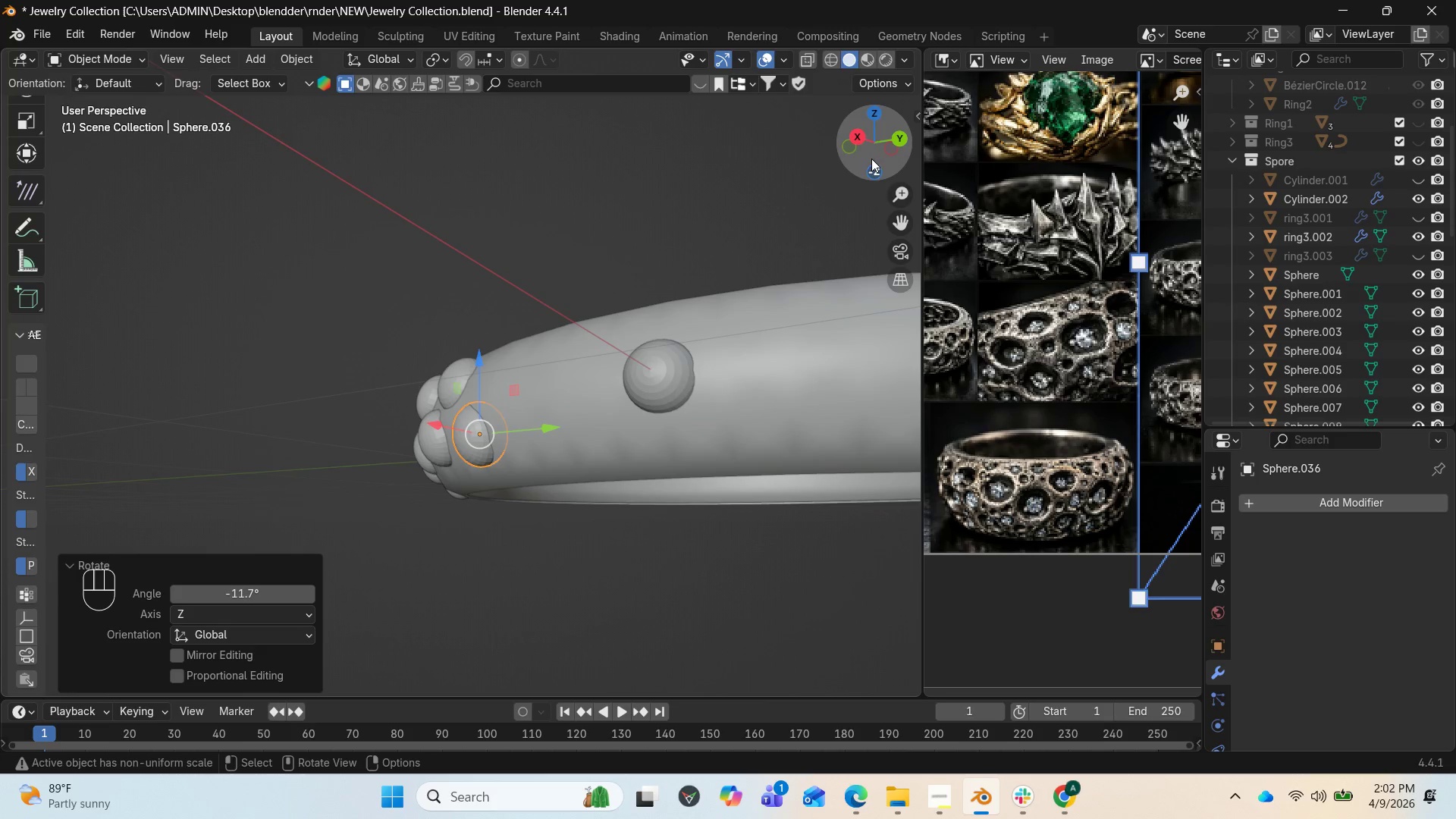 
left_click_drag(start_coordinate=[856, 147], to_coordinate=[35, 150])
 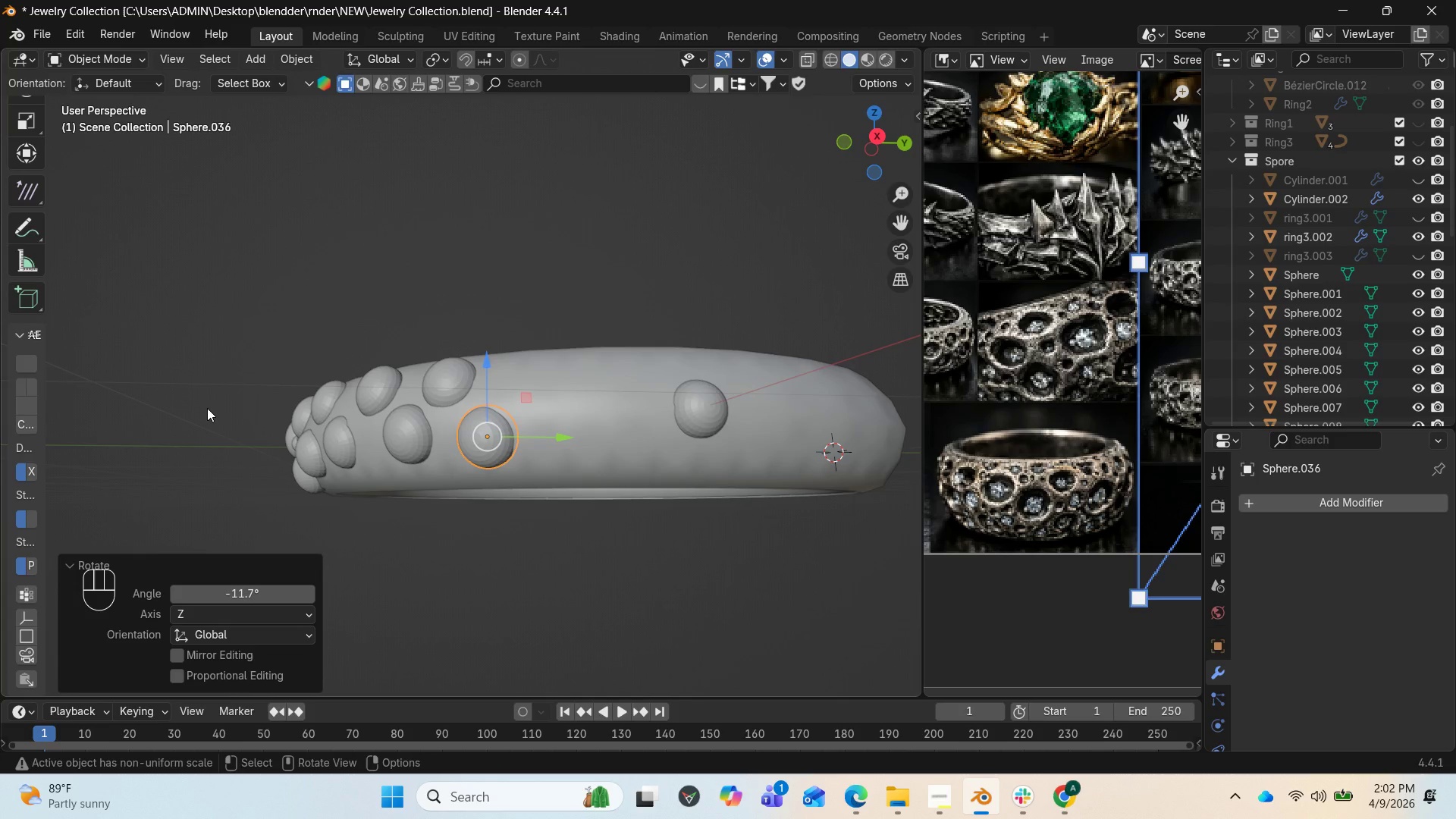 
scroll: coordinate [97, 469], scroll_direction: down, amount: 3.0
 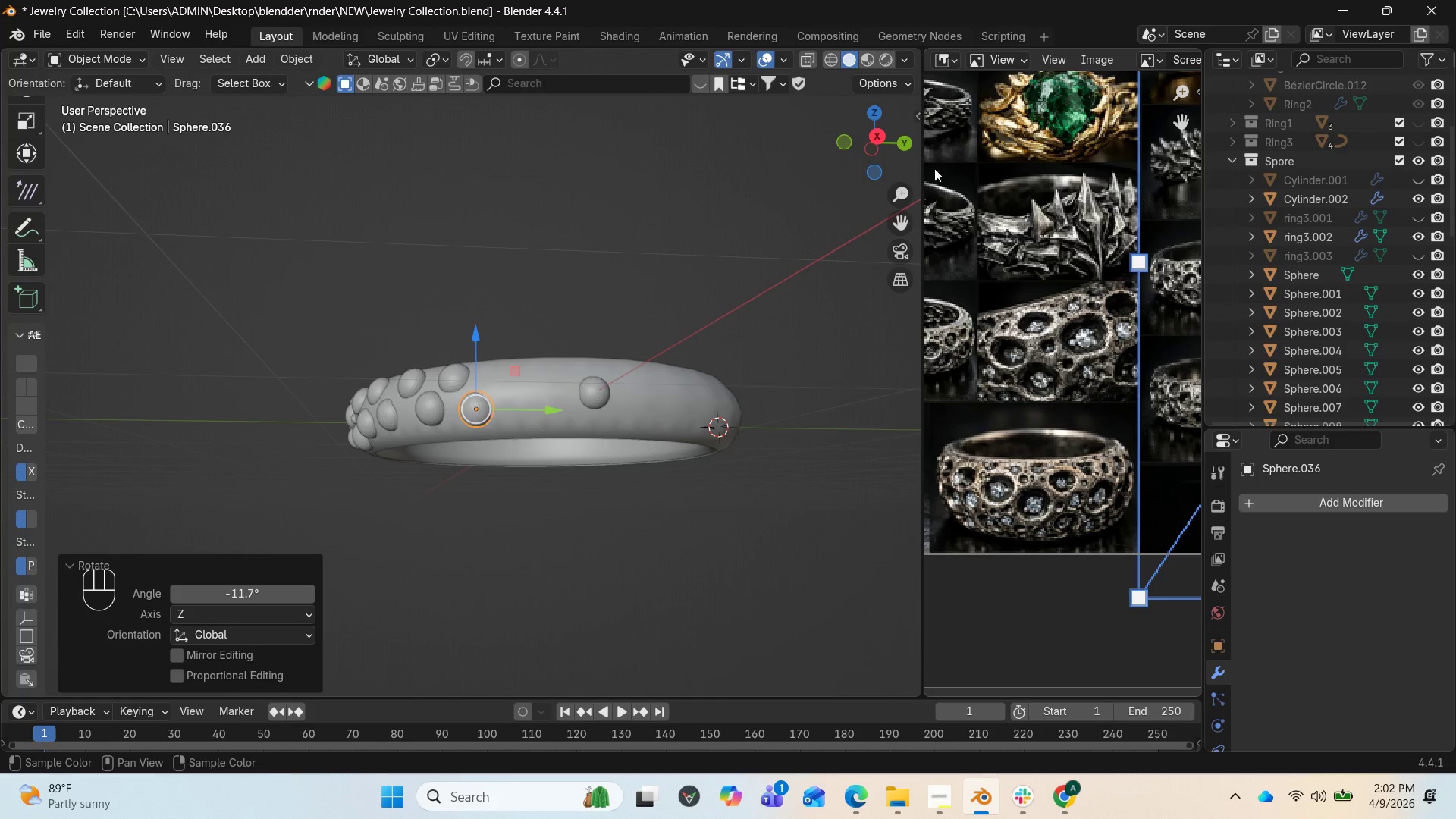 
left_click_drag(start_coordinate=[890, 142], to_coordinate=[799, 196])
 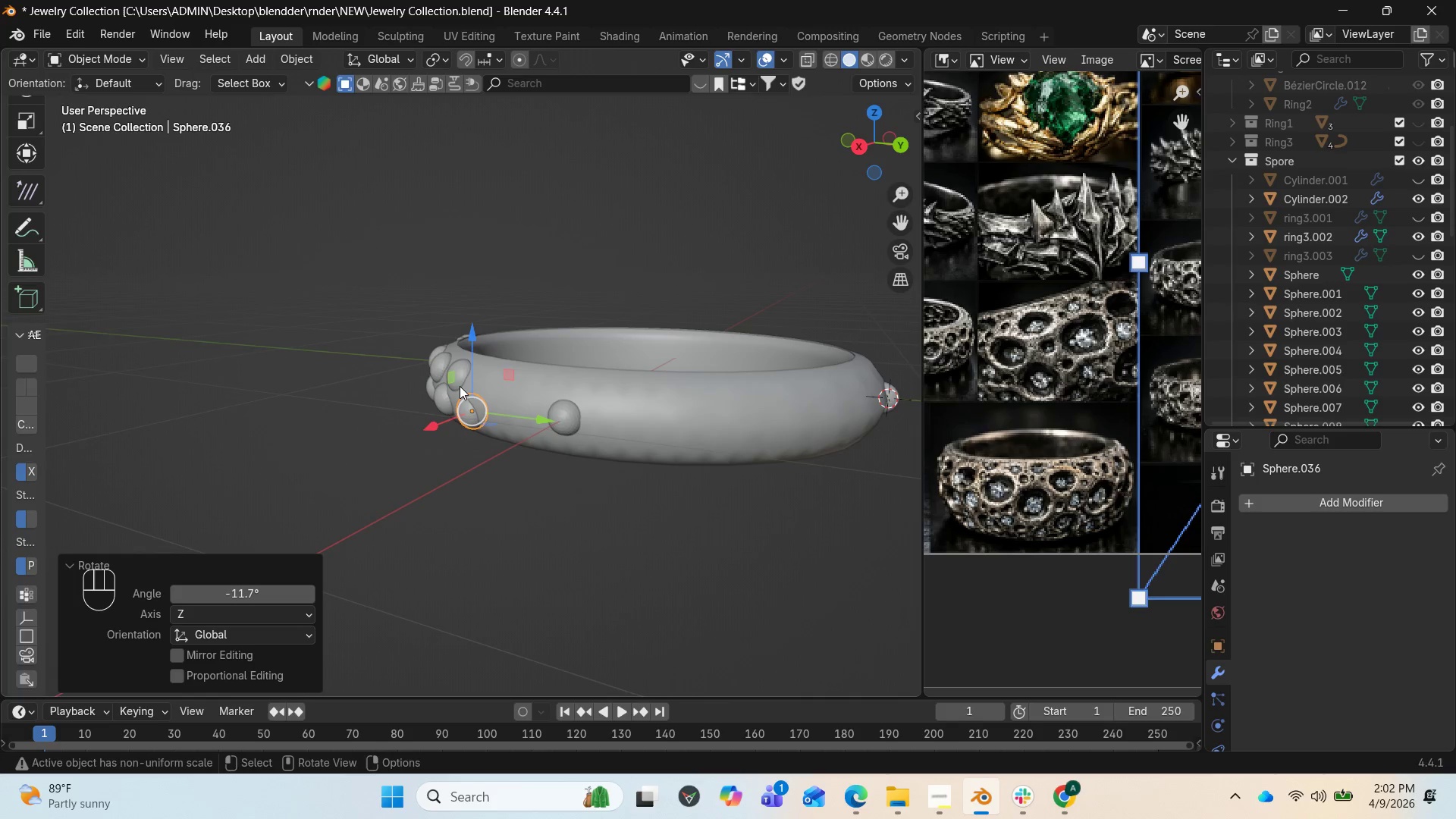 
hold_key(key=ShiftLeft, duration=0.88)
left_click([453, 381])
 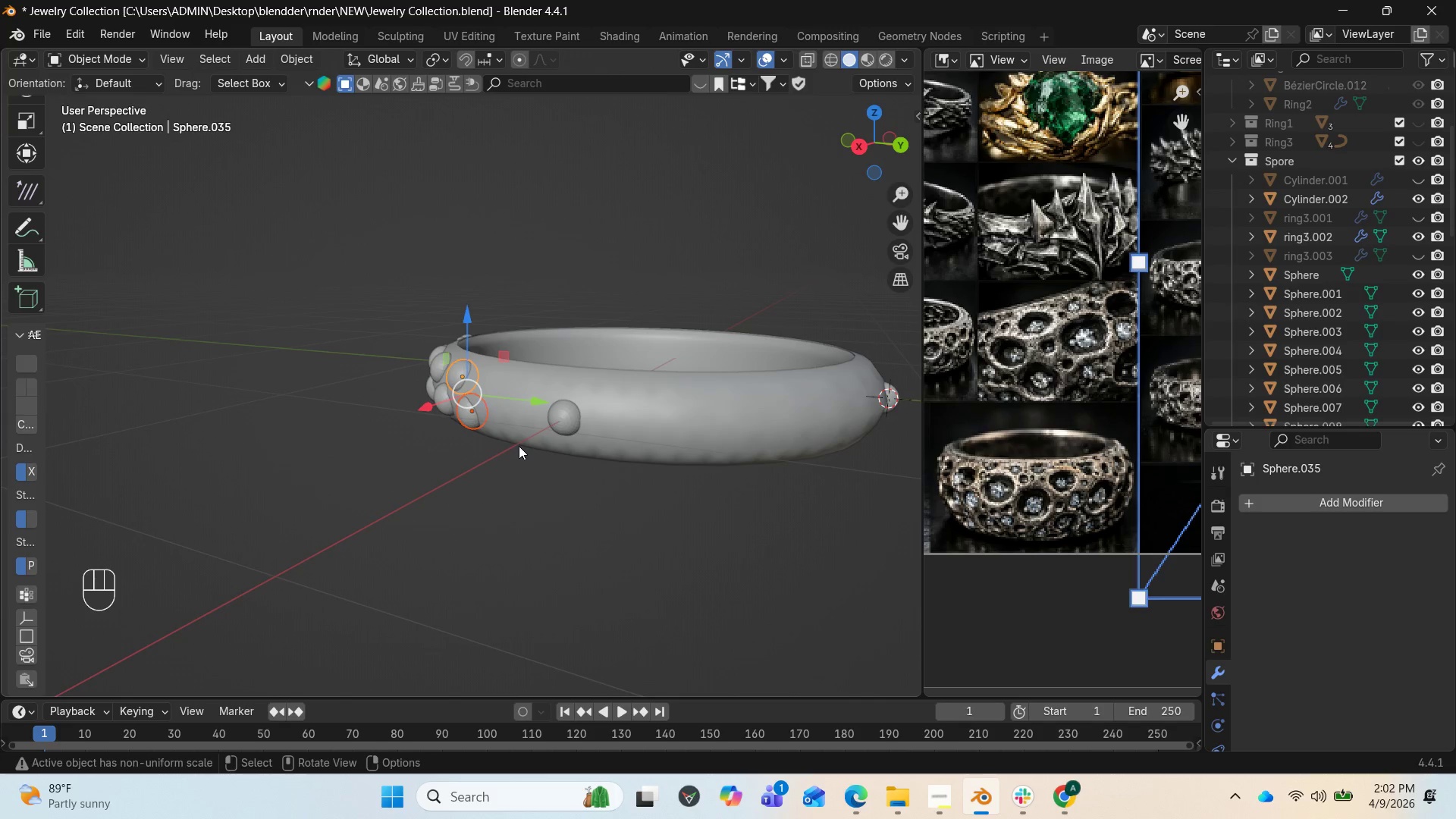 
key(Shift+D)
 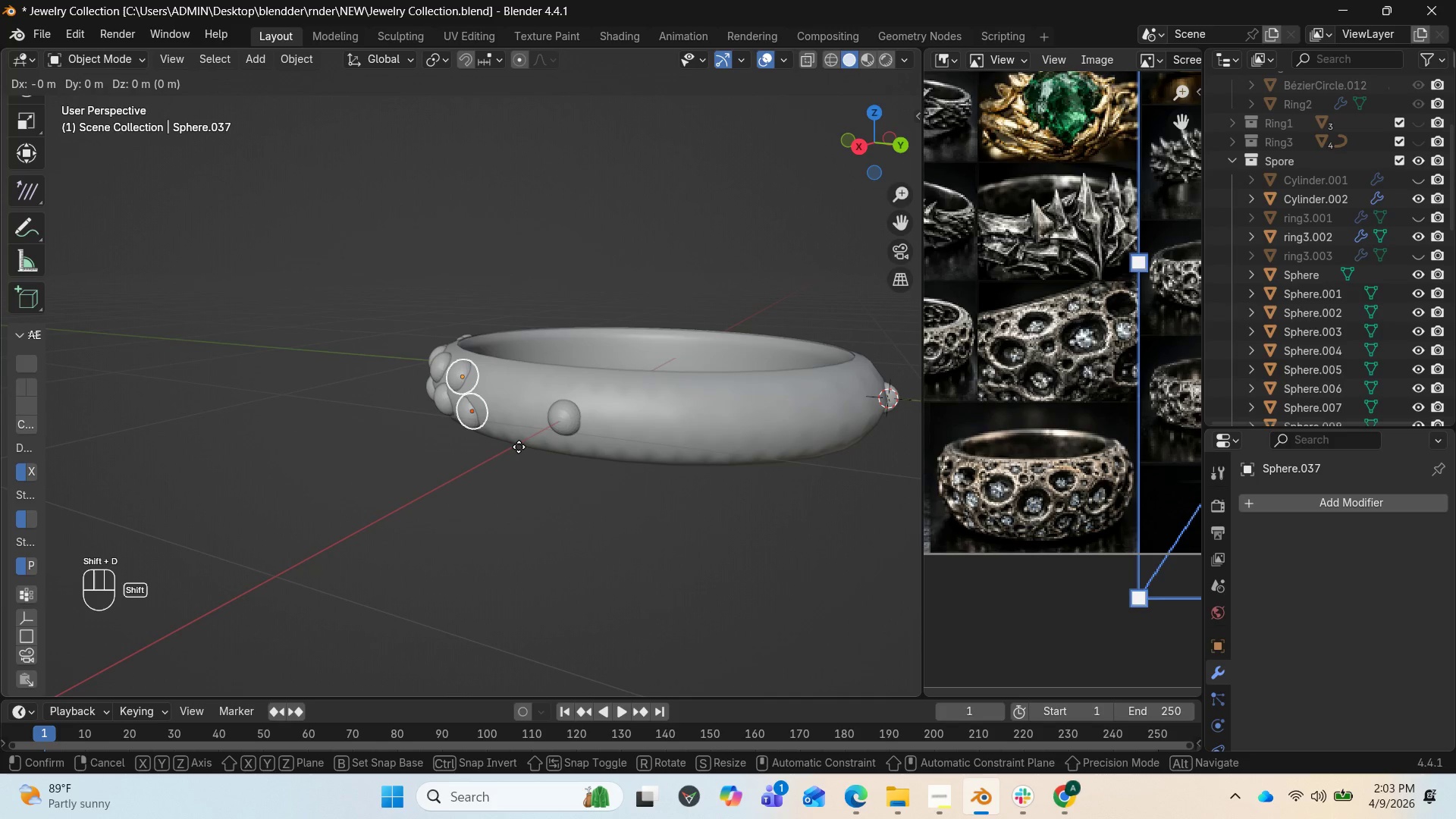 
left_click([519, 447])
 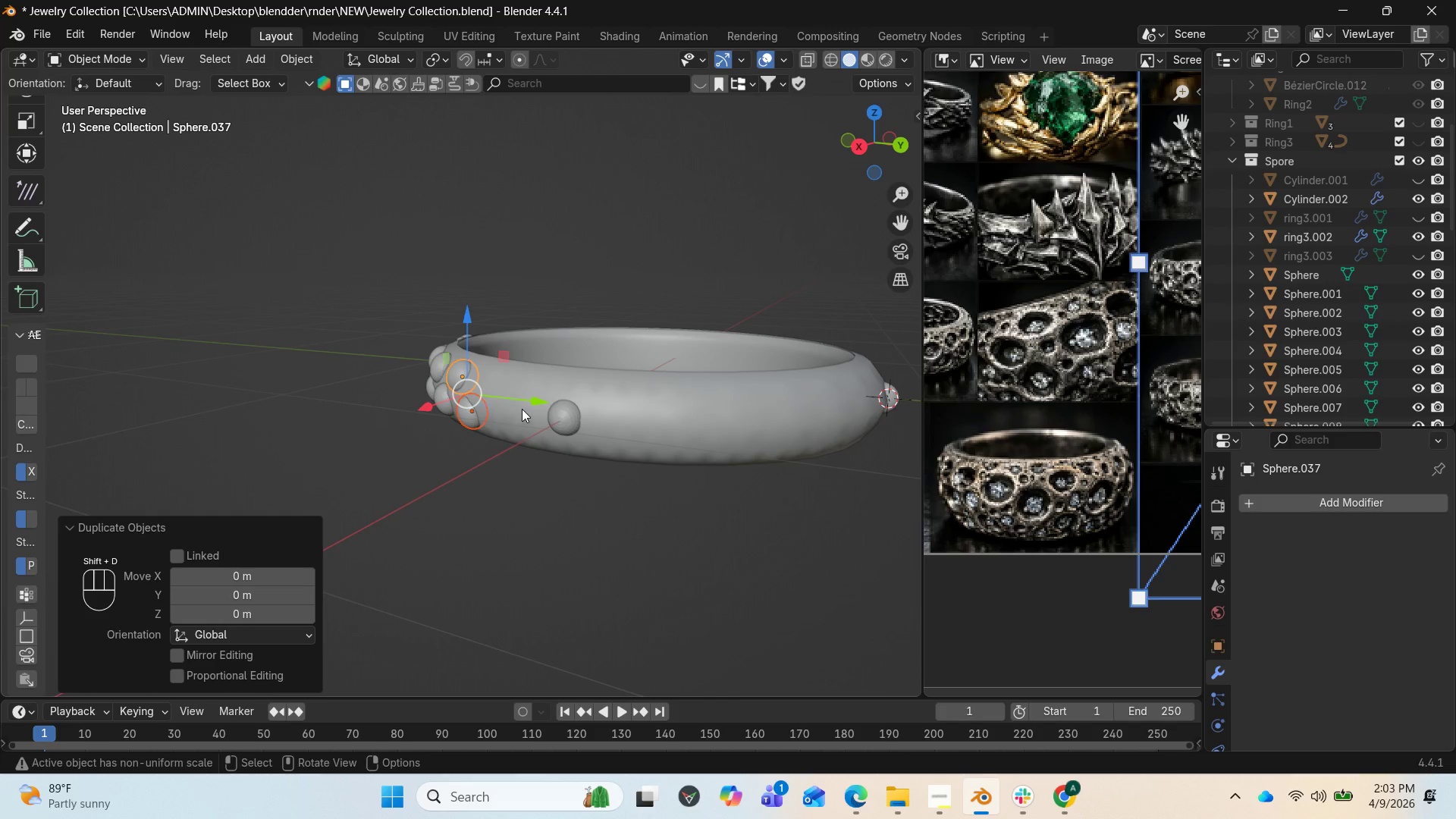 
left_click_drag(start_coordinate=[522, 408], to_coordinate=[603, 438])
 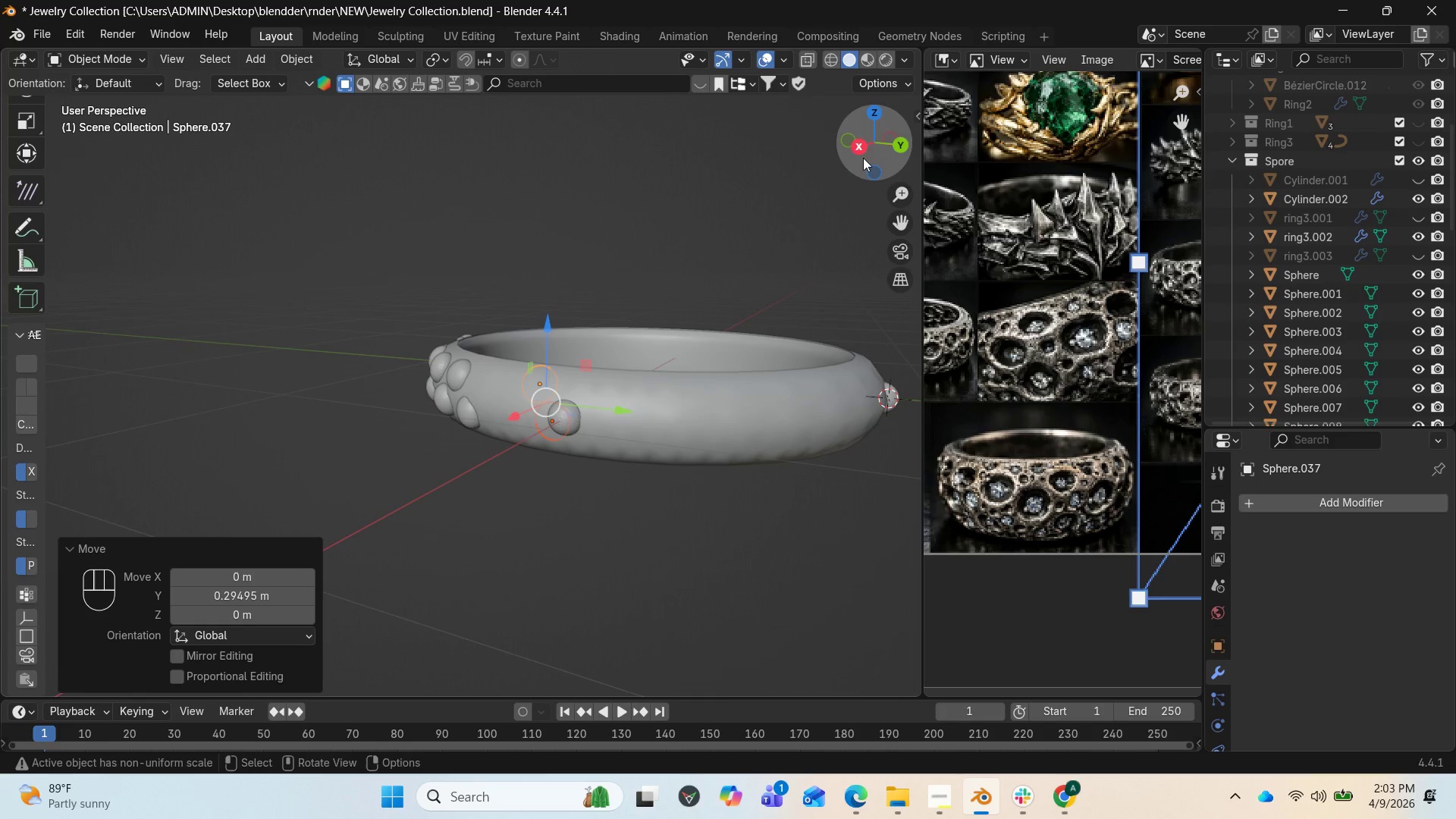 
left_click_drag(start_coordinate=[880, 140], to_coordinate=[767, 212])
 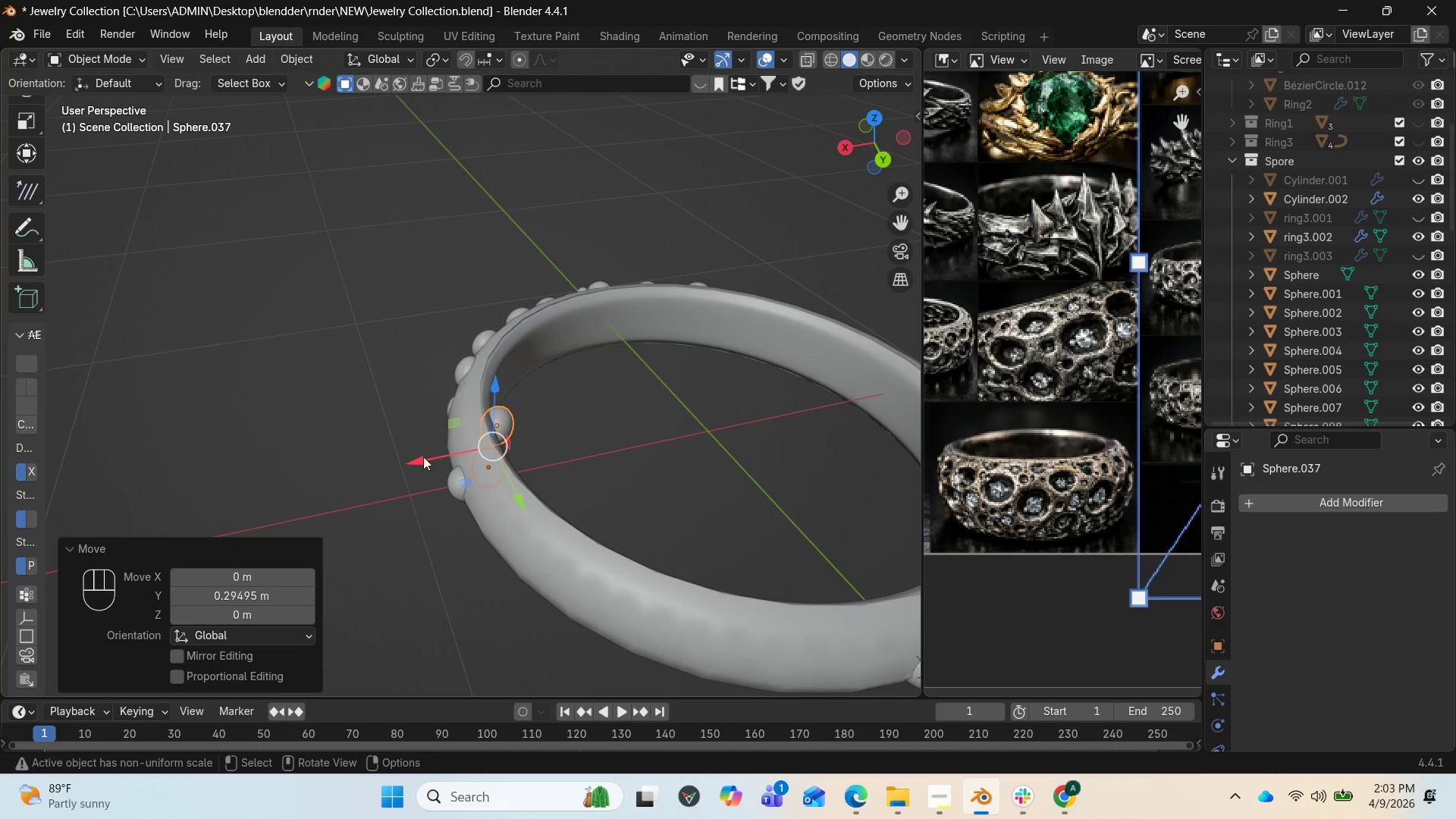 
left_click_drag(start_coordinate=[422, 457], to_coordinate=[372, 447])
 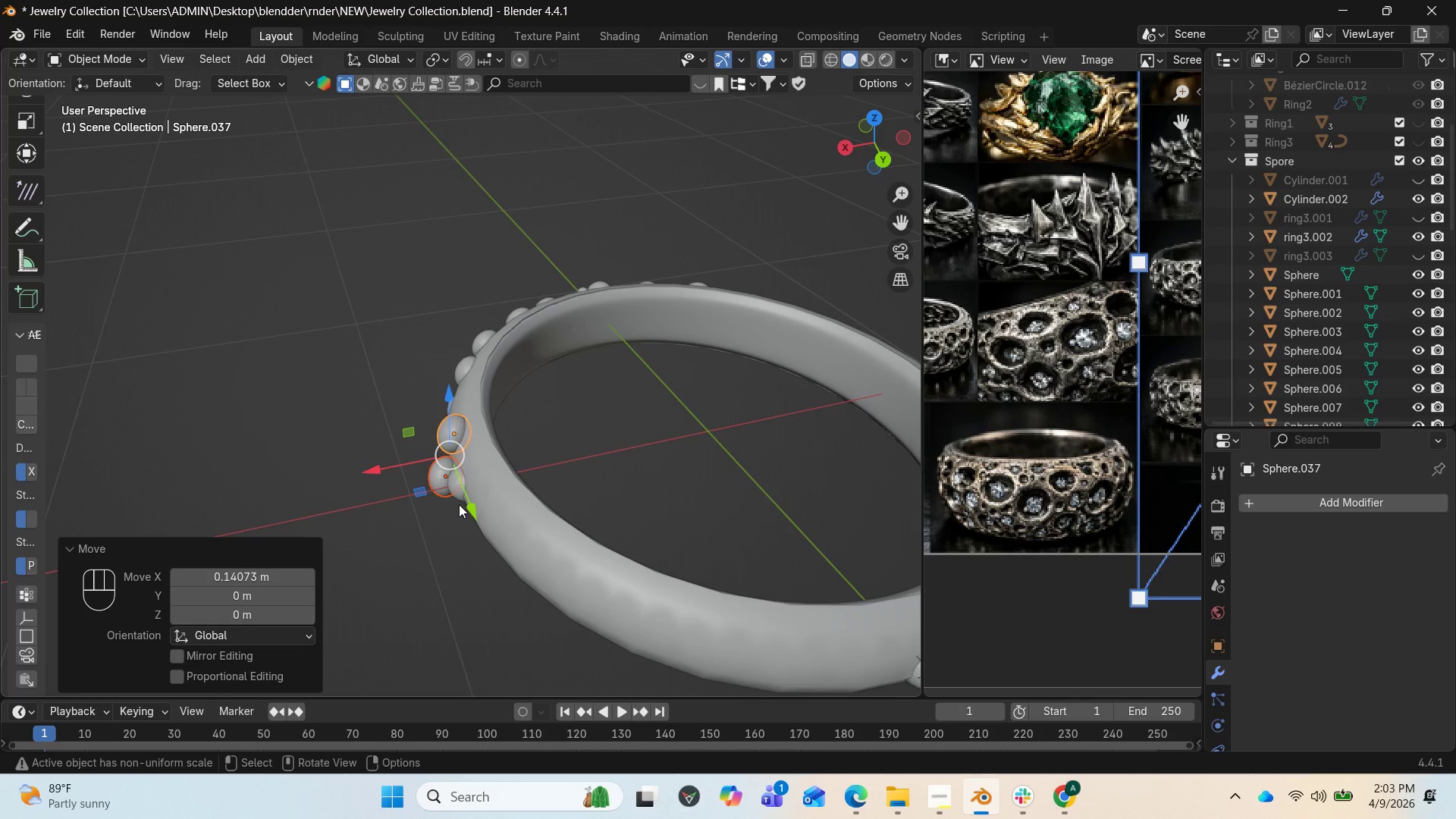 
left_click_drag(start_coordinate=[460, 504], to_coordinate=[461, 480])
 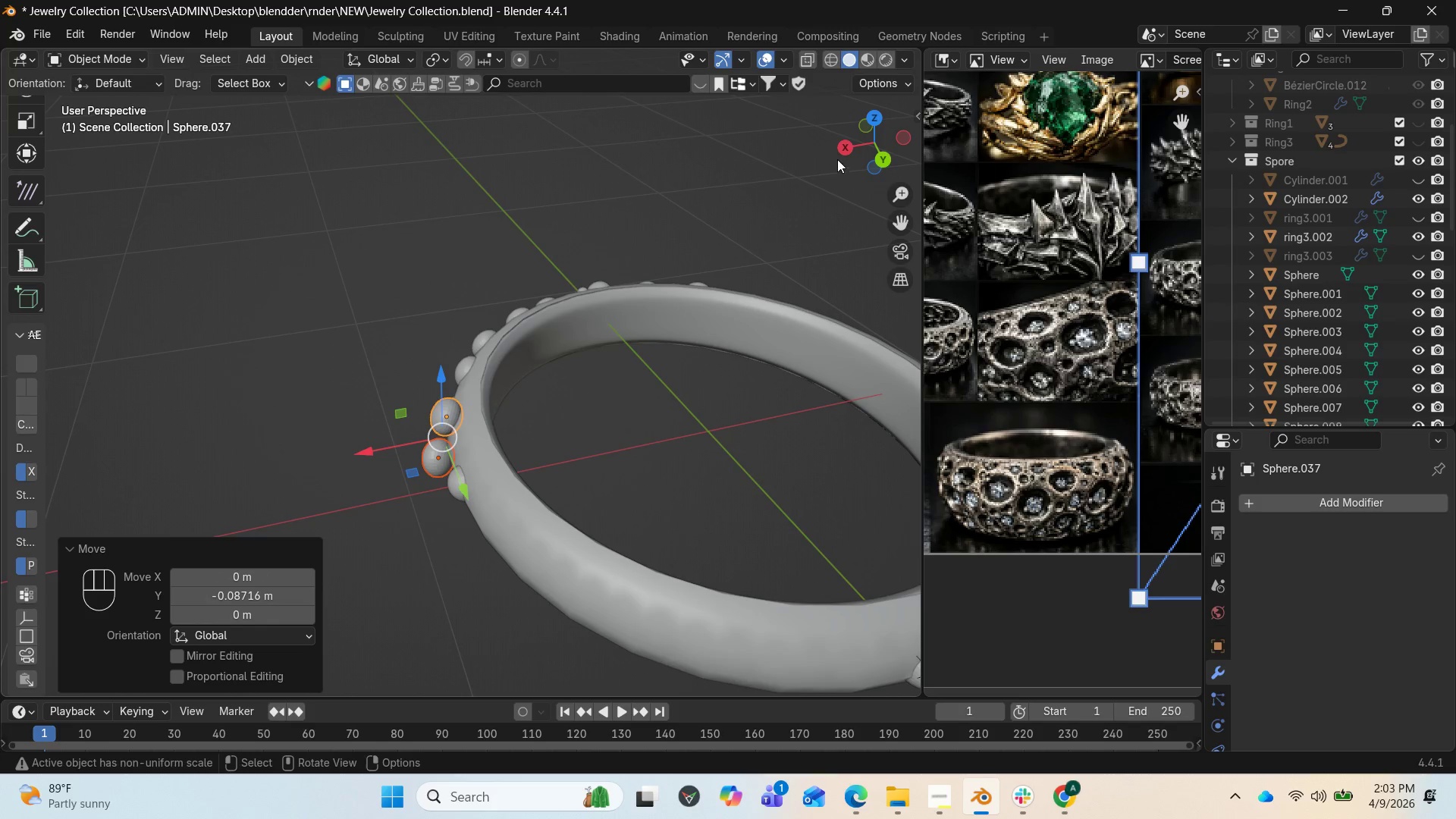 
left_click_drag(start_coordinate=[839, 158], to_coordinate=[911, 154])
 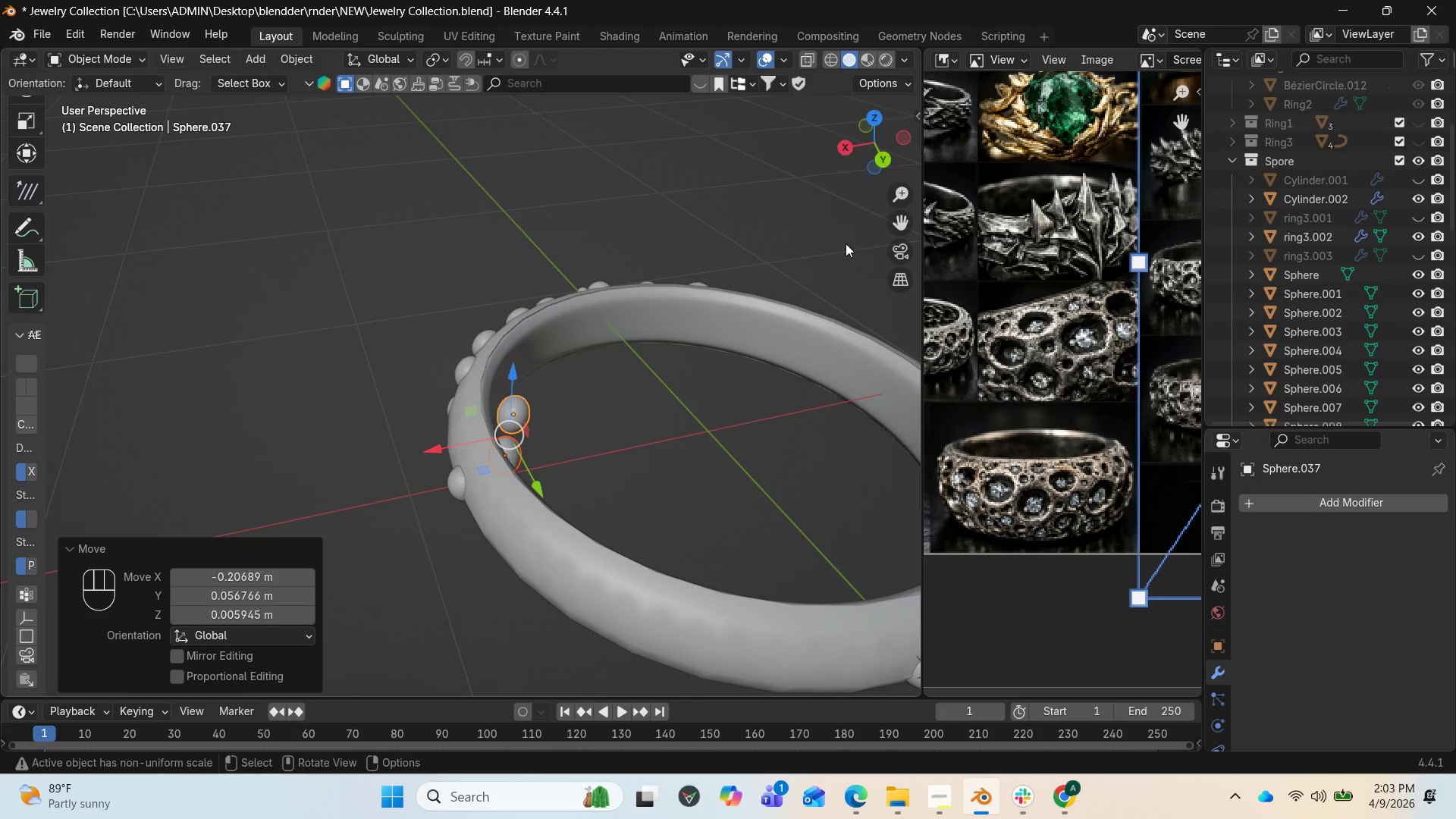 
key(Control+Z)
 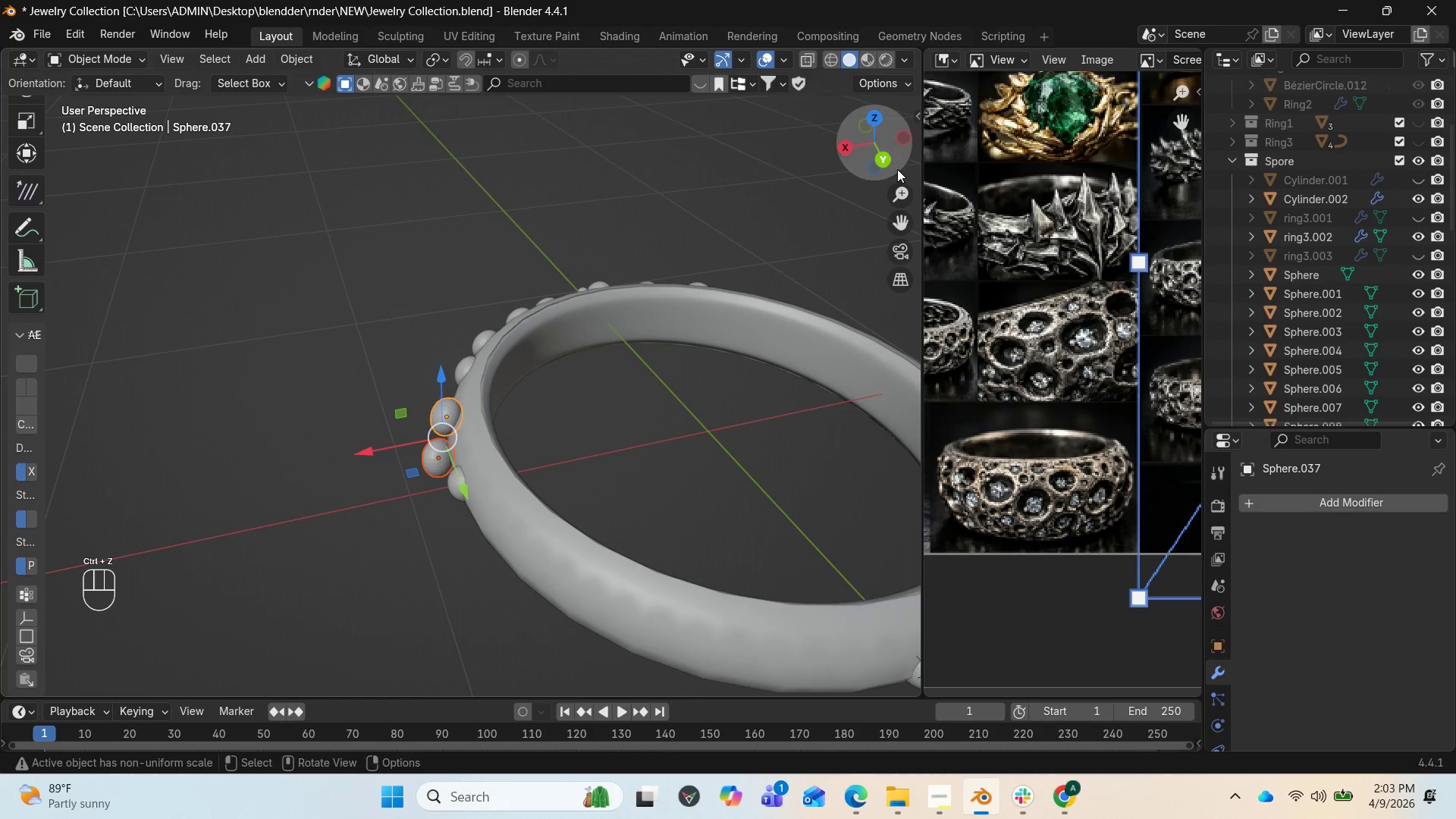 
left_click_drag(start_coordinate=[876, 162], to_coordinate=[306, 56])
 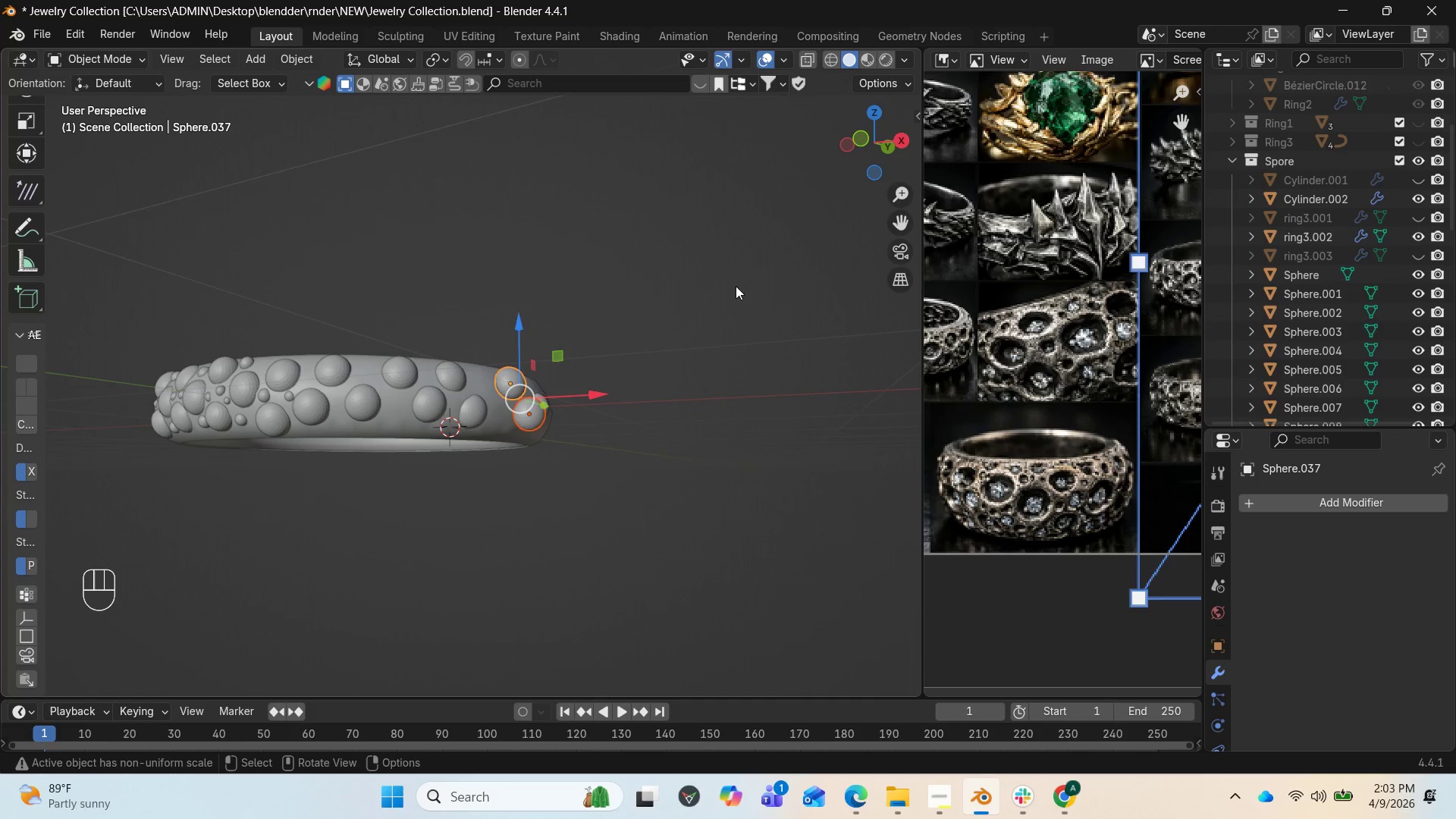 
left_click_drag(start_coordinate=[868, 147], to_coordinate=[880, 266])
 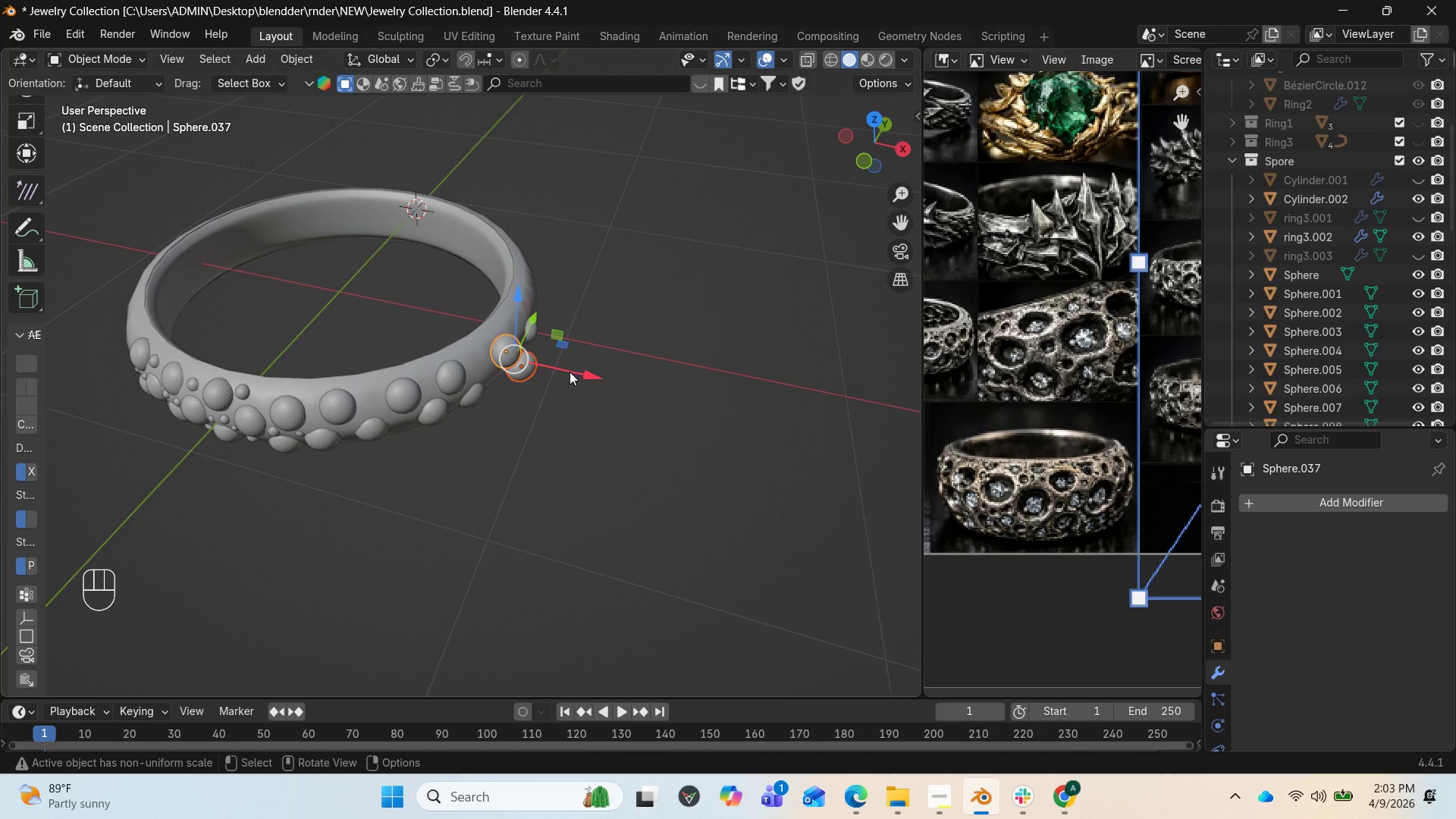 
left_click_drag(start_coordinate=[572, 372], to_coordinate=[557, 371])
 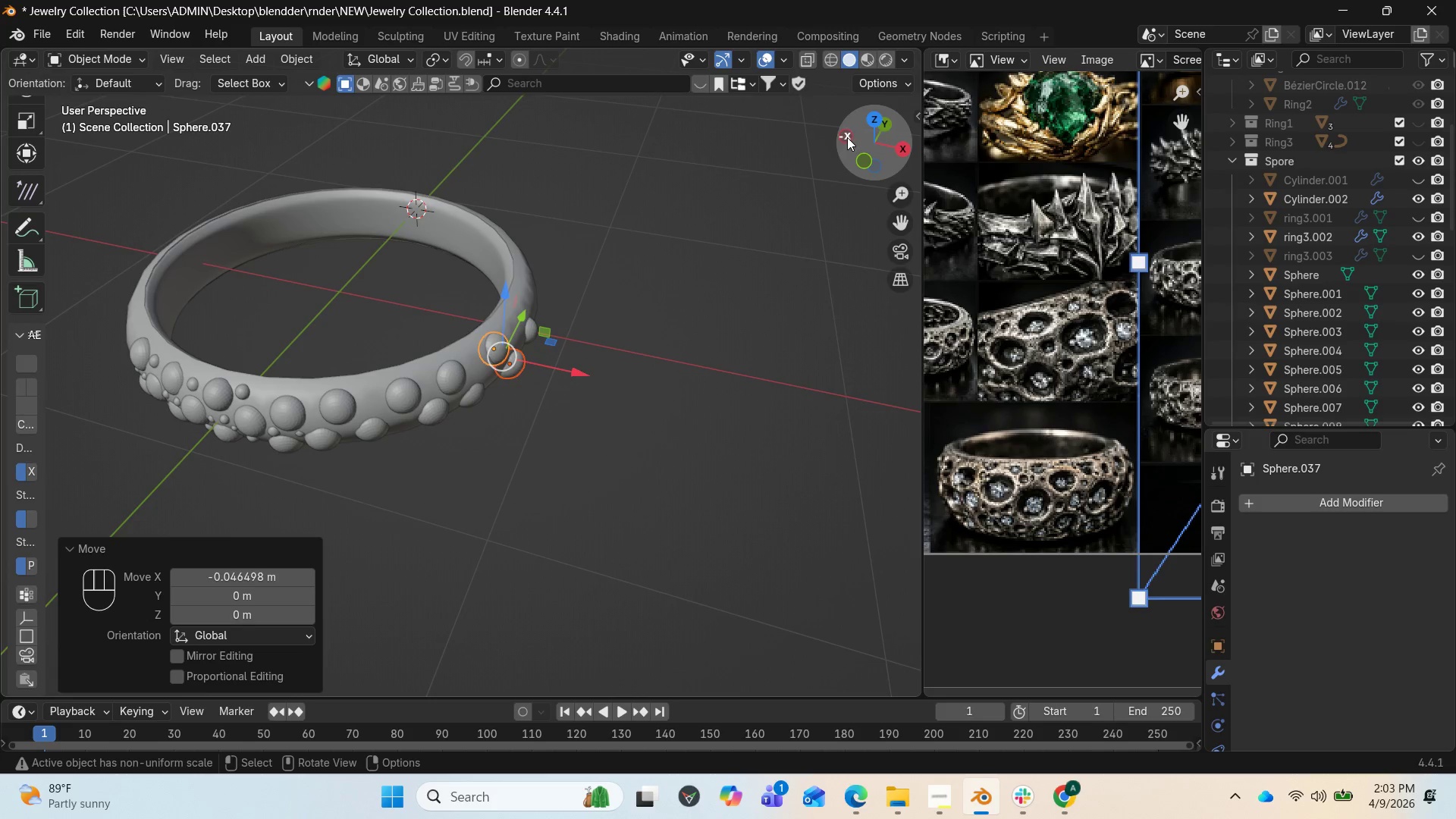 
left_click_drag(start_coordinate=[850, 136], to_coordinate=[647, 86])
 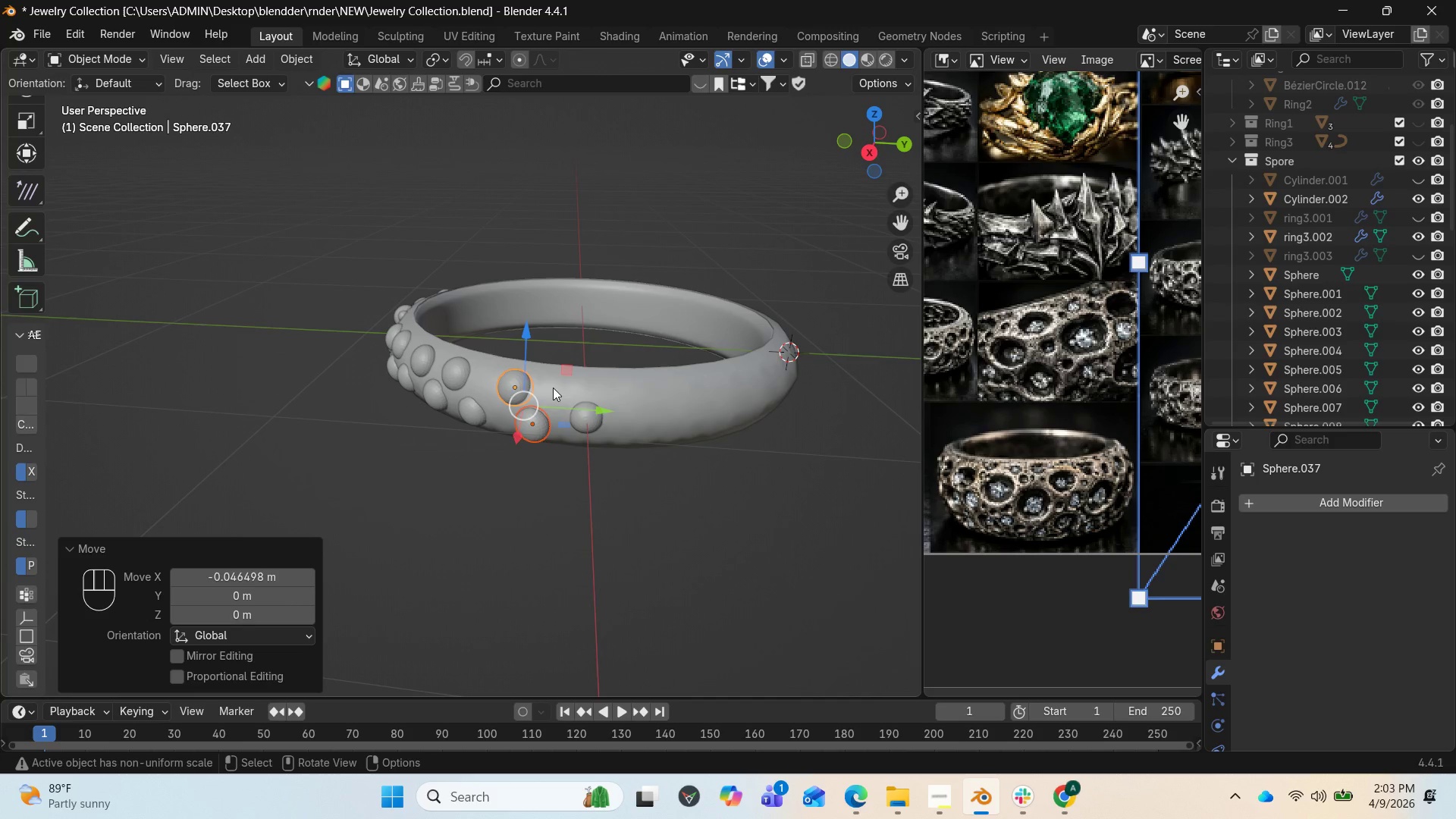 
left_click([513, 385])
 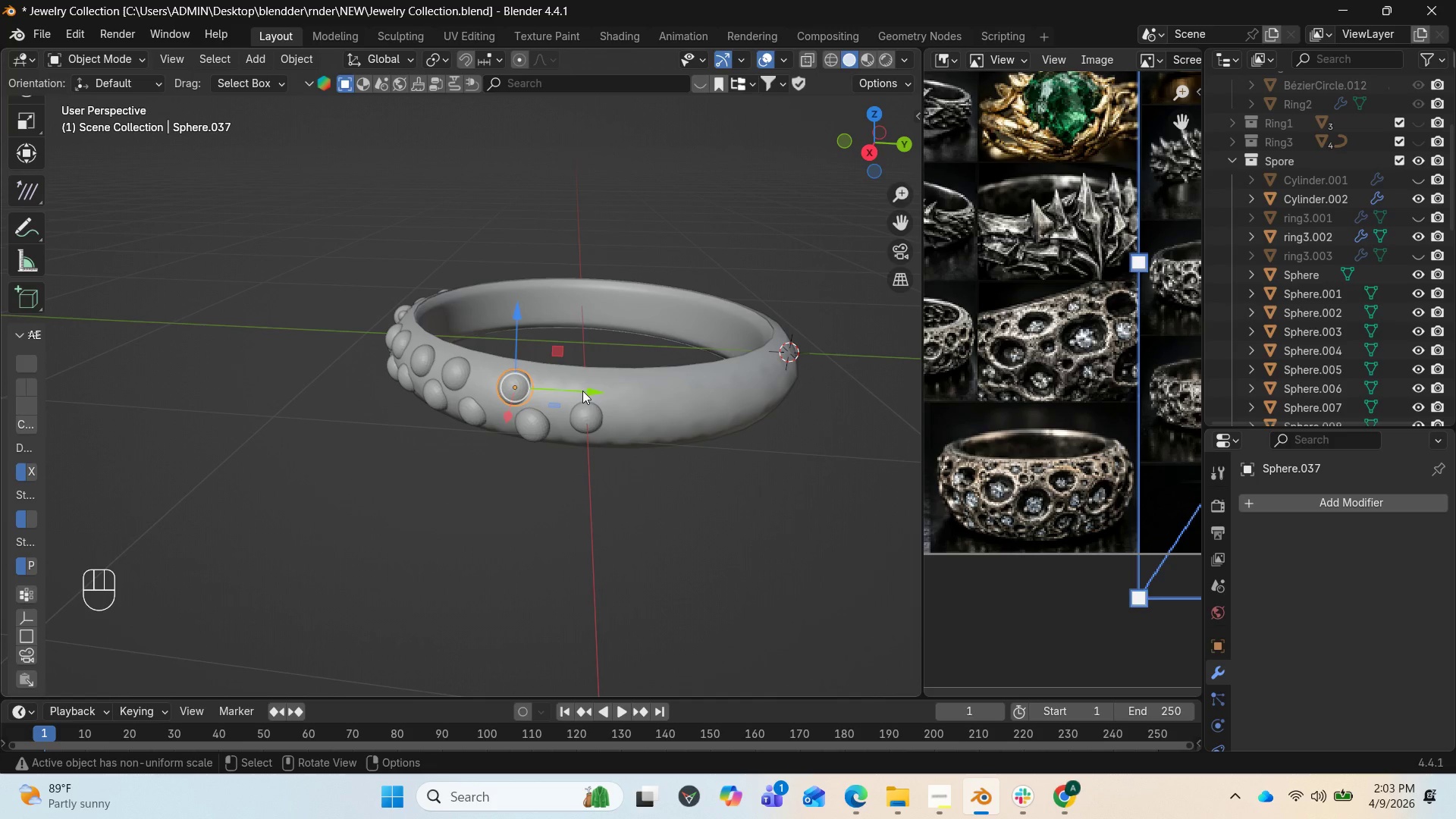 
left_click_drag(start_coordinate=[587, 391], to_coordinate=[564, 390])
 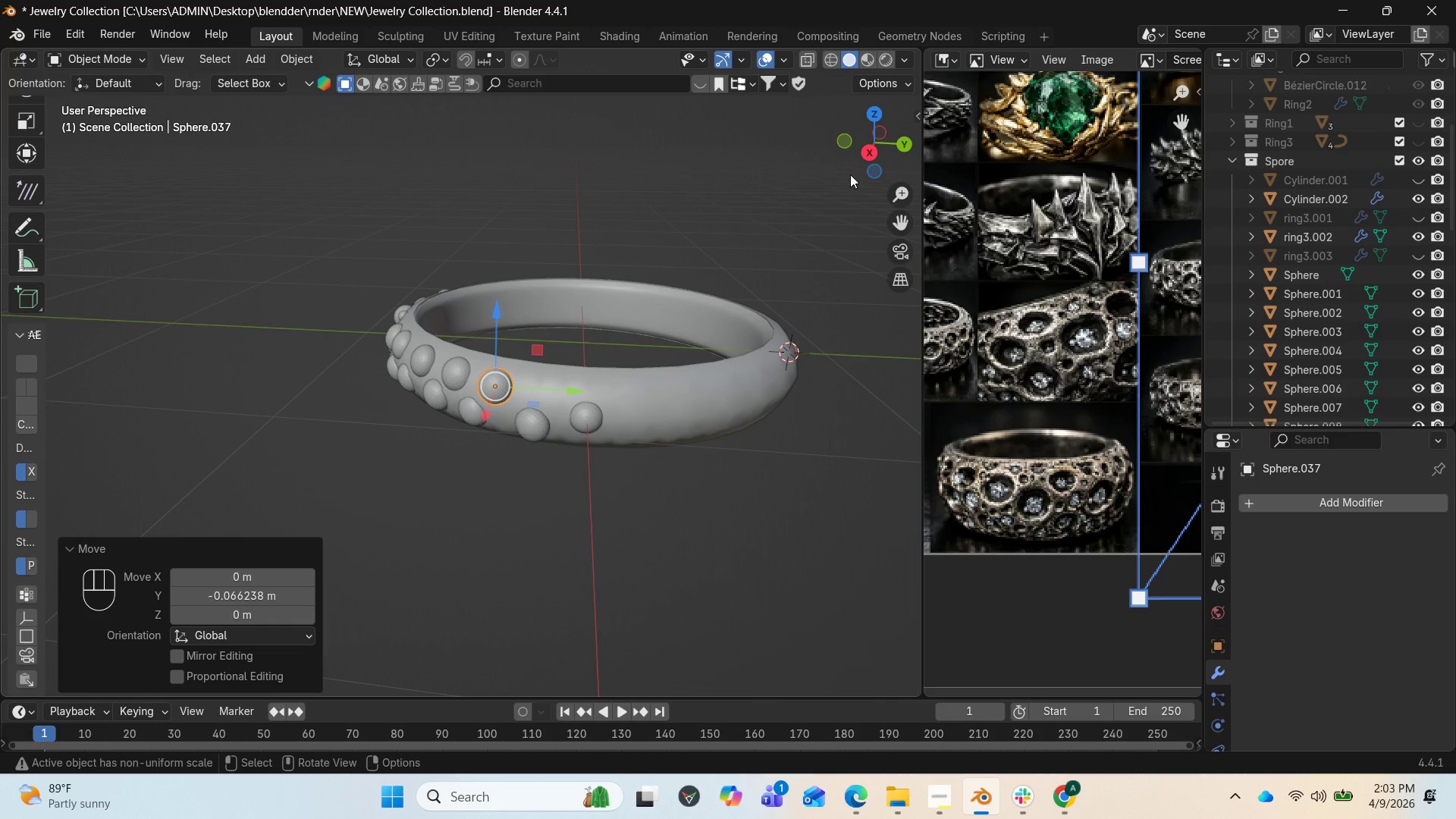 
left_click_drag(start_coordinate=[861, 165], to_coordinate=[707, 218])
 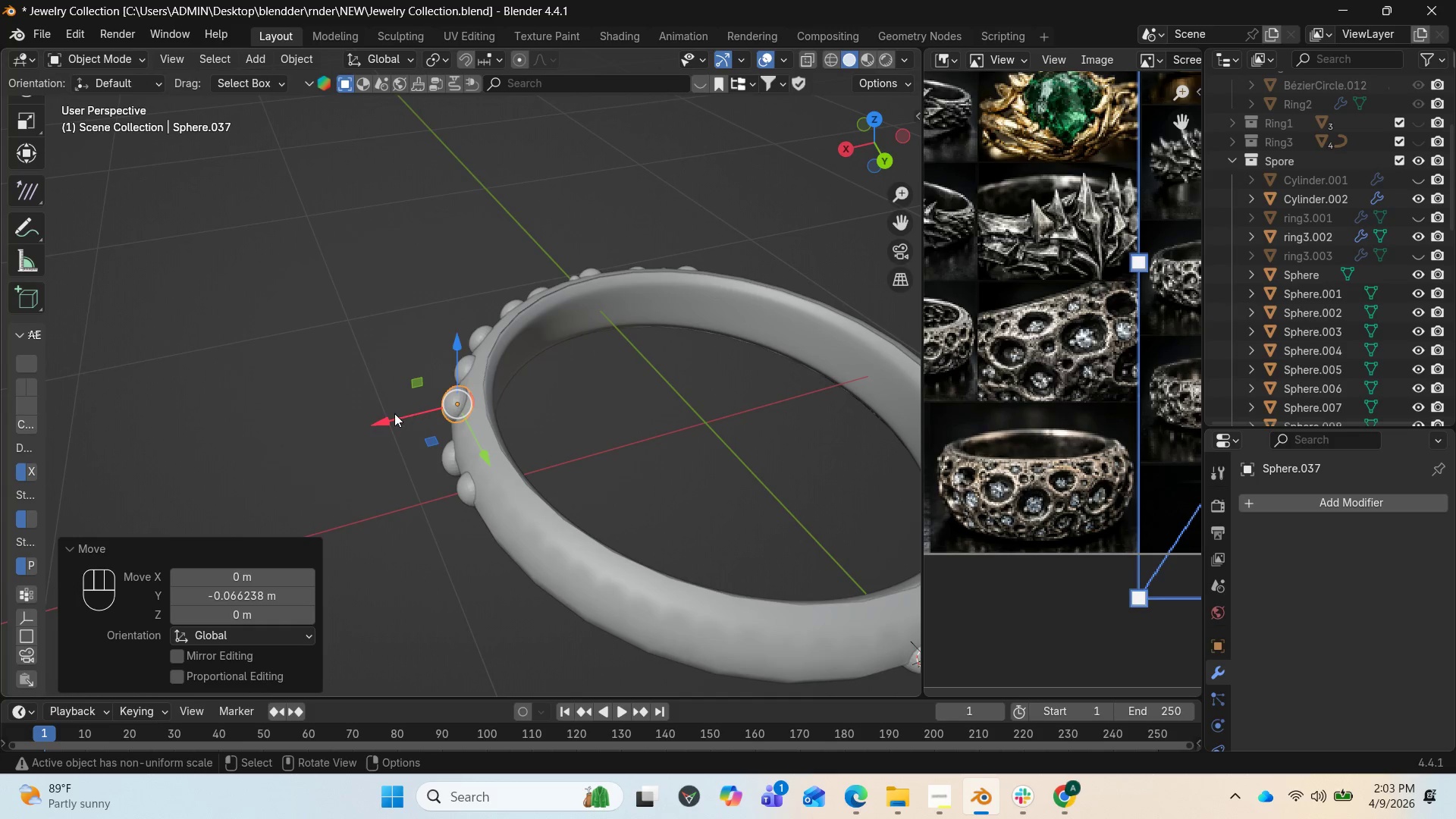 
left_click_drag(start_coordinate=[394, 413], to_coordinate=[403, 413])
 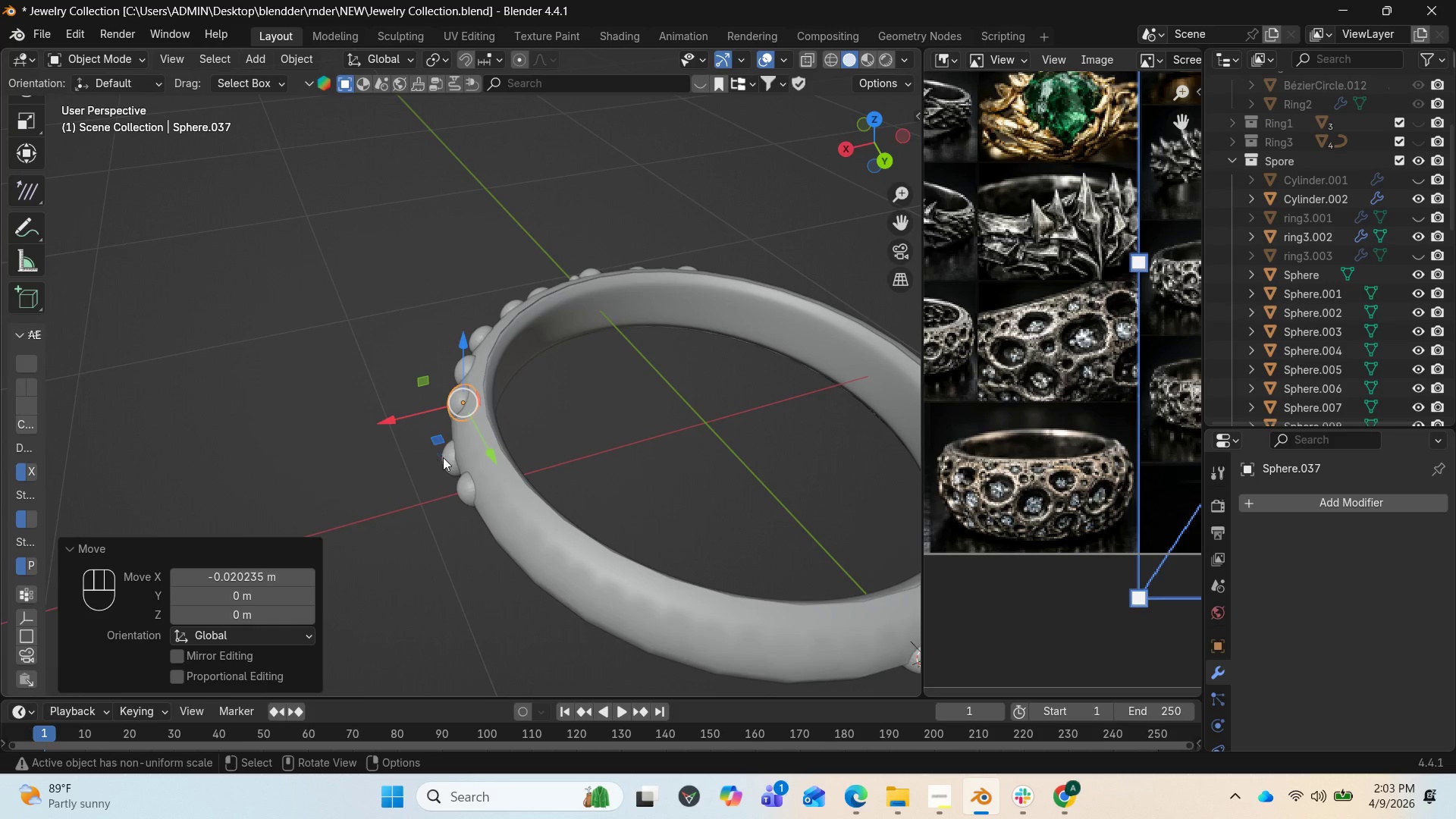 
left_click([450, 460])
 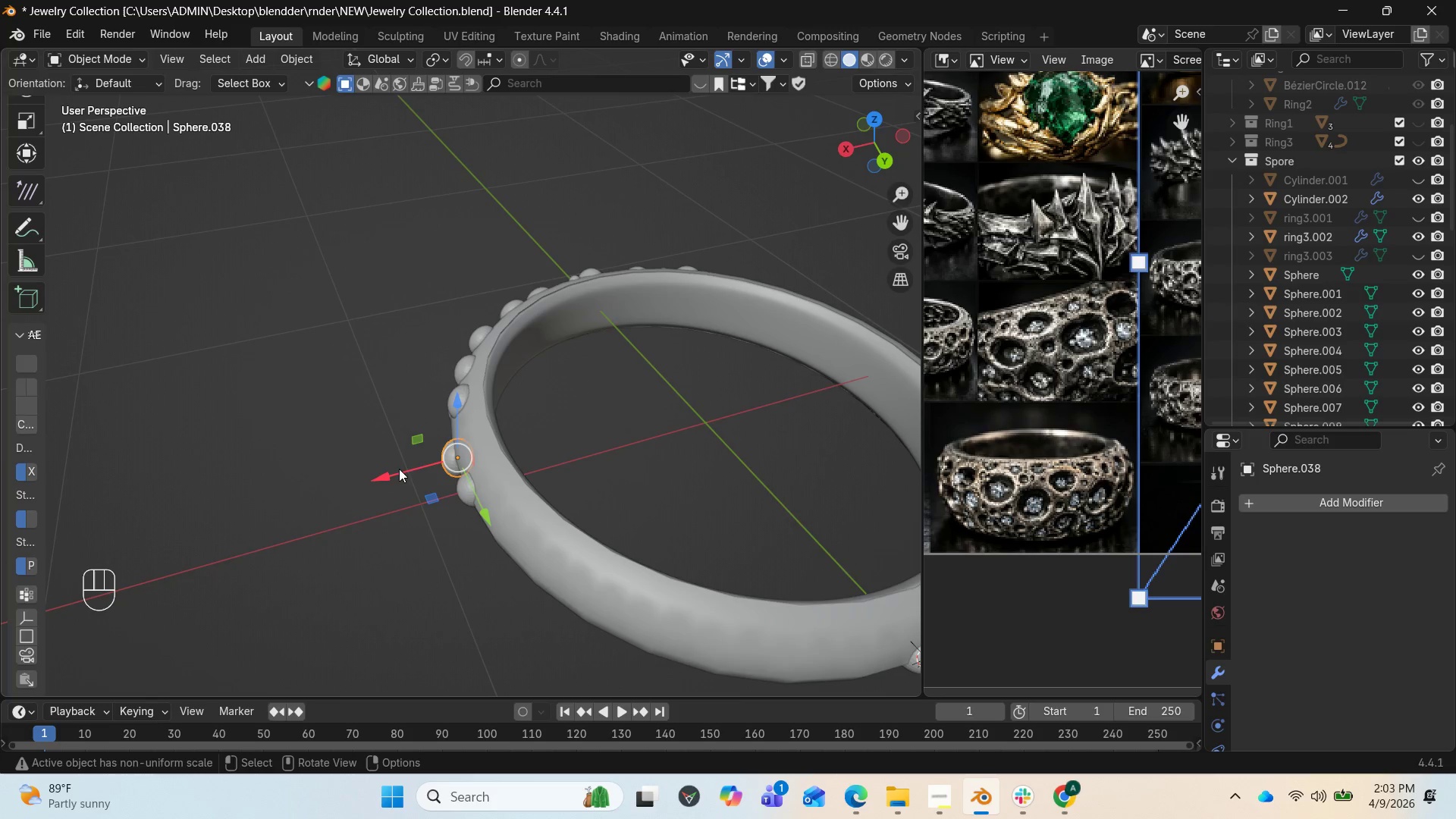 
left_click_drag(start_coordinate=[394, 469], to_coordinate=[402, 469])
 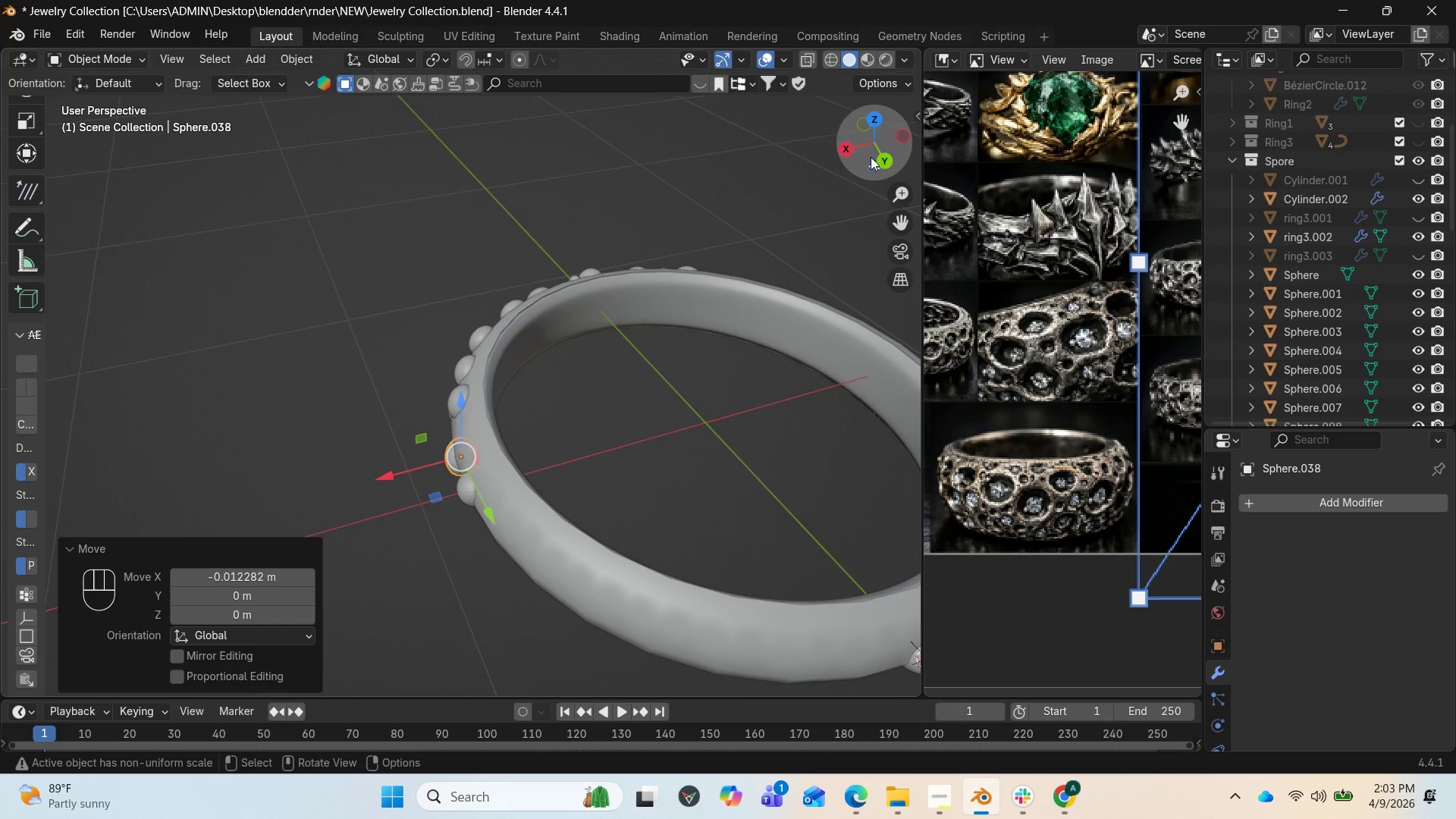 
left_click_drag(start_coordinate=[871, 156], to_coordinate=[162, 51])
 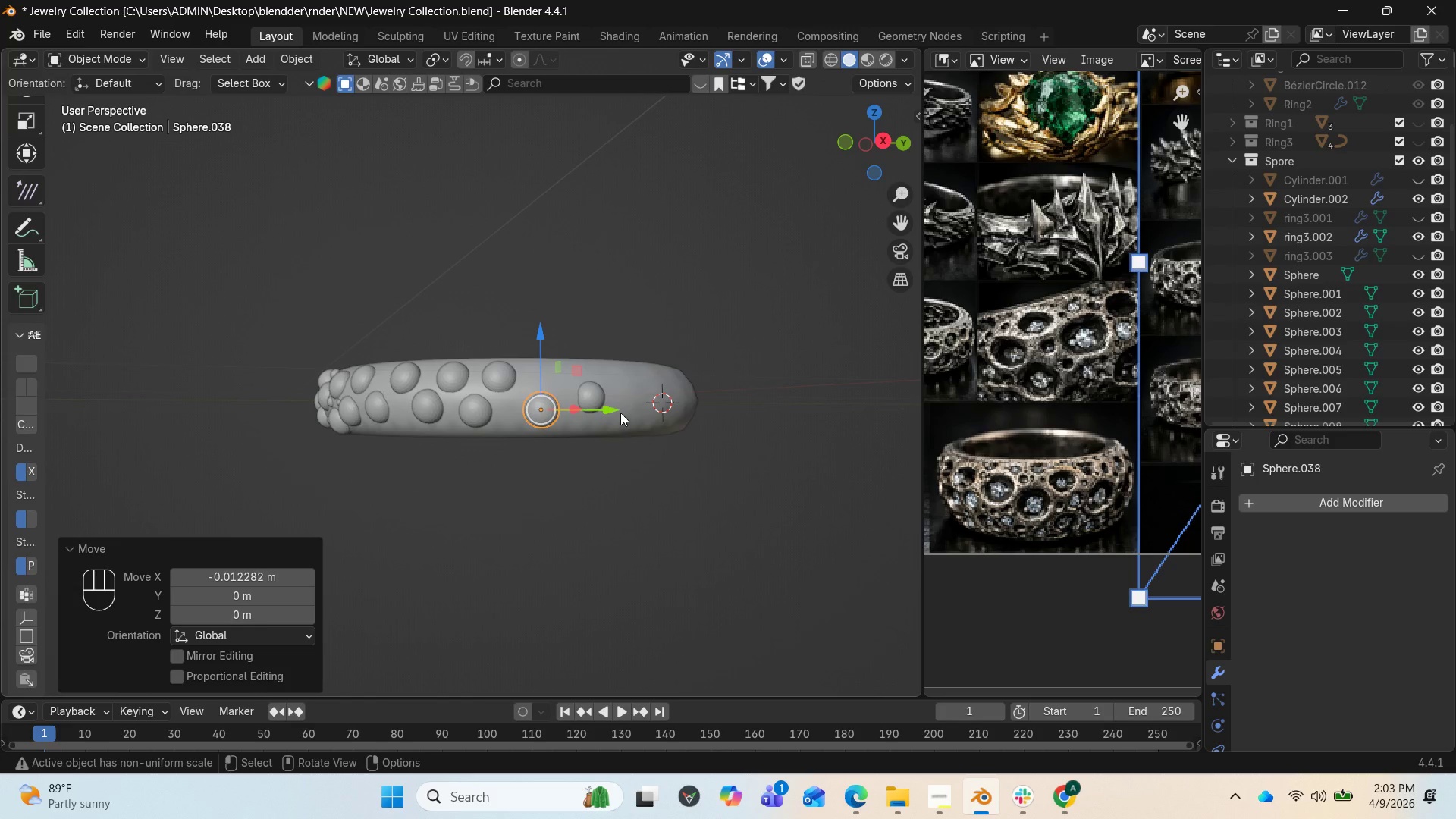 
left_click_drag(start_coordinate=[620, 411], to_coordinate=[599, 411])
 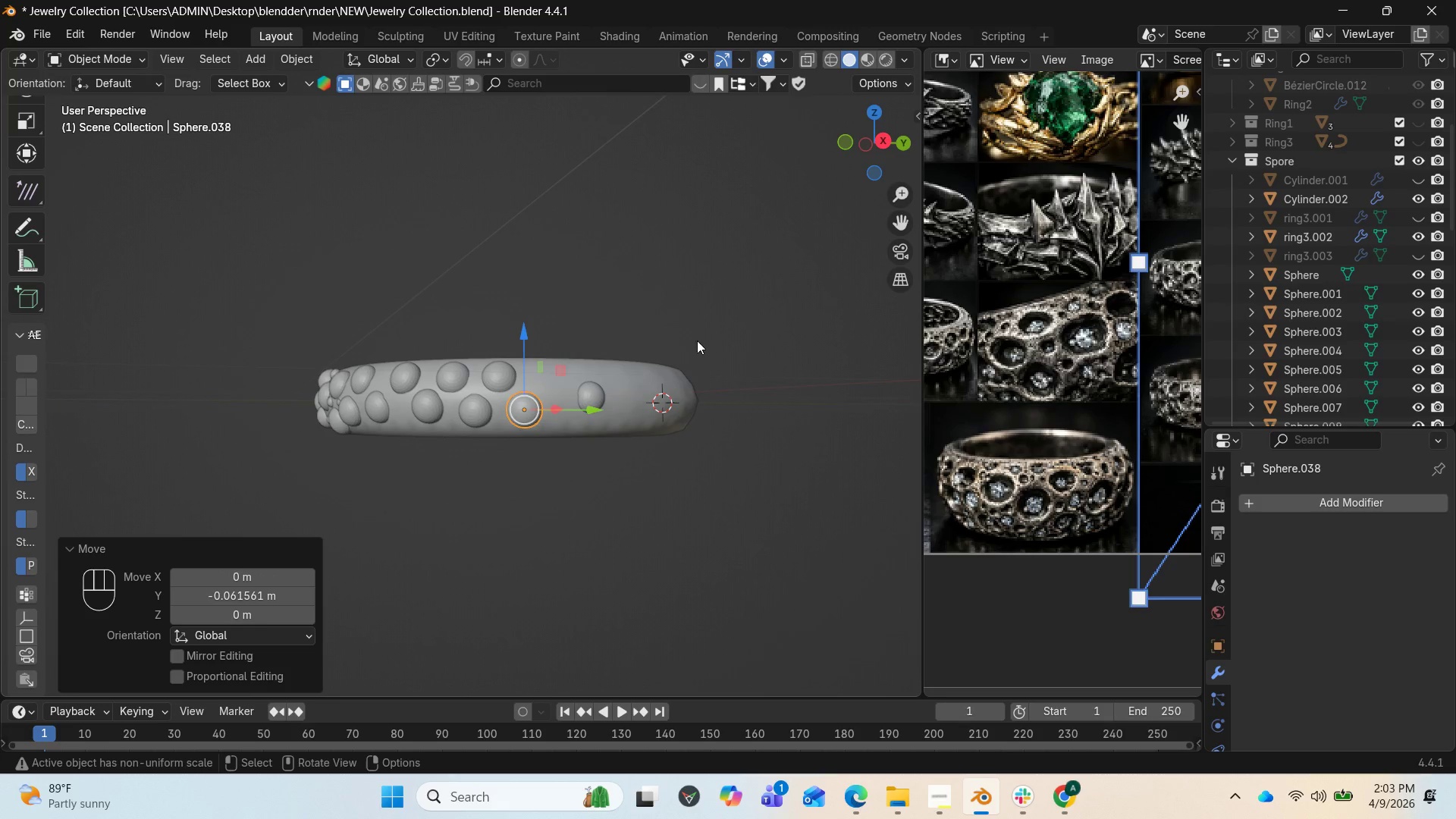 
scroll: coordinate [668, 341], scroll_direction: up, amount: 6.0
 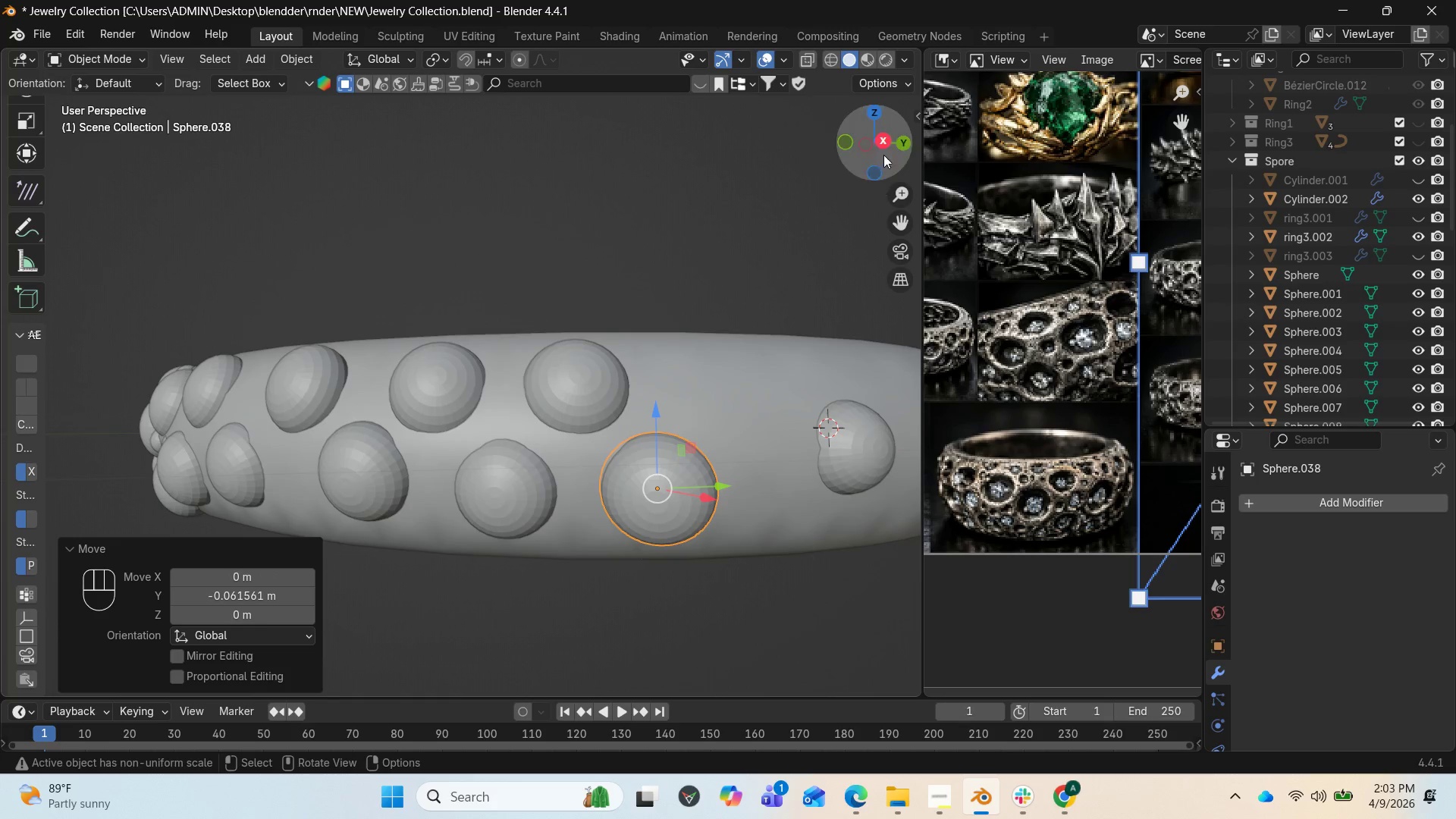 
left_click_drag(start_coordinate=[884, 148], to_coordinate=[738, 157])
 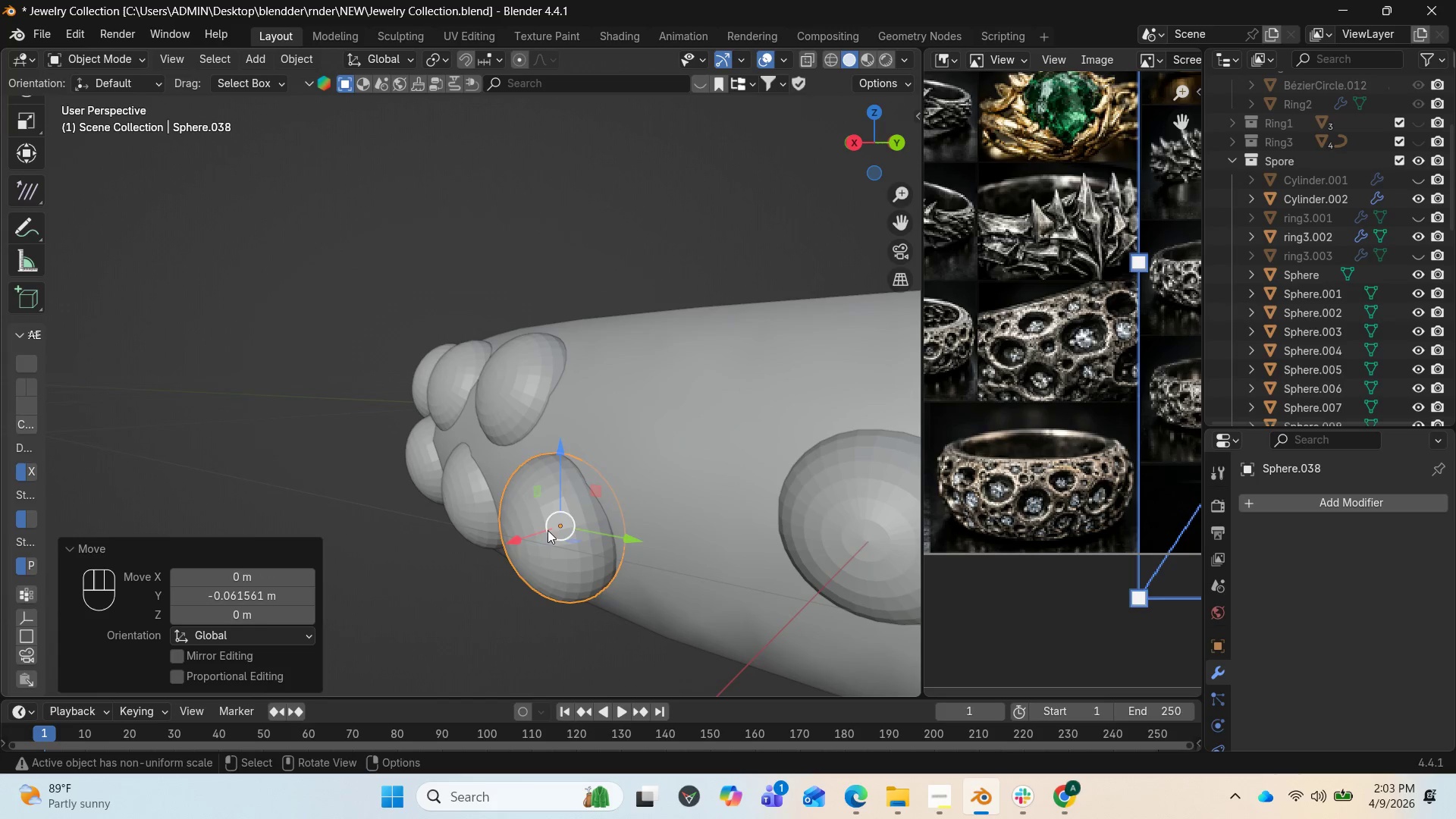 
left_click_drag(start_coordinate=[516, 529], to_coordinate=[530, 519])
 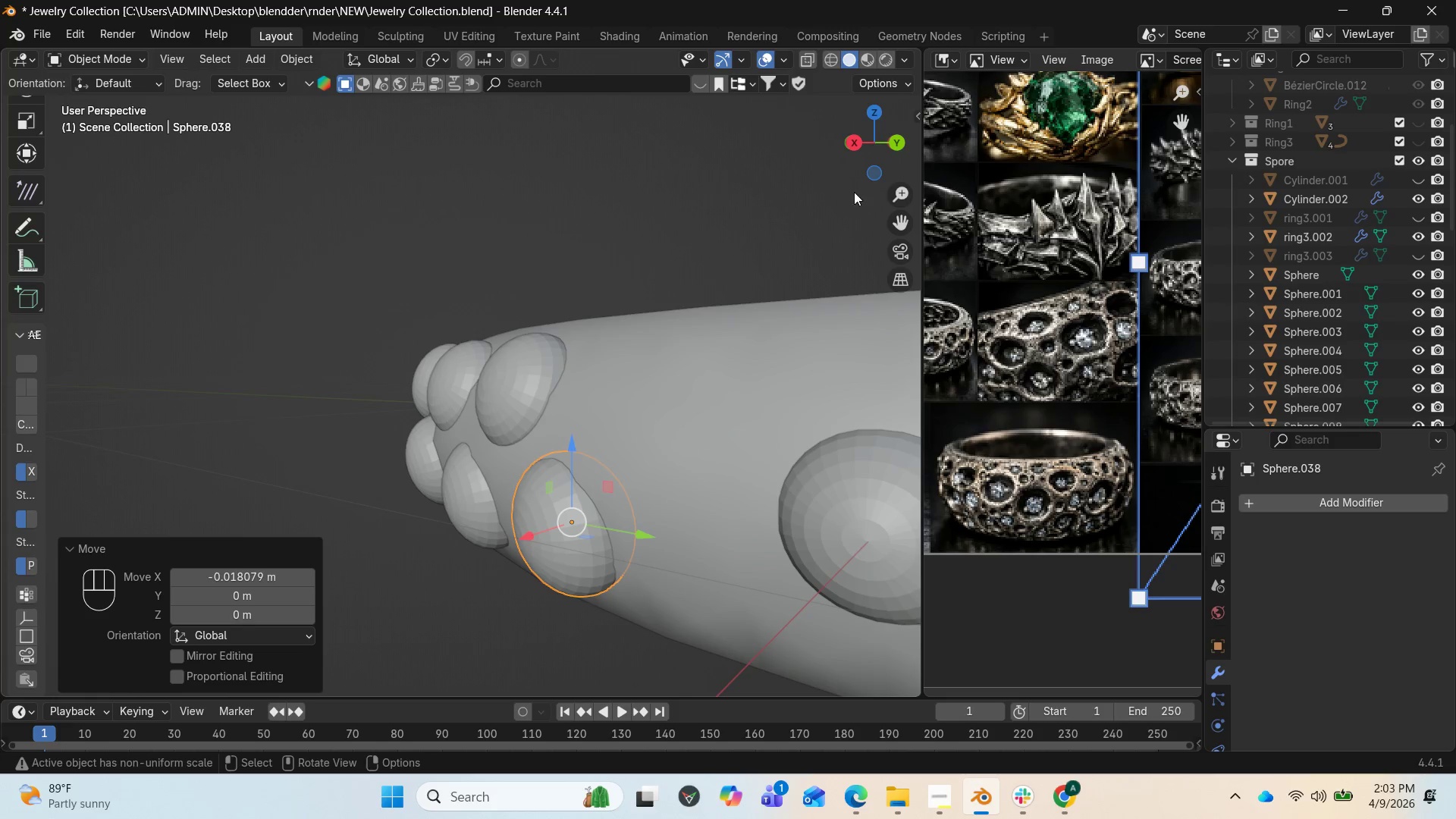 
left_click_drag(start_coordinate=[870, 146], to_coordinate=[135, 176])
 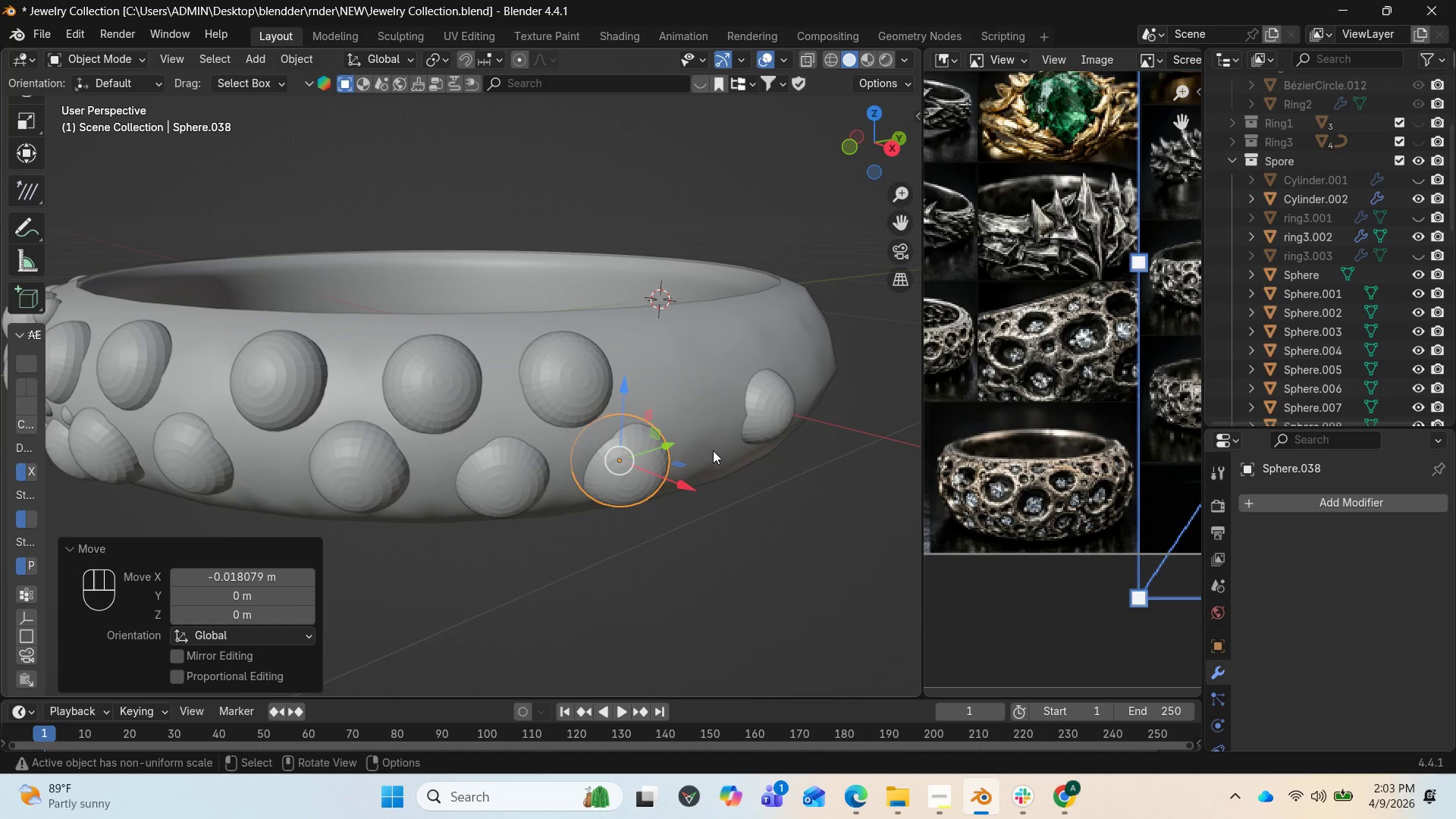 
type(RX)
 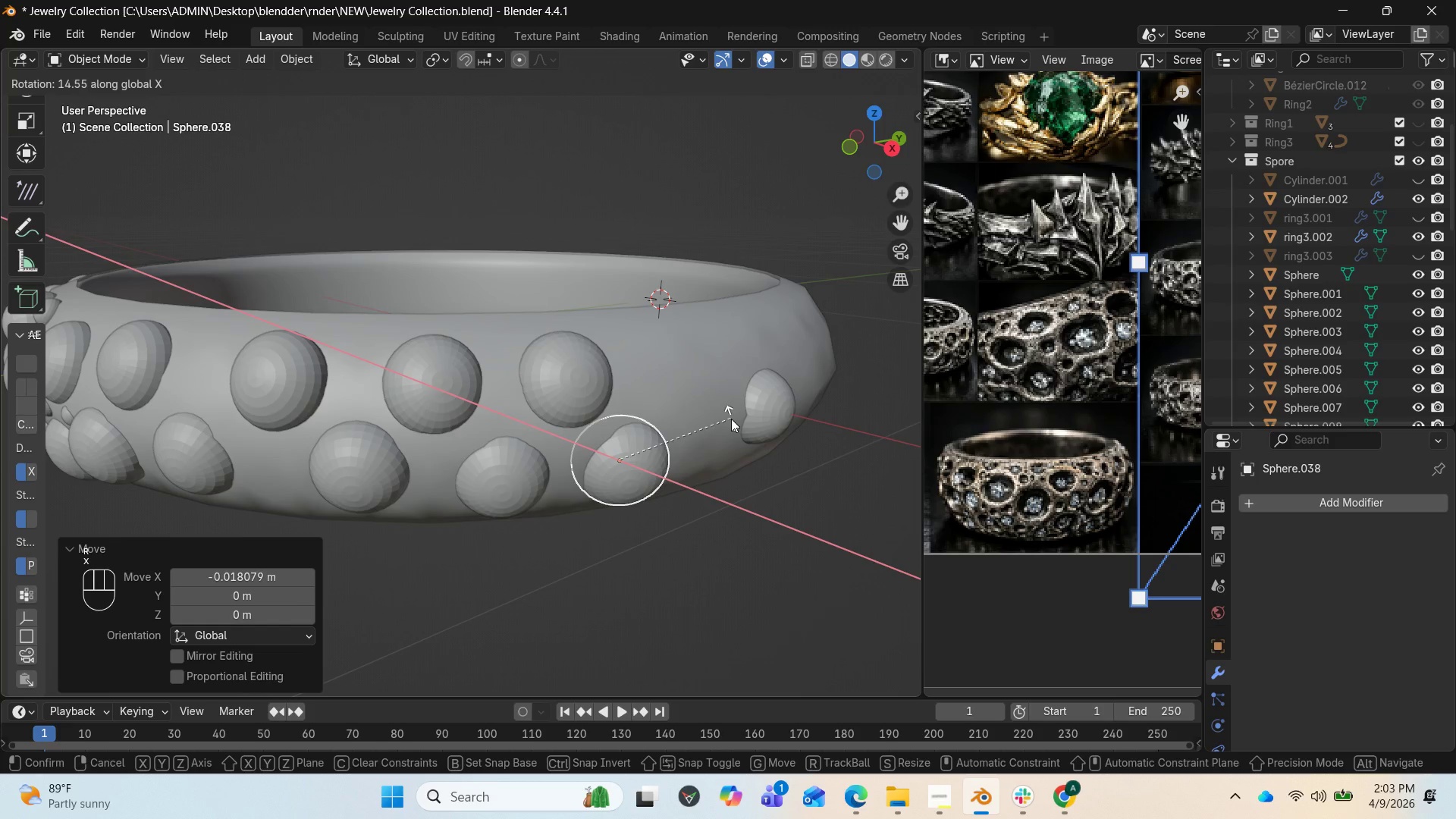 
key(Z)
 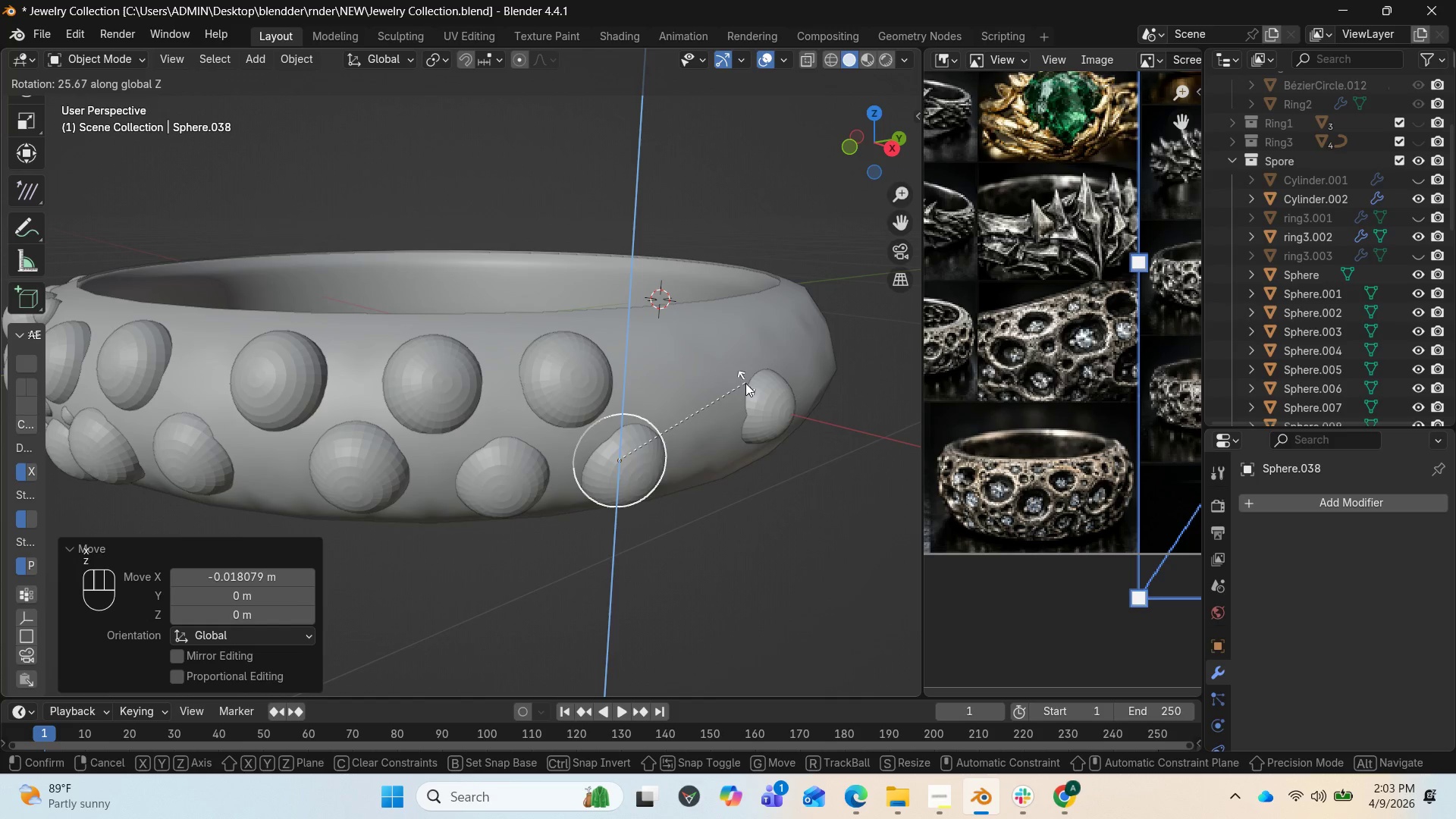 
left_click([748, 378])
 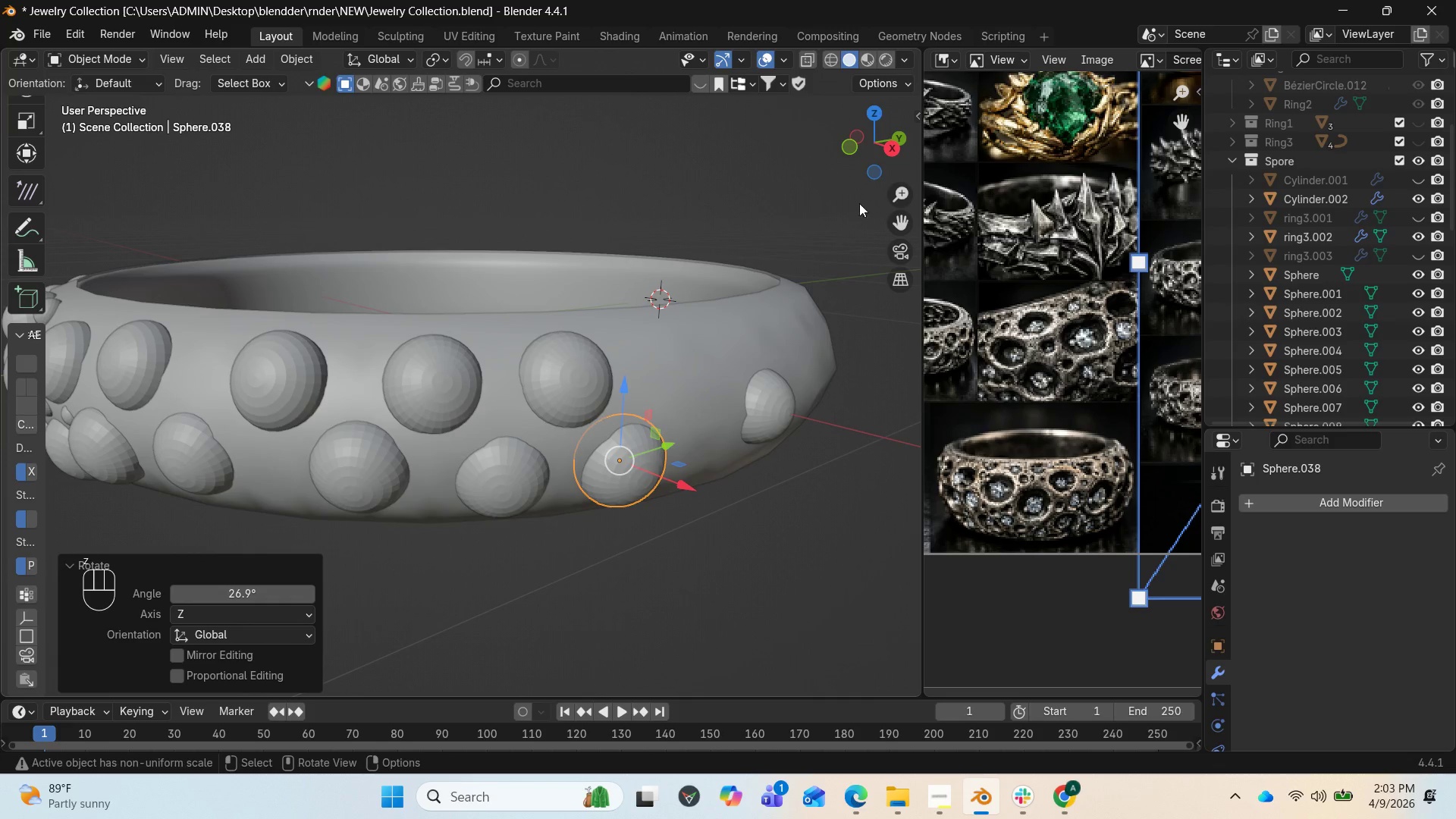 
left_click_drag(start_coordinate=[881, 141], to_coordinate=[5, 100])
 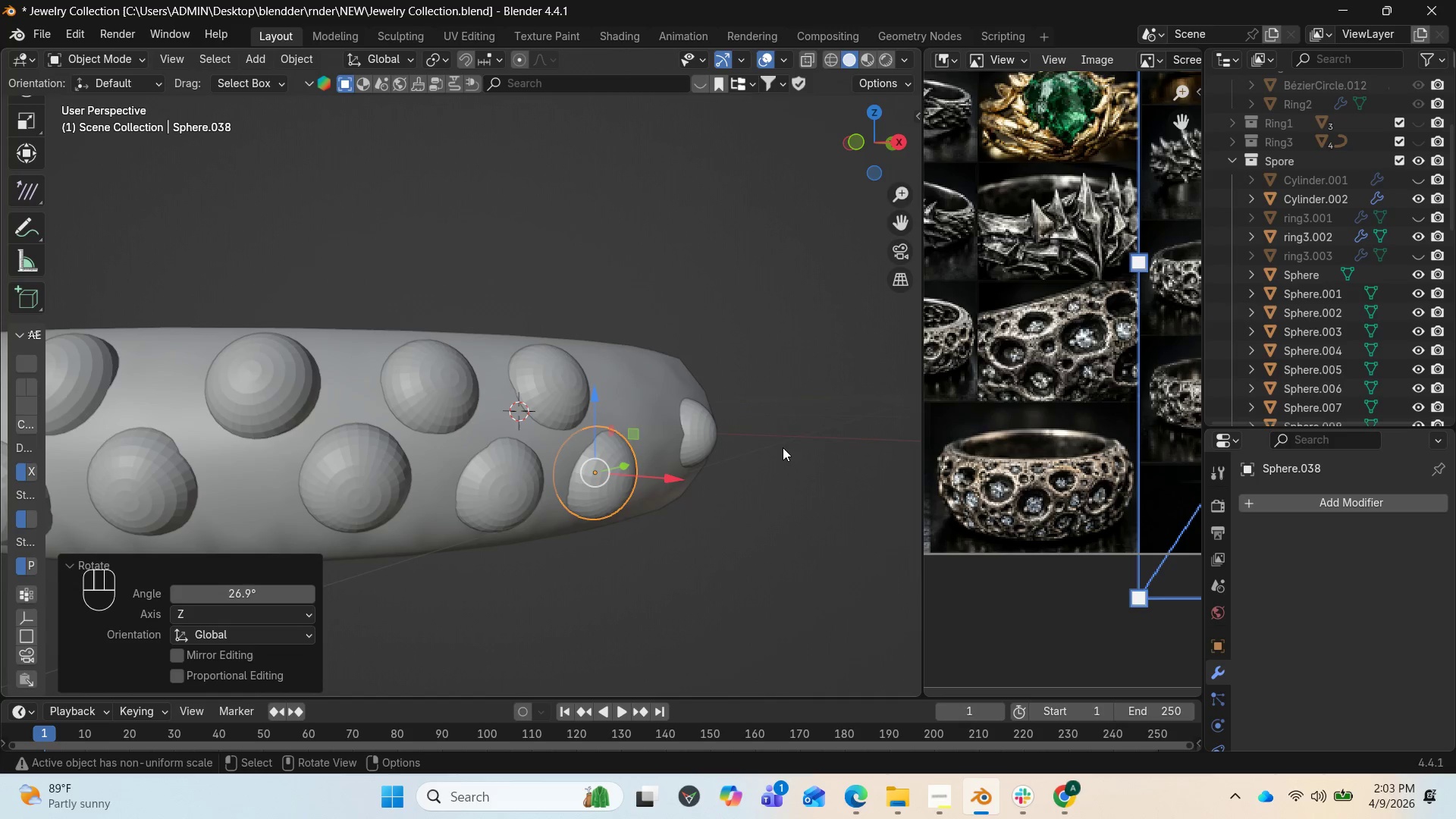 
type(RY)
 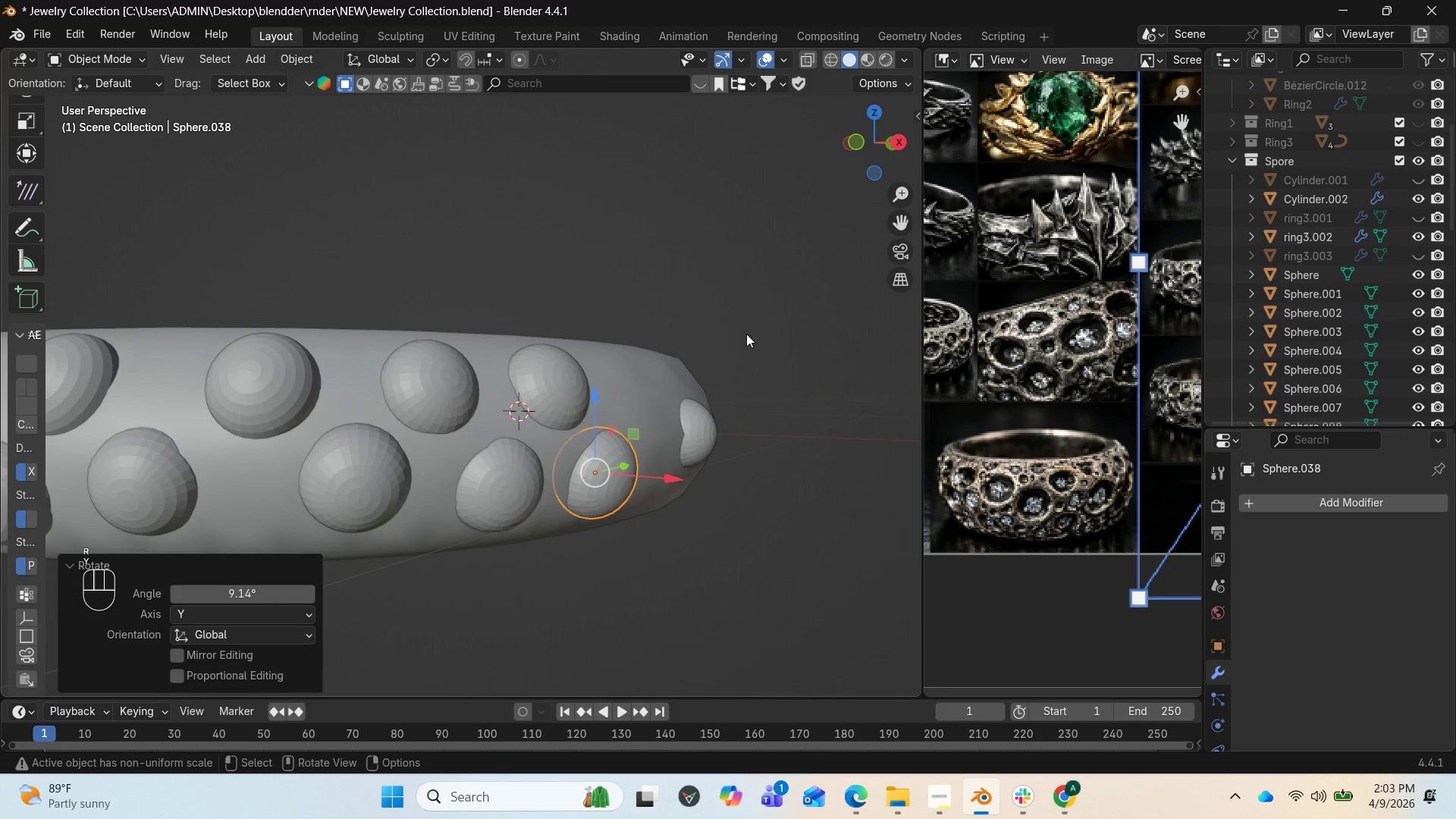 
left_click_drag(start_coordinate=[873, 146], to_coordinate=[918, 128])
 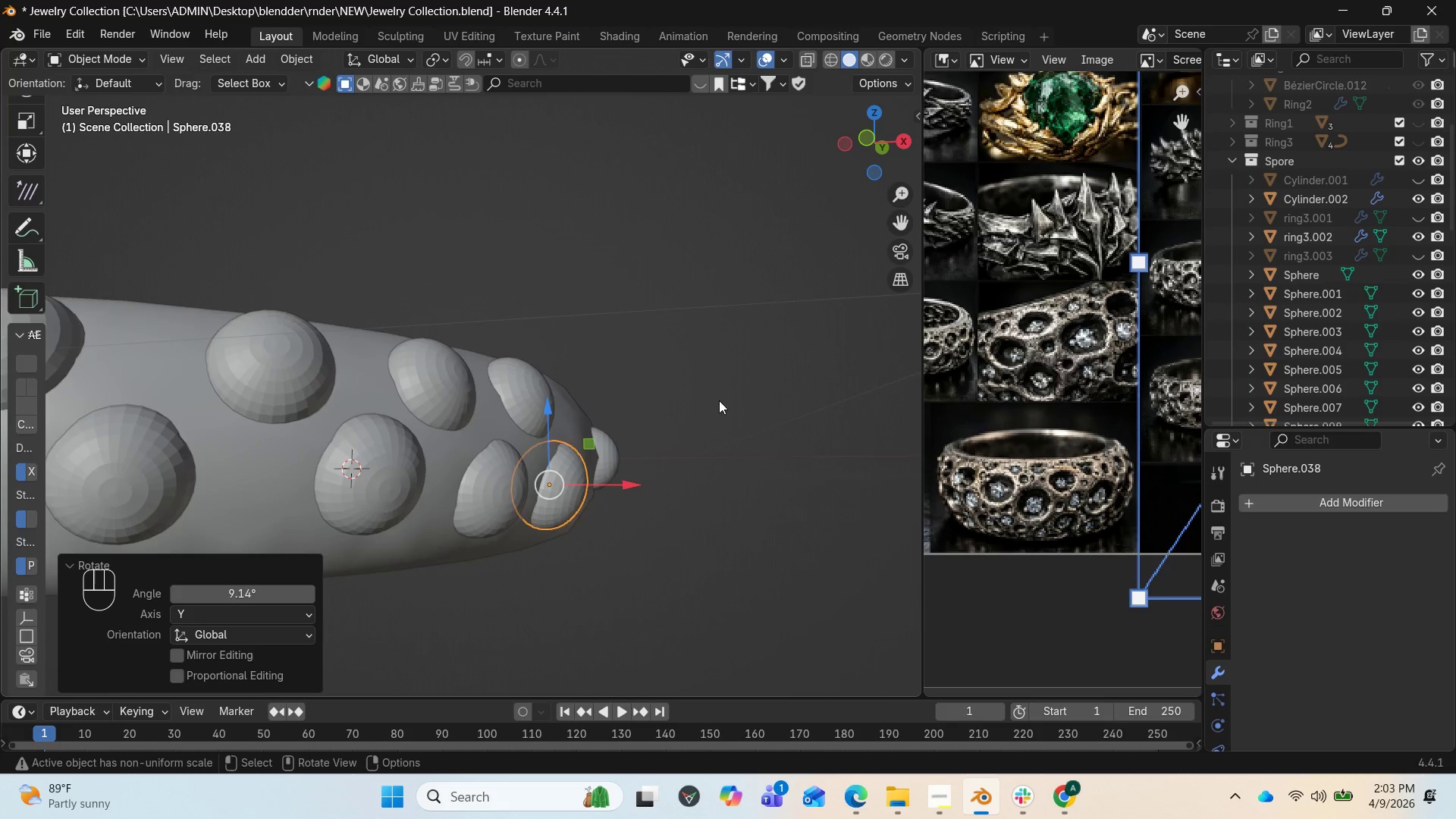 
scroll: coordinate [770, 358], scroll_direction: down, amount: 8.0
 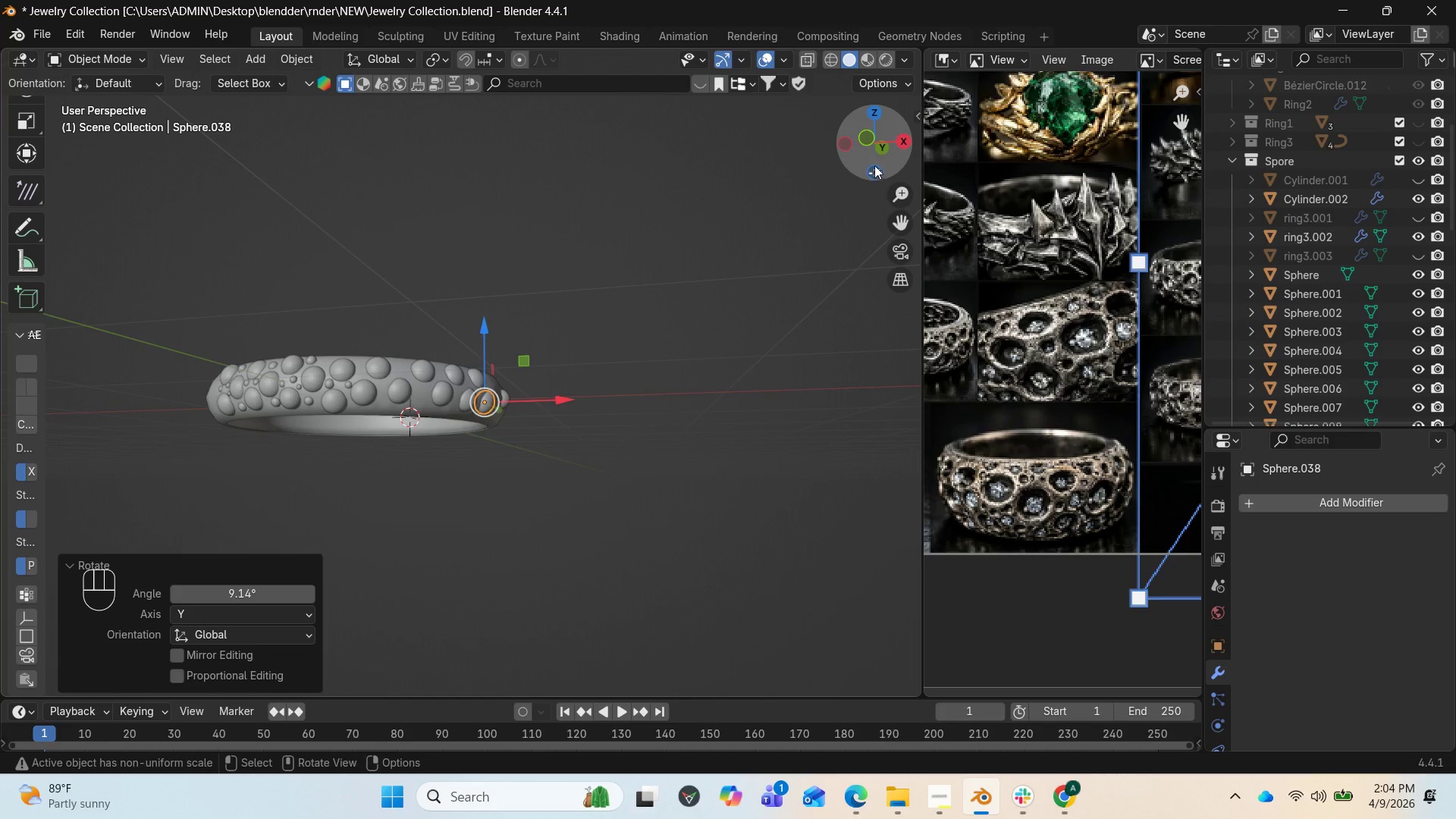 
left_click_drag(start_coordinate=[877, 160], to_coordinate=[675, 184])
 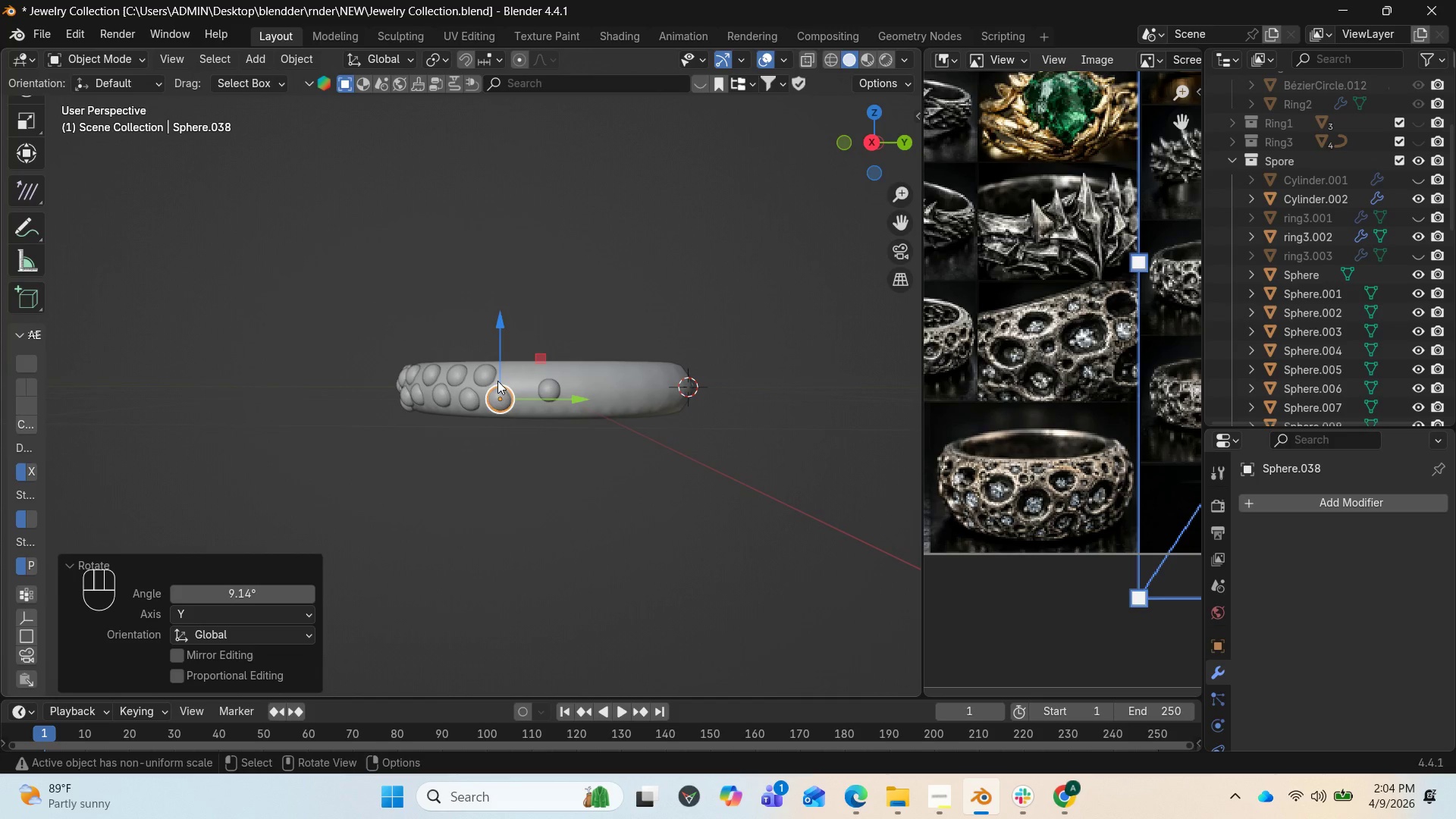 
hold_key(key=ShiftLeft, duration=1.23)
left_click([490, 375])
 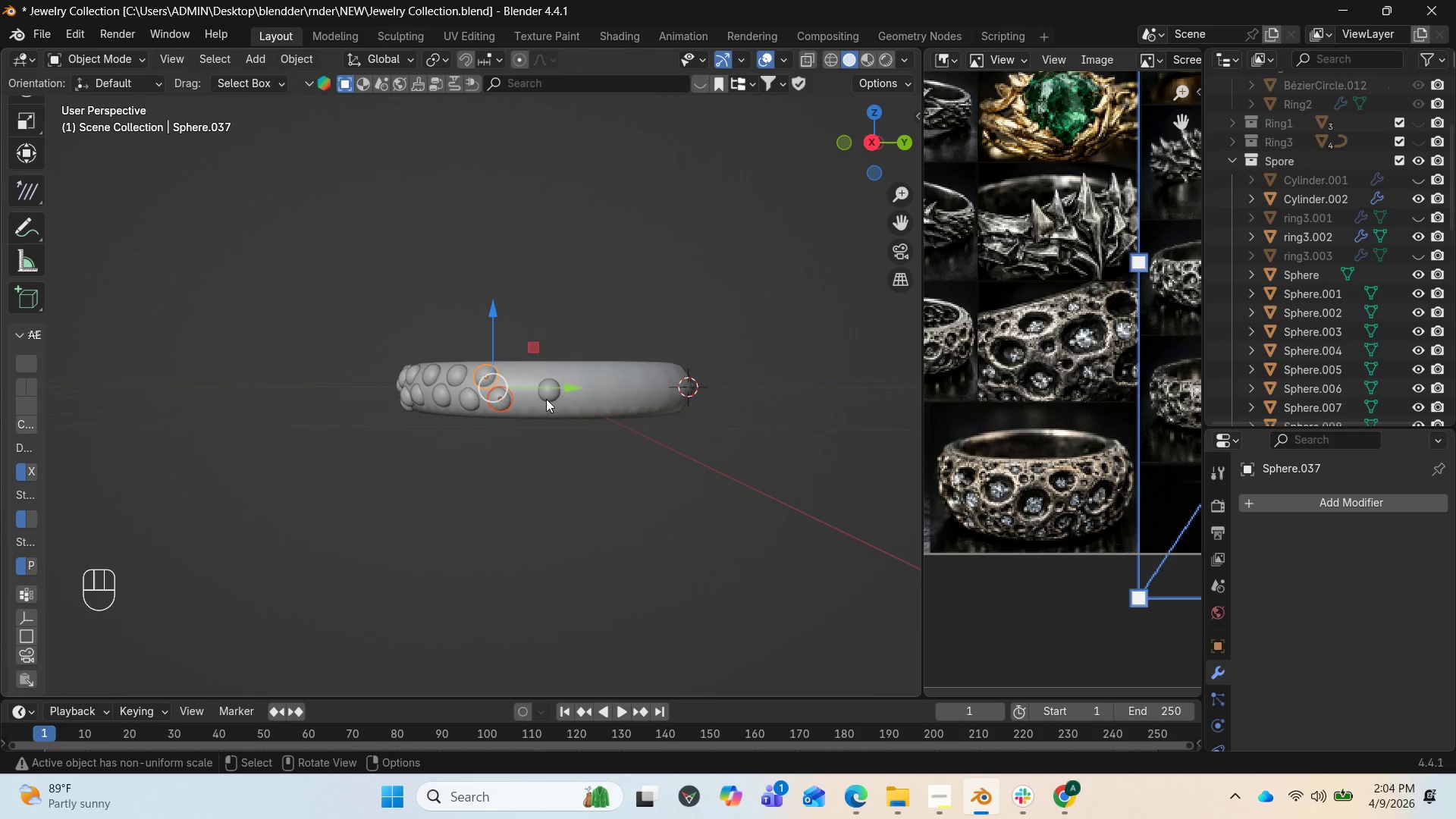 
key(Shift+D)
 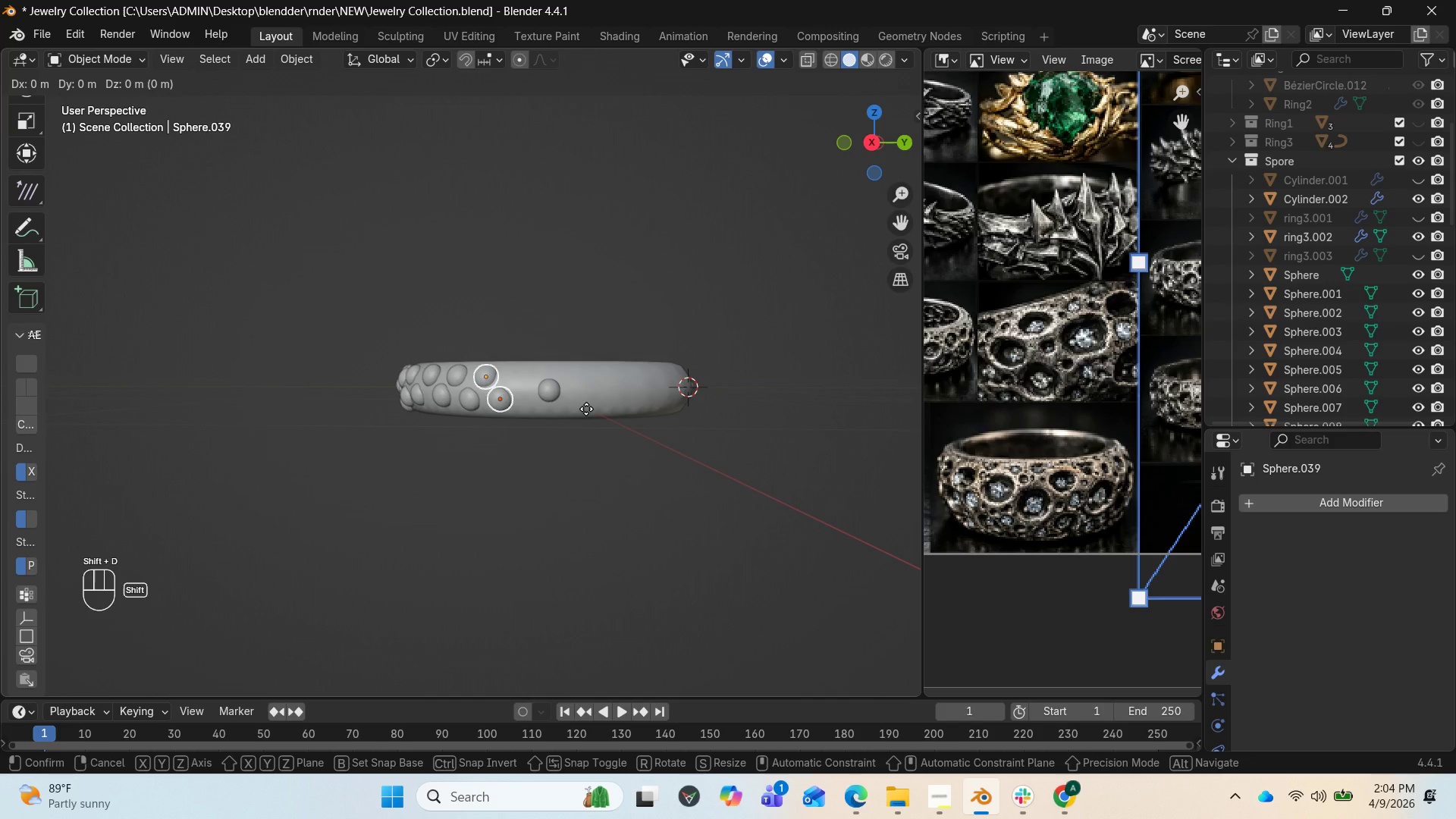 
left_click([586, 409])
 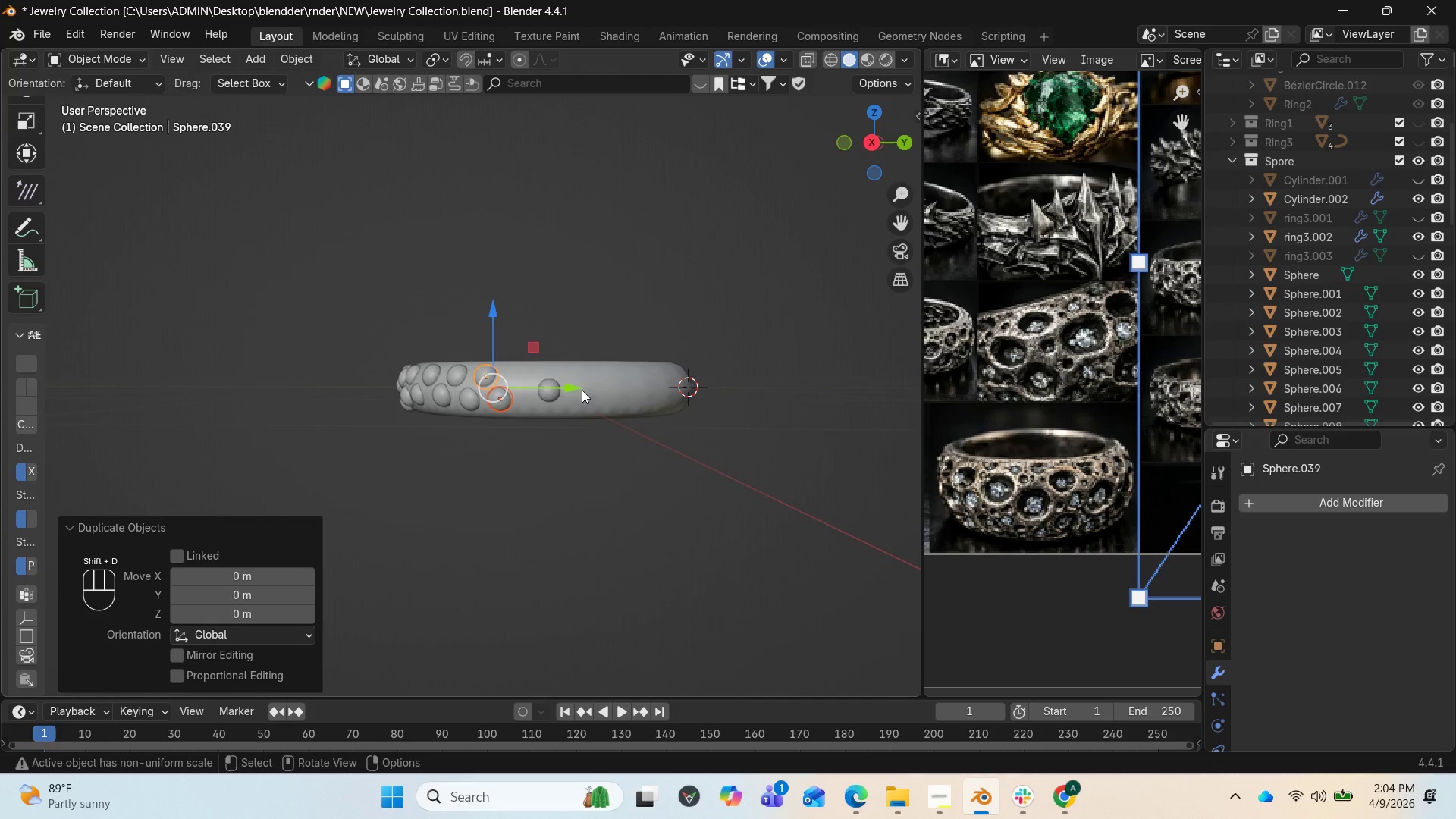 
left_click_drag(start_coordinate=[582, 390], to_coordinate=[617, 387])
 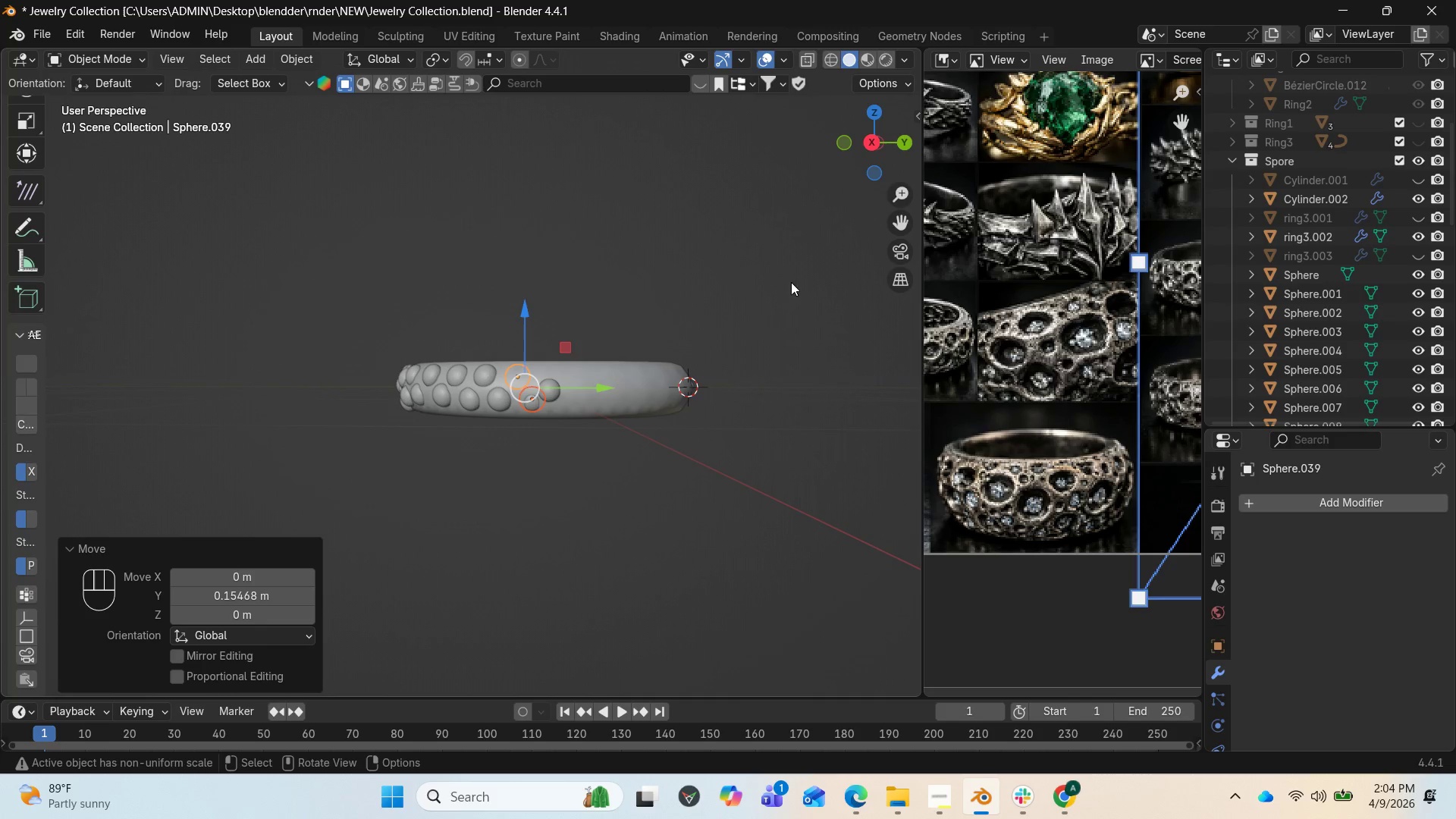 
left_click_drag(start_coordinate=[892, 151], to_coordinate=[749, 260])
 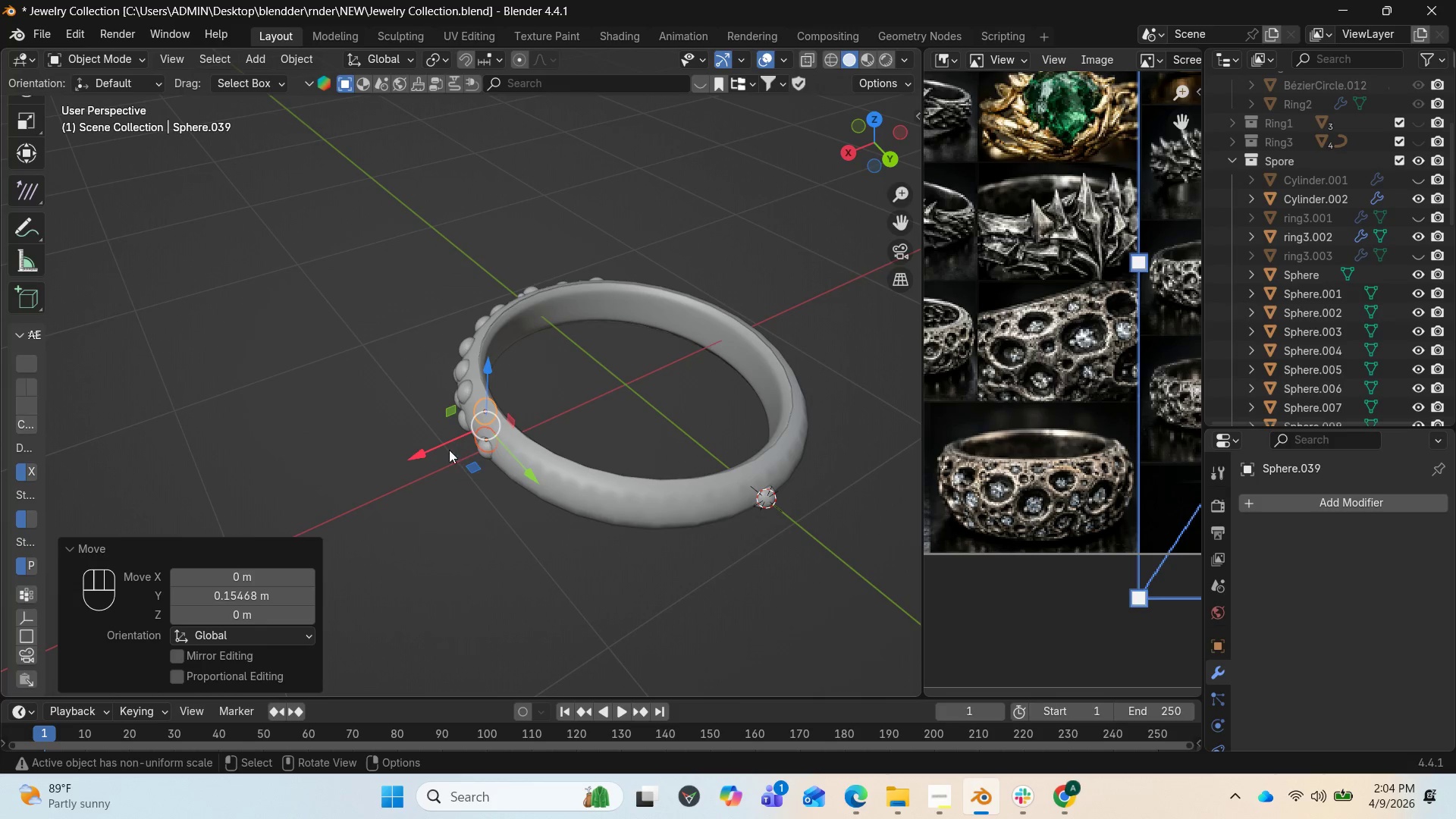 
left_click_drag(start_coordinate=[435, 450], to_coordinate=[416, 457])
 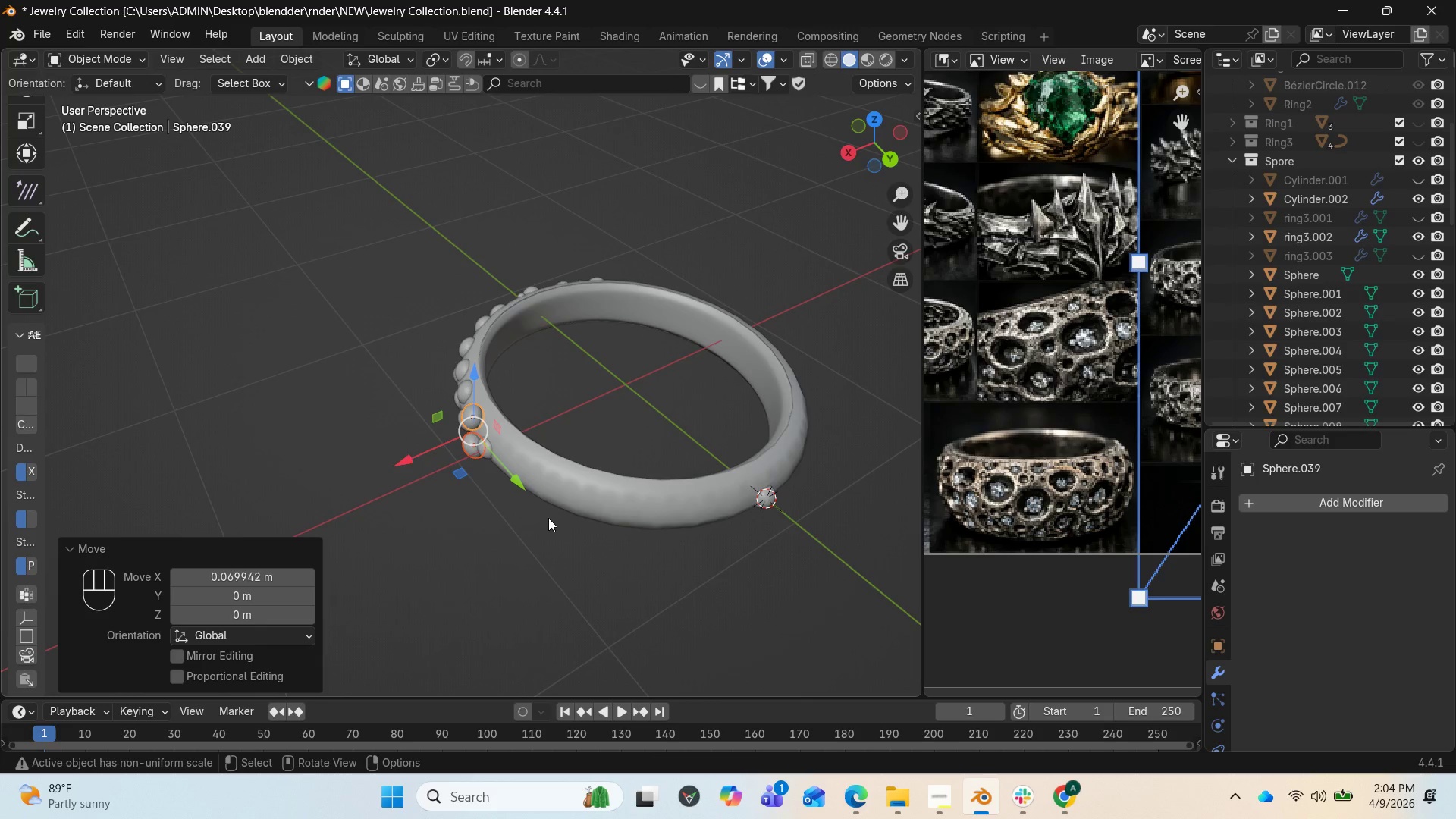 
key(Shift+NumpadDecimal)
 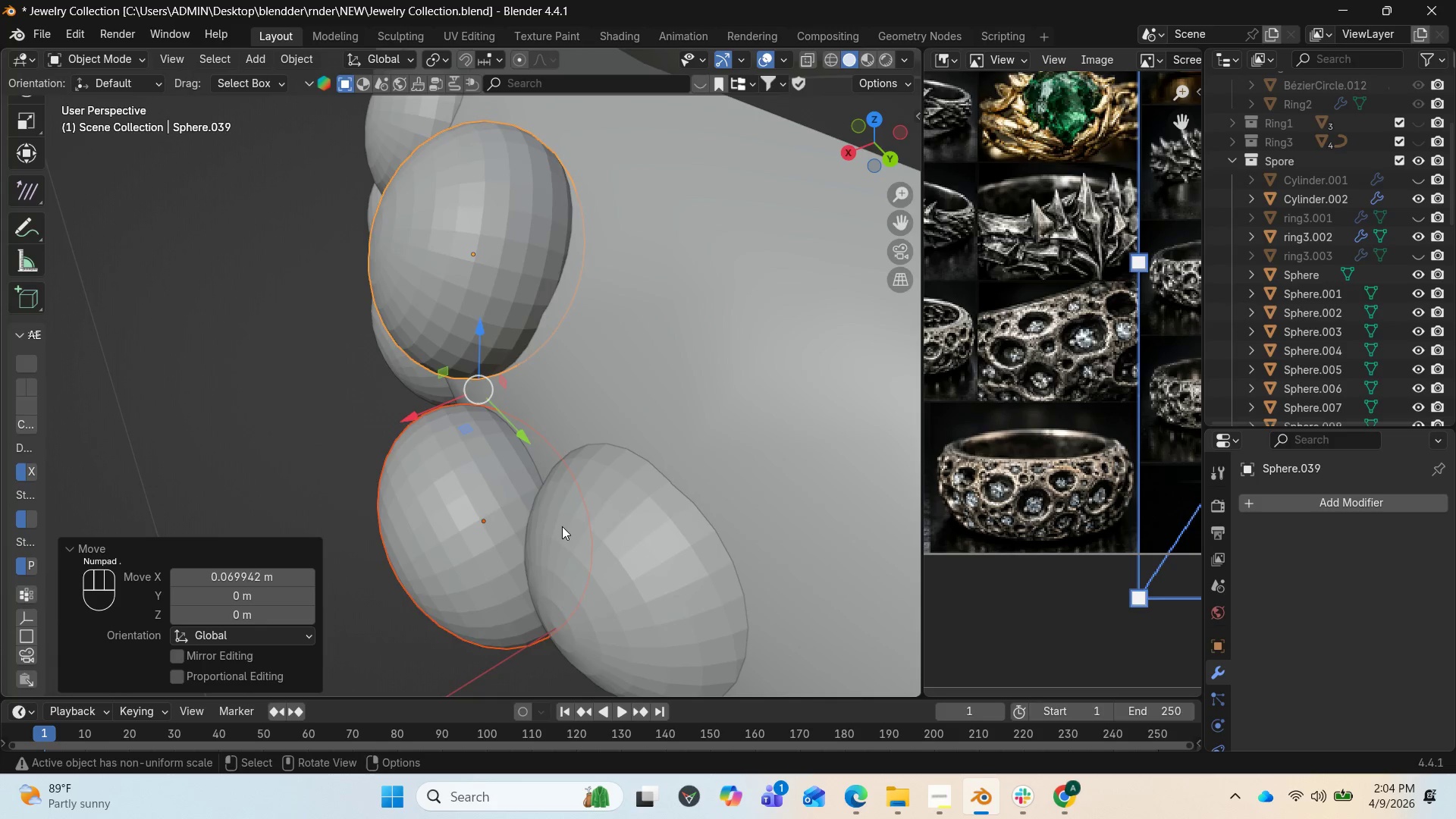 
scroll: coordinate [571, 526], scroll_direction: down, amount: 7.0
 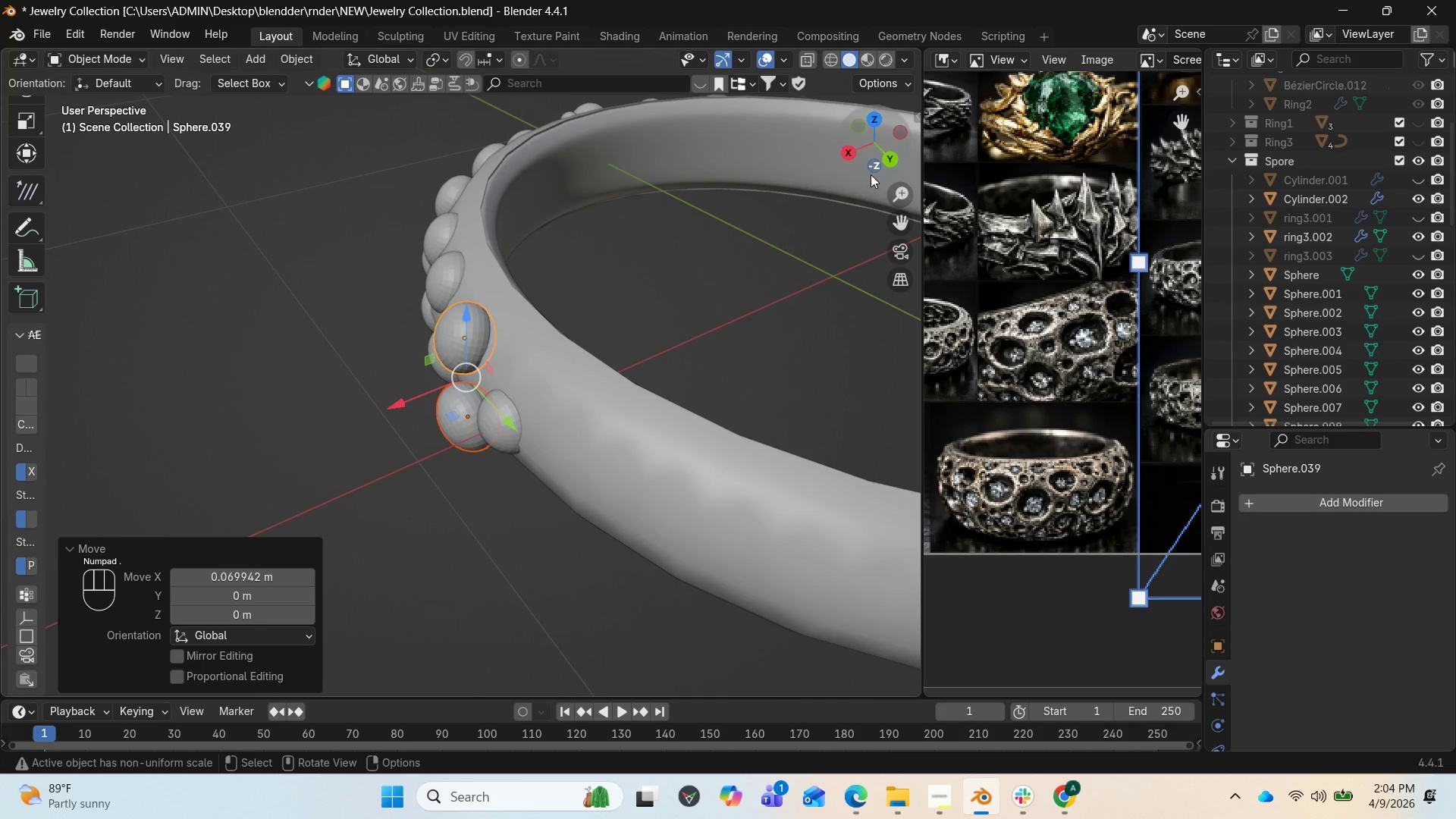 
left_click_drag(start_coordinate=[871, 162], to_coordinate=[915, 93])
 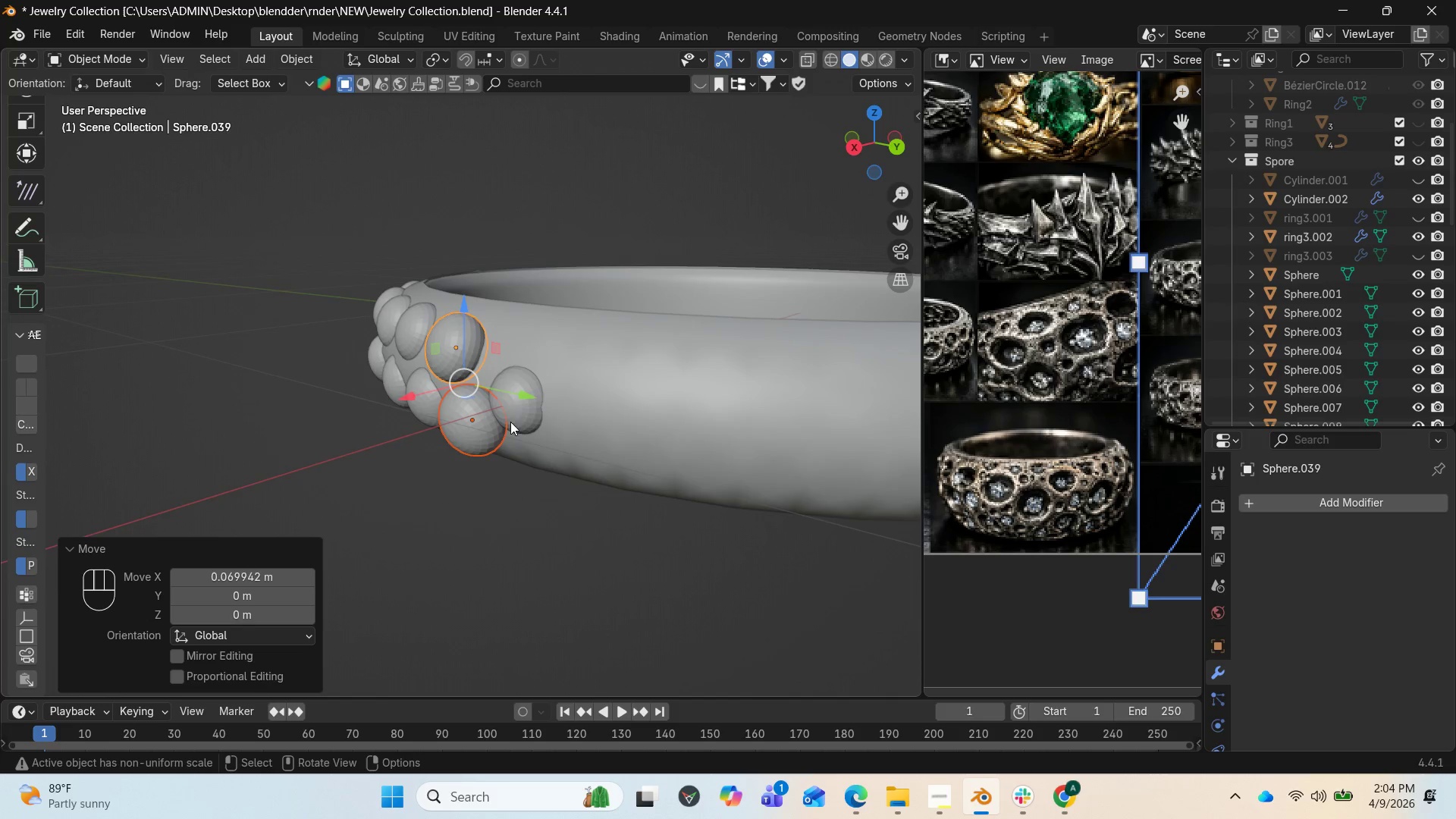 
left_click([479, 434])
 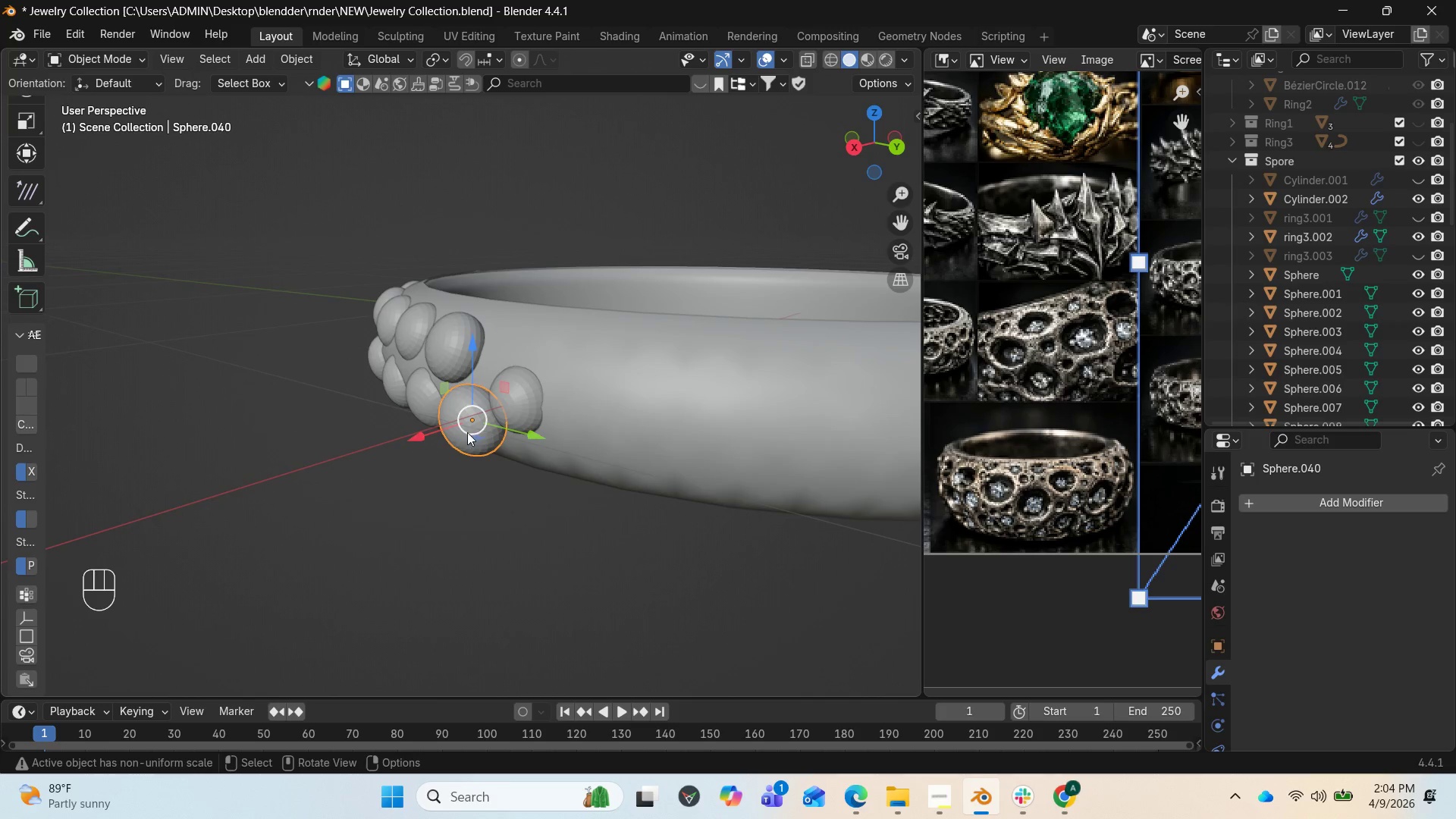 
left_click_drag(start_coordinate=[419, 432], to_coordinate=[445, 426])
 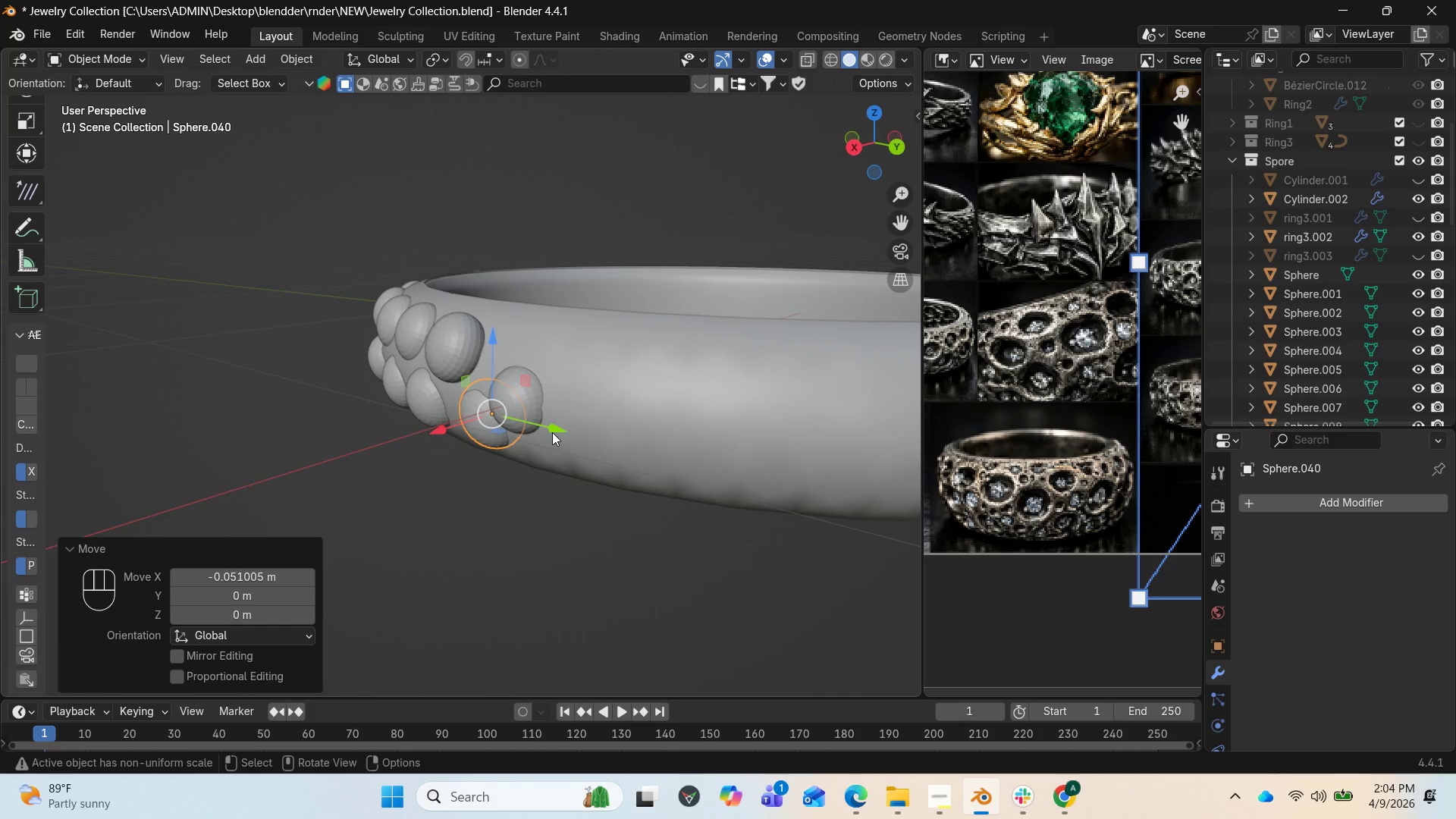 
left_click_drag(start_coordinate=[557, 431], to_coordinate=[540, 431])
 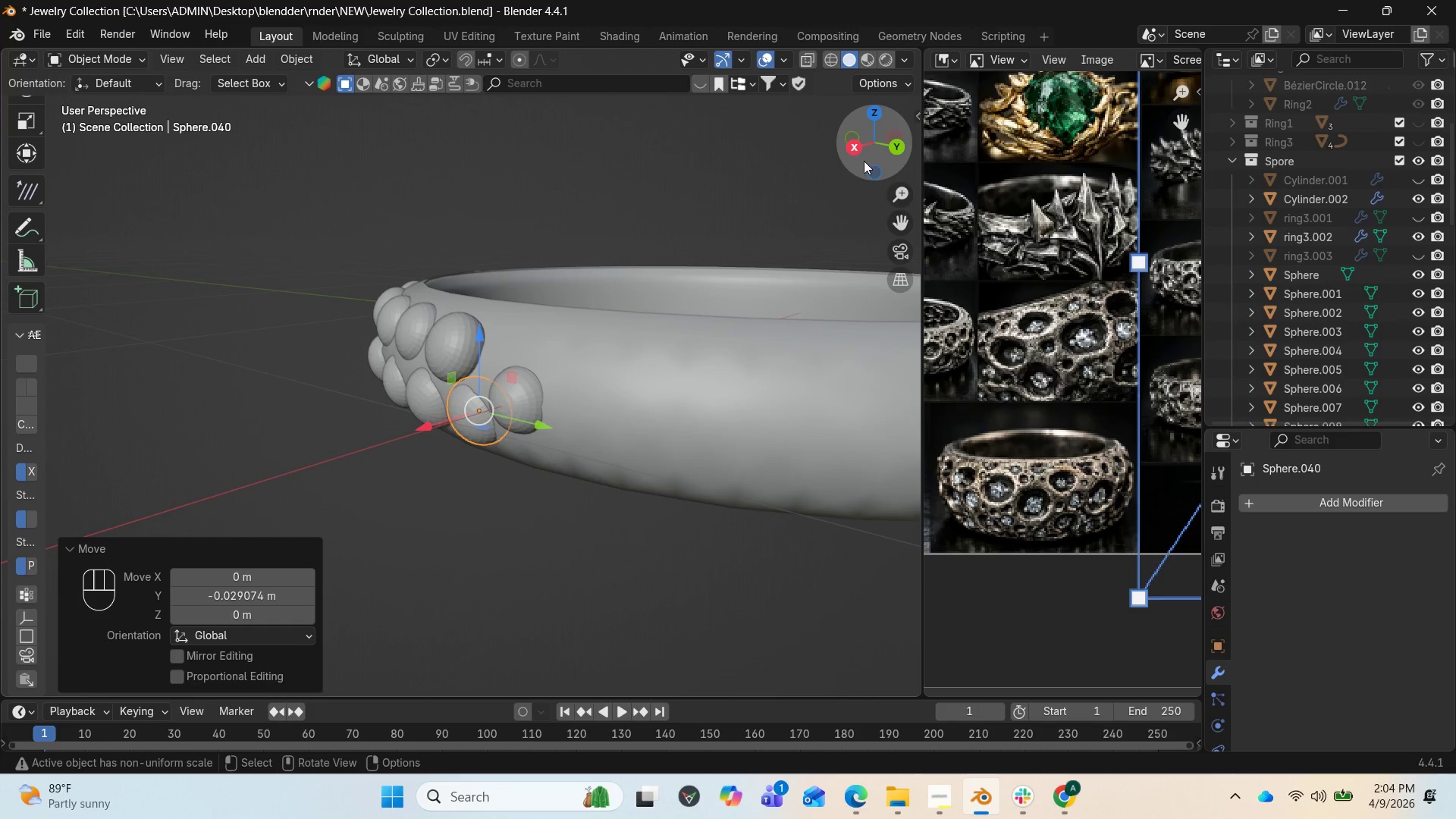 
left_click_drag(start_coordinate=[871, 153], to_coordinate=[106, 105])
 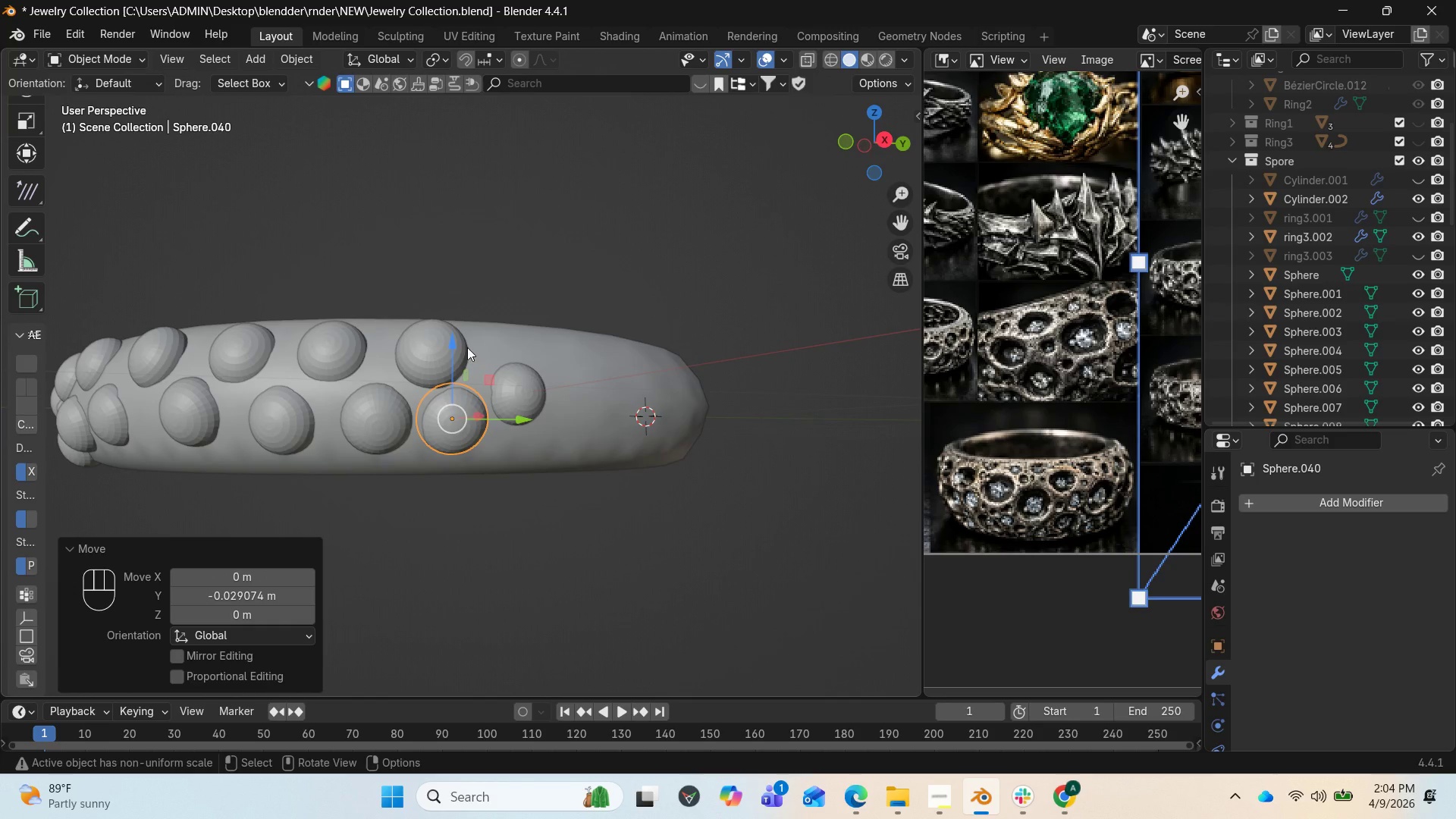 
left_click([451, 353])
 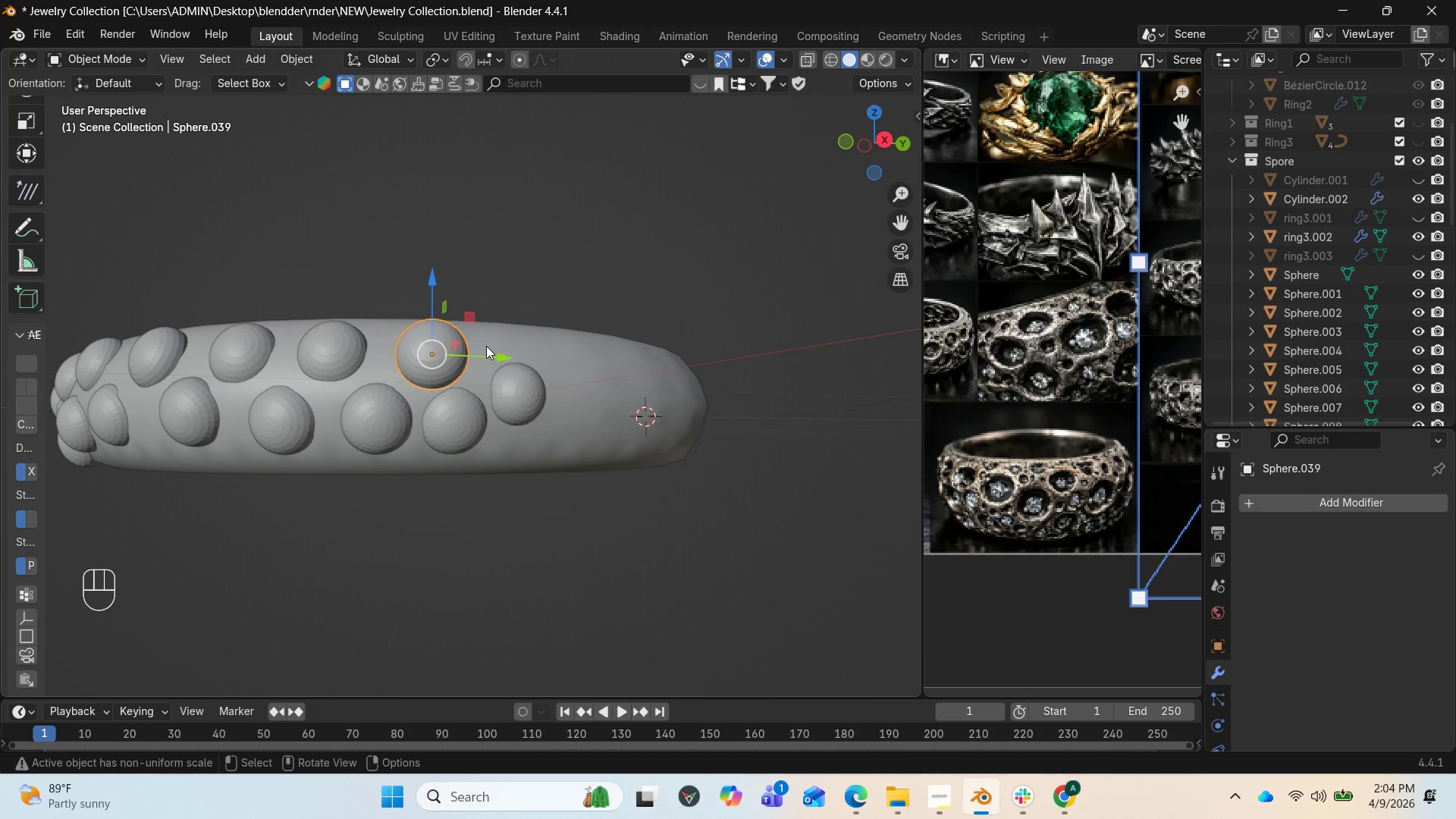 
left_click_drag(start_coordinate=[486, 353], to_coordinate=[458, 356])
 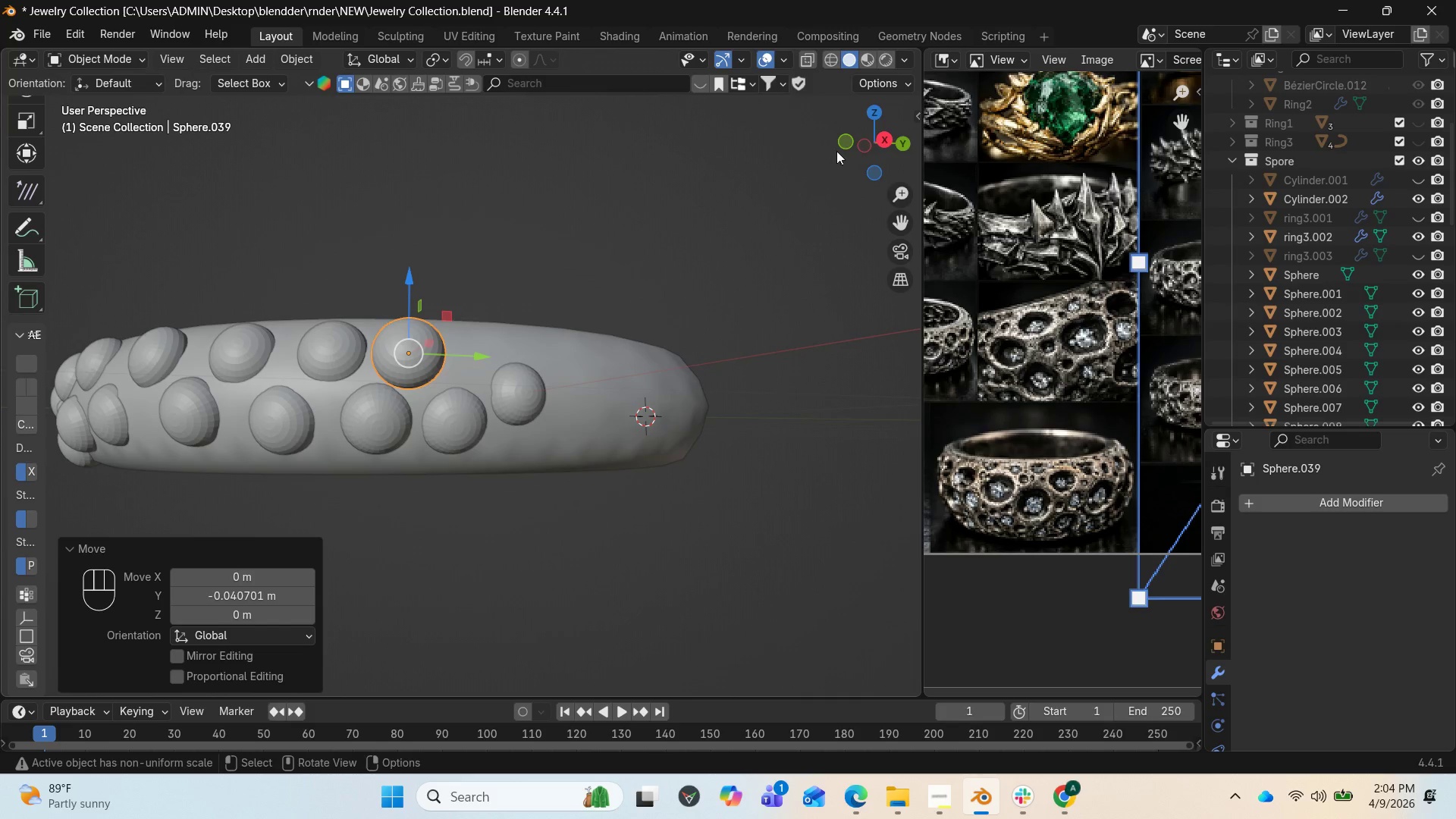 
left_click_drag(start_coordinate=[864, 130], to_coordinate=[681, 174])
 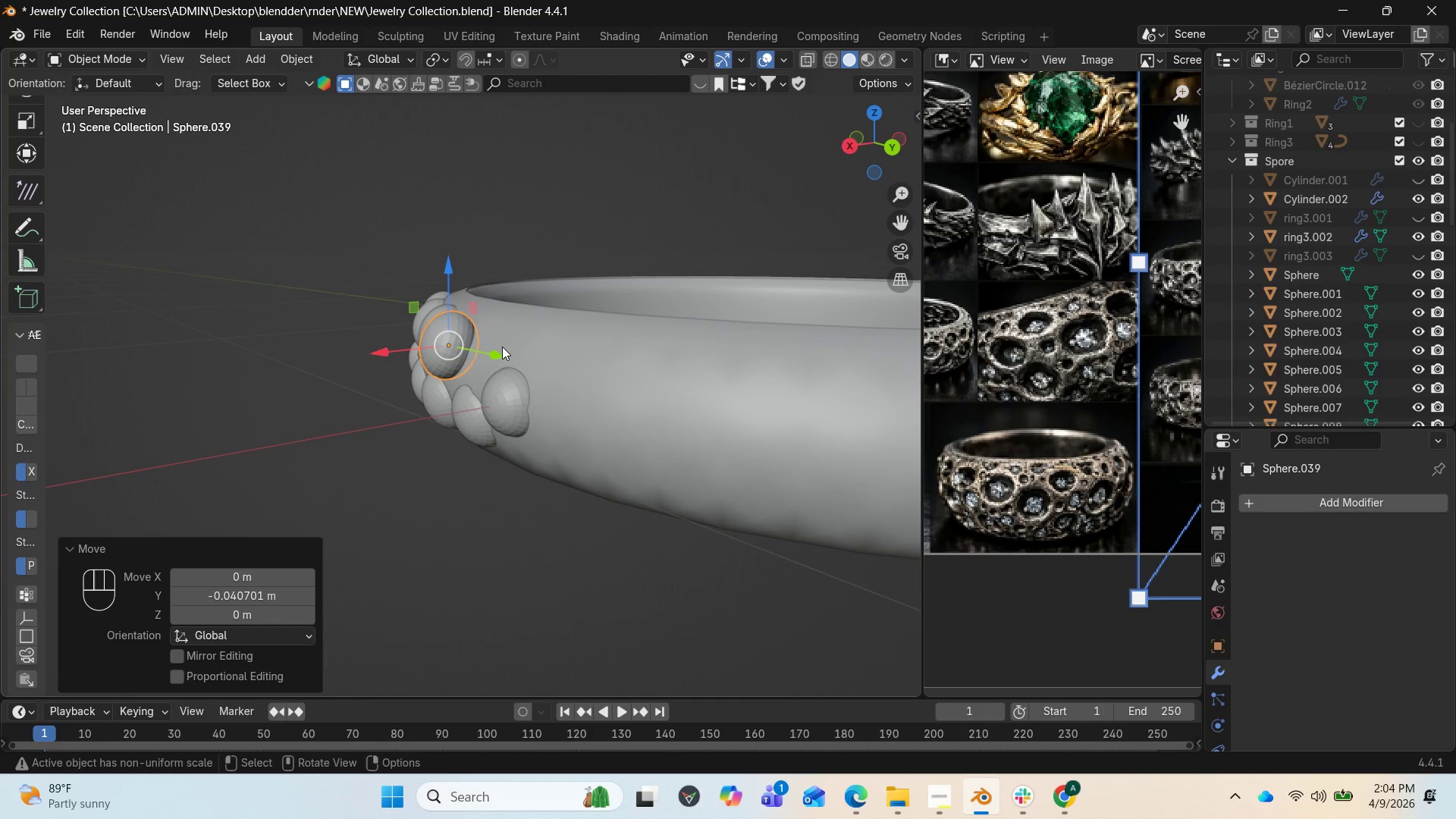 
left_click_drag(start_coordinate=[500, 348], to_coordinate=[508, 347])
 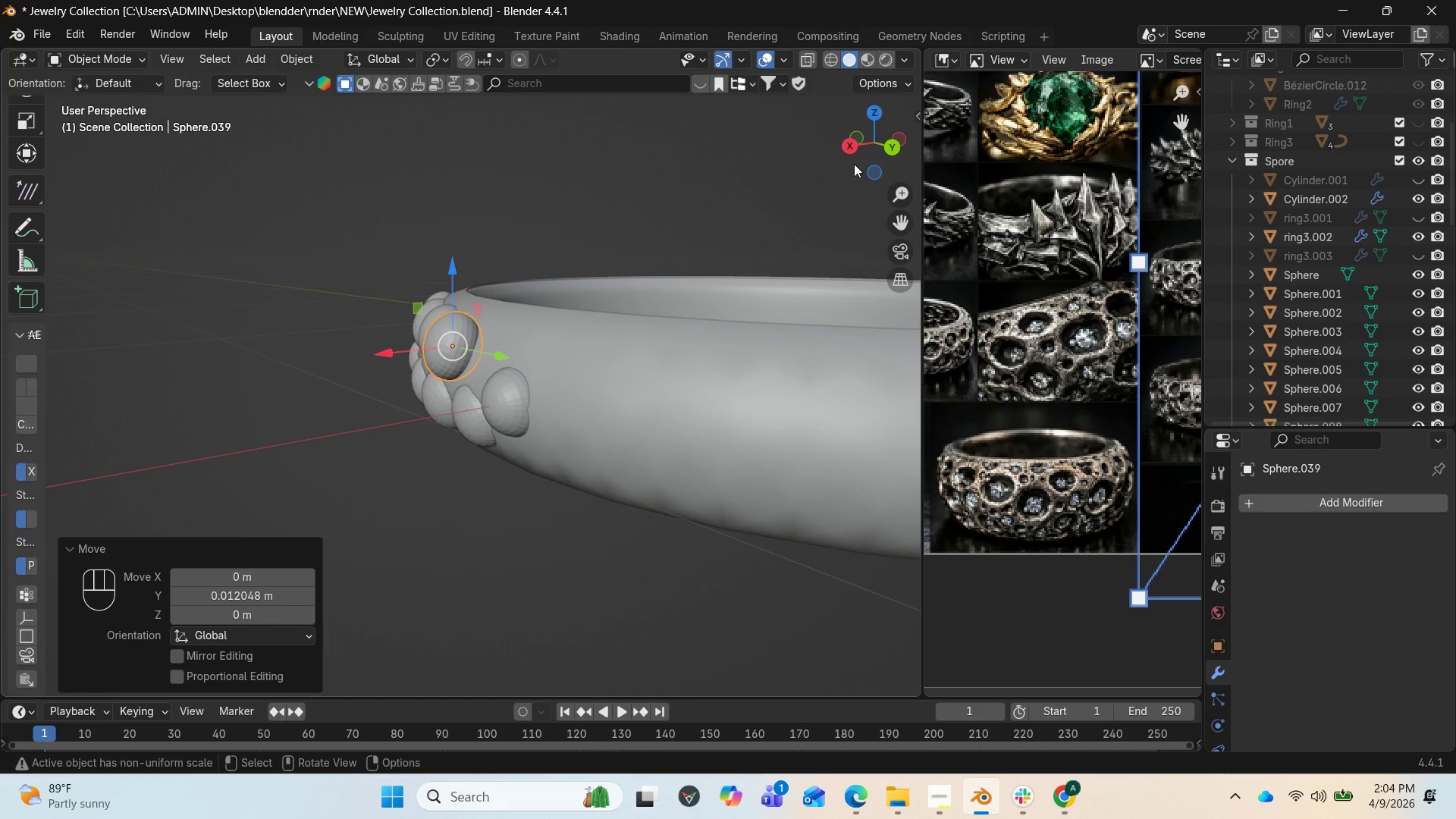 
left_click_drag(start_coordinate=[886, 139], to_coordinate=[801, 196])
 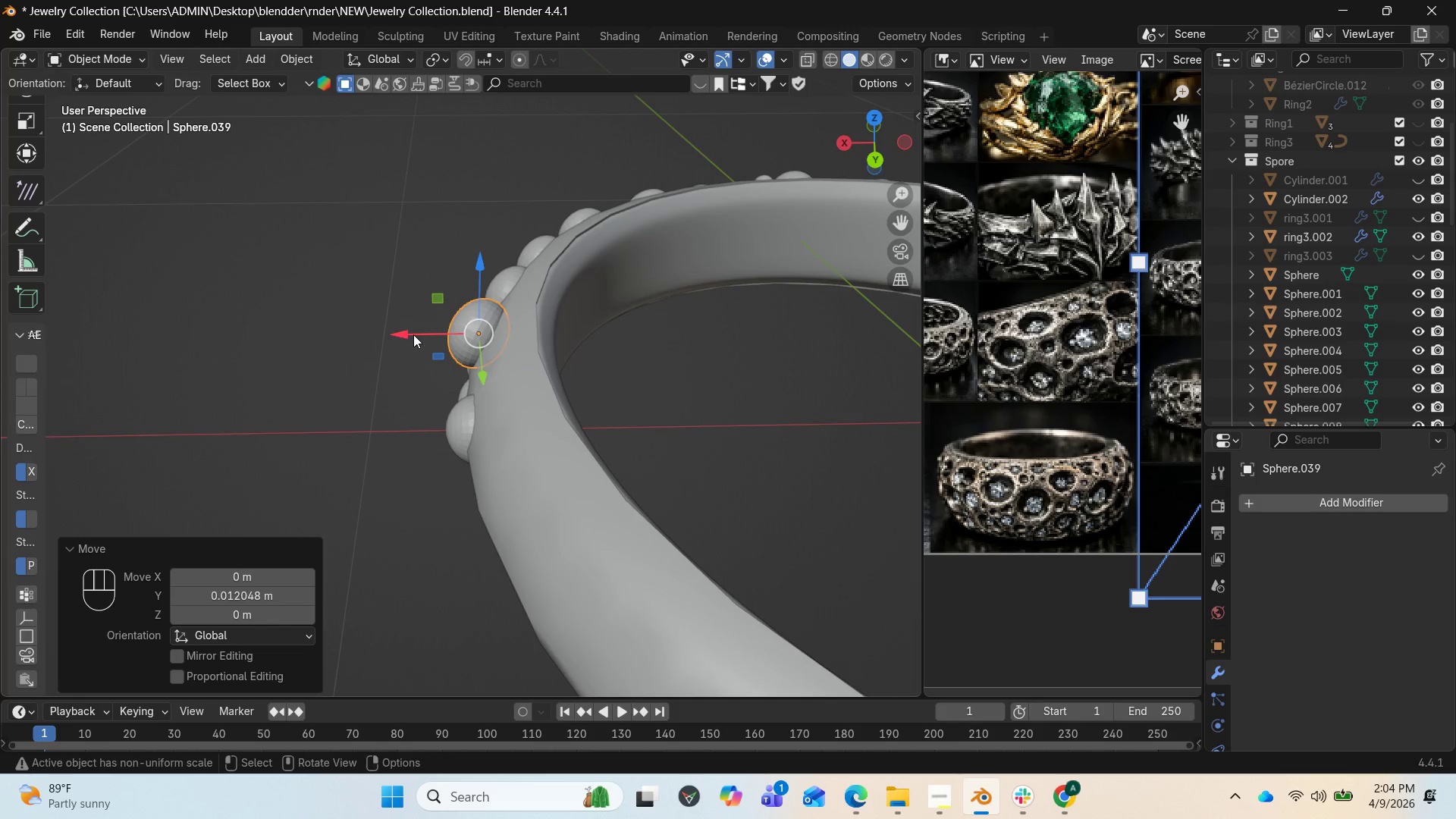 
left_click_drag(start_coordinate=[401, 333], to_coordinate=[421, 335])
 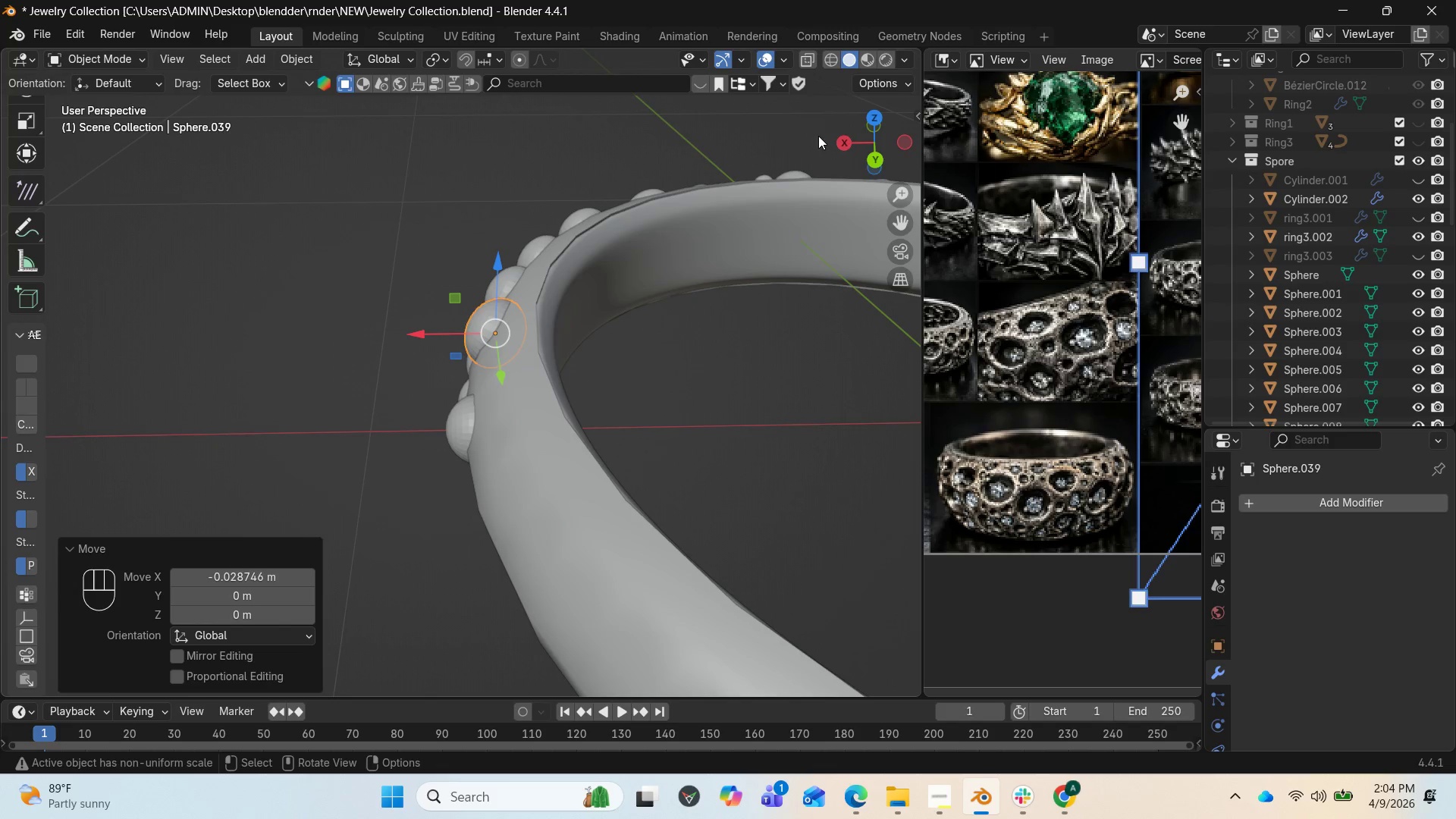 
left_click_drag(start_coordinate=[849, 144], to_coordinate=[54, 134])
 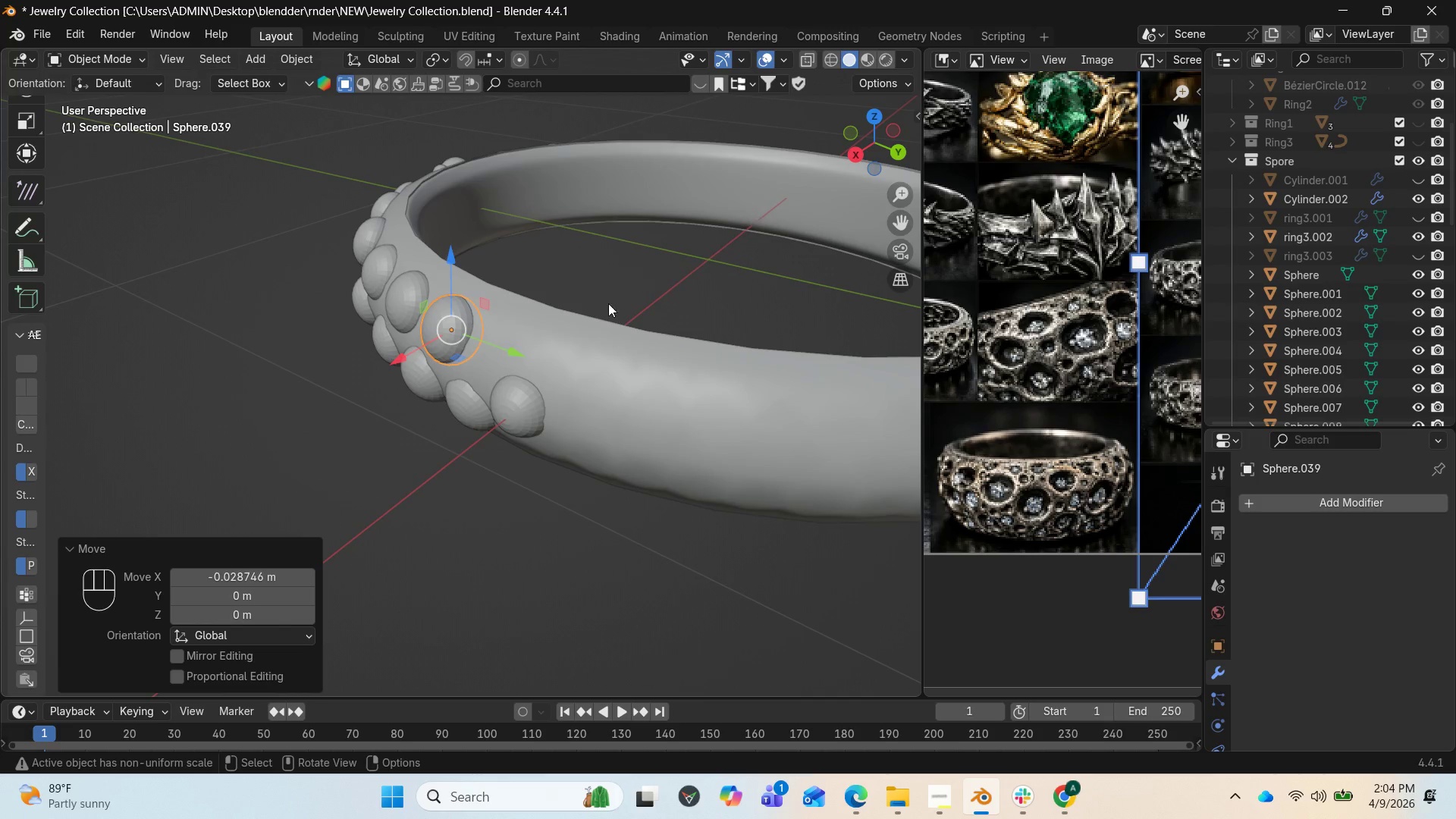 
scroll: coordinate [607, 325], scroll_direction: down, amount: 7.0
 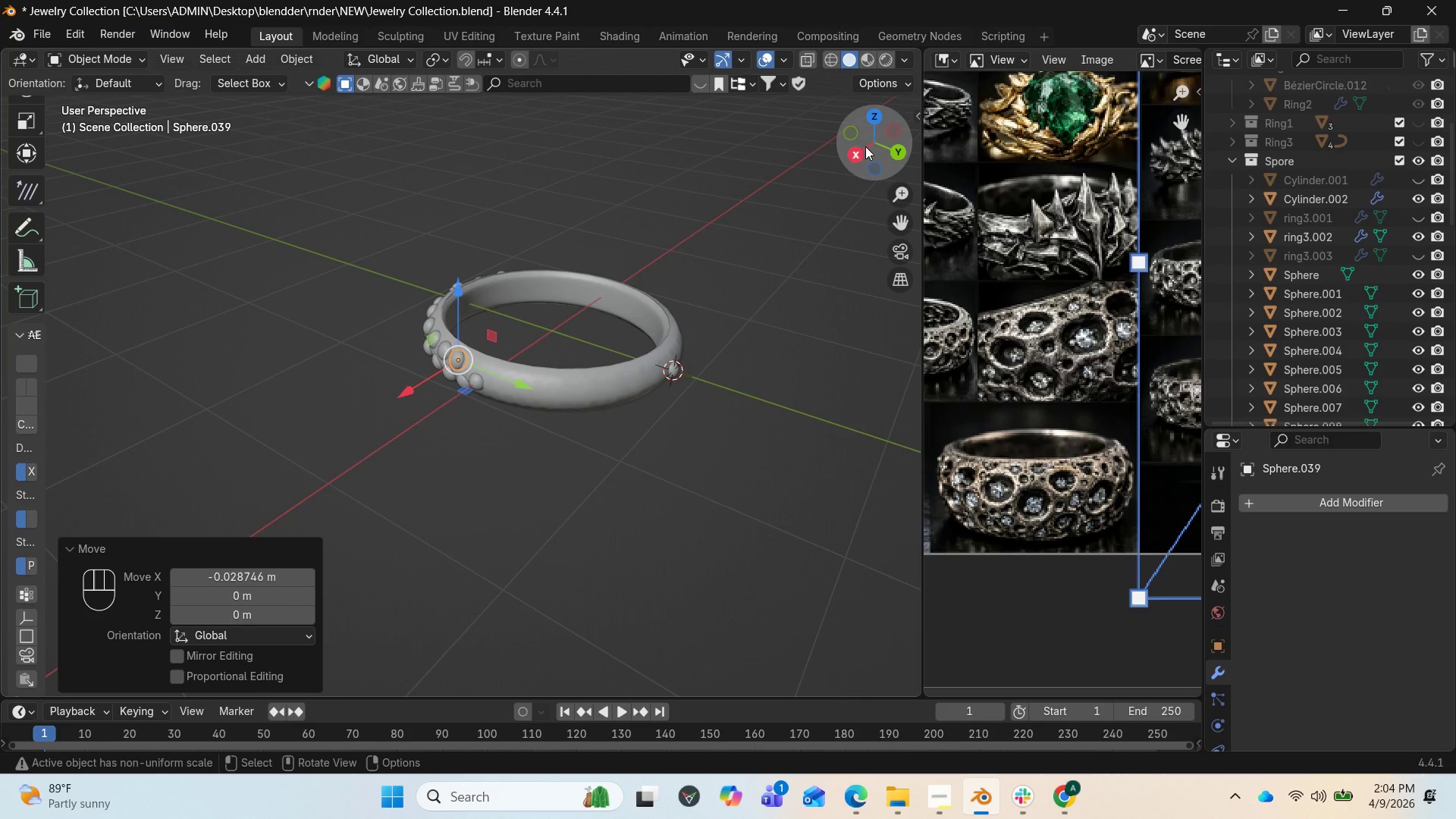 
left_click_drag(start_coordinate=[870, 141], to_coordinate=[372, 67])
 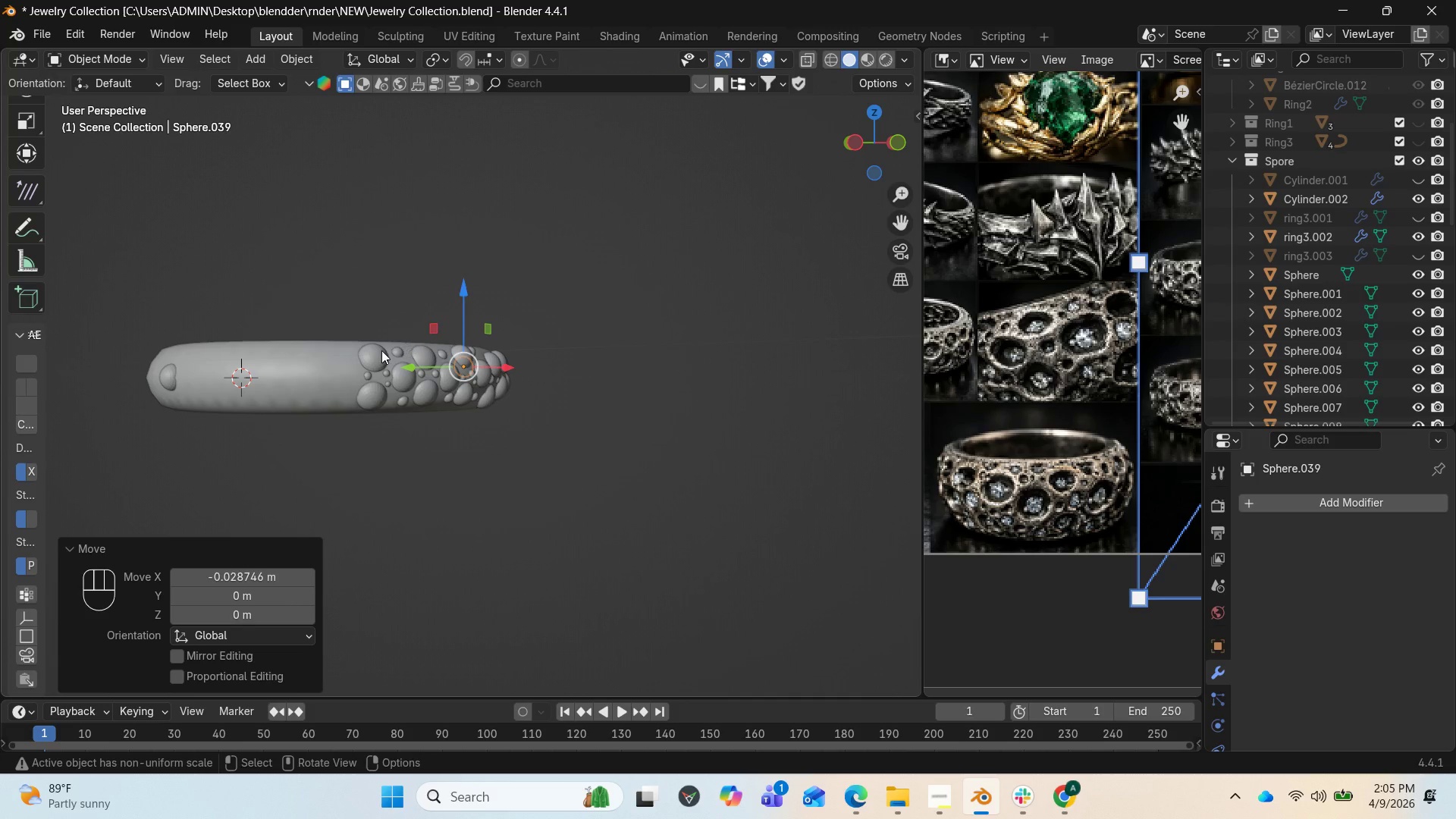 
hold_key(key=ShiftLeft, duration=1.31)
left_click([378, 350])
 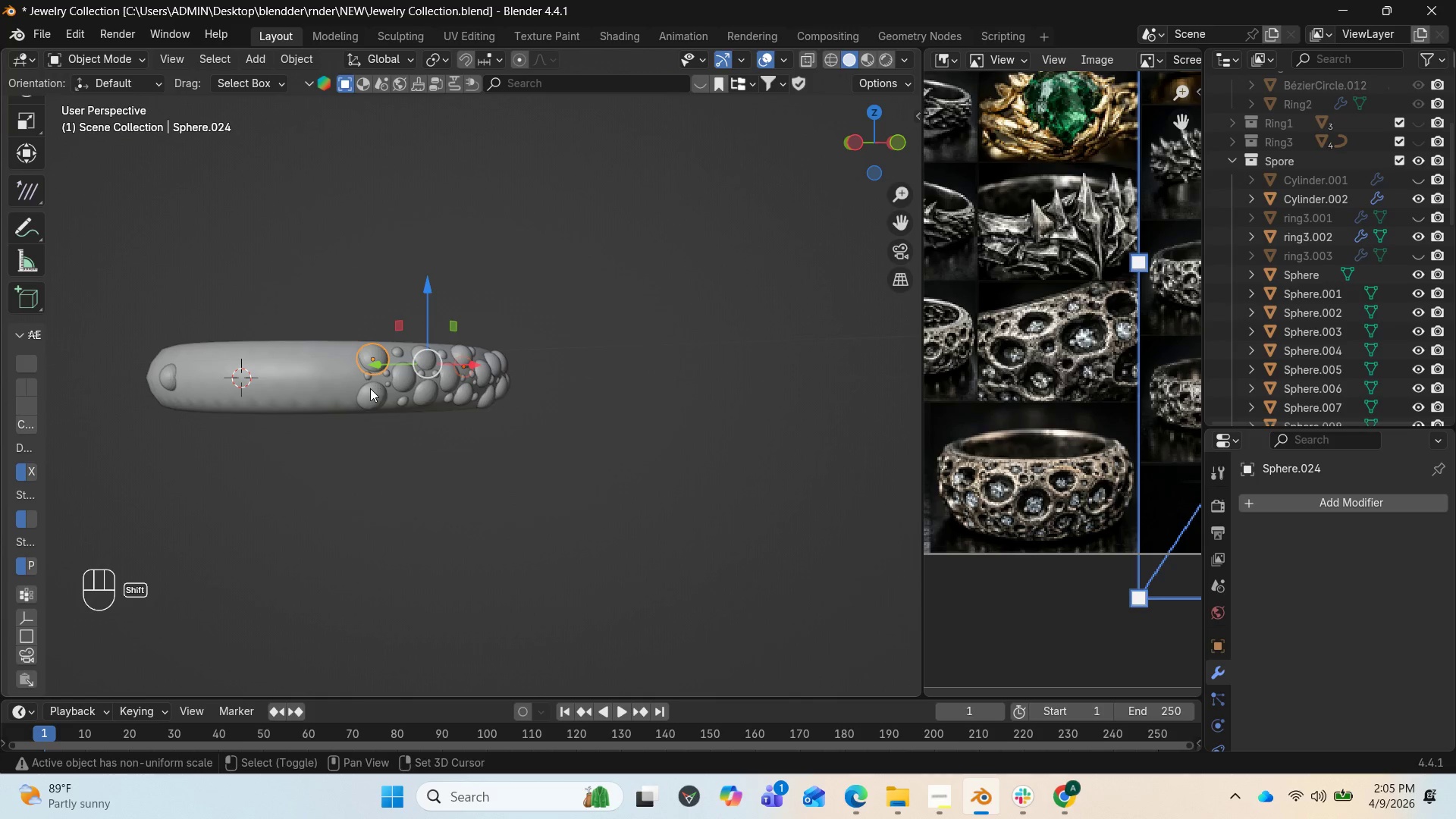 
left_click([370, 388])
 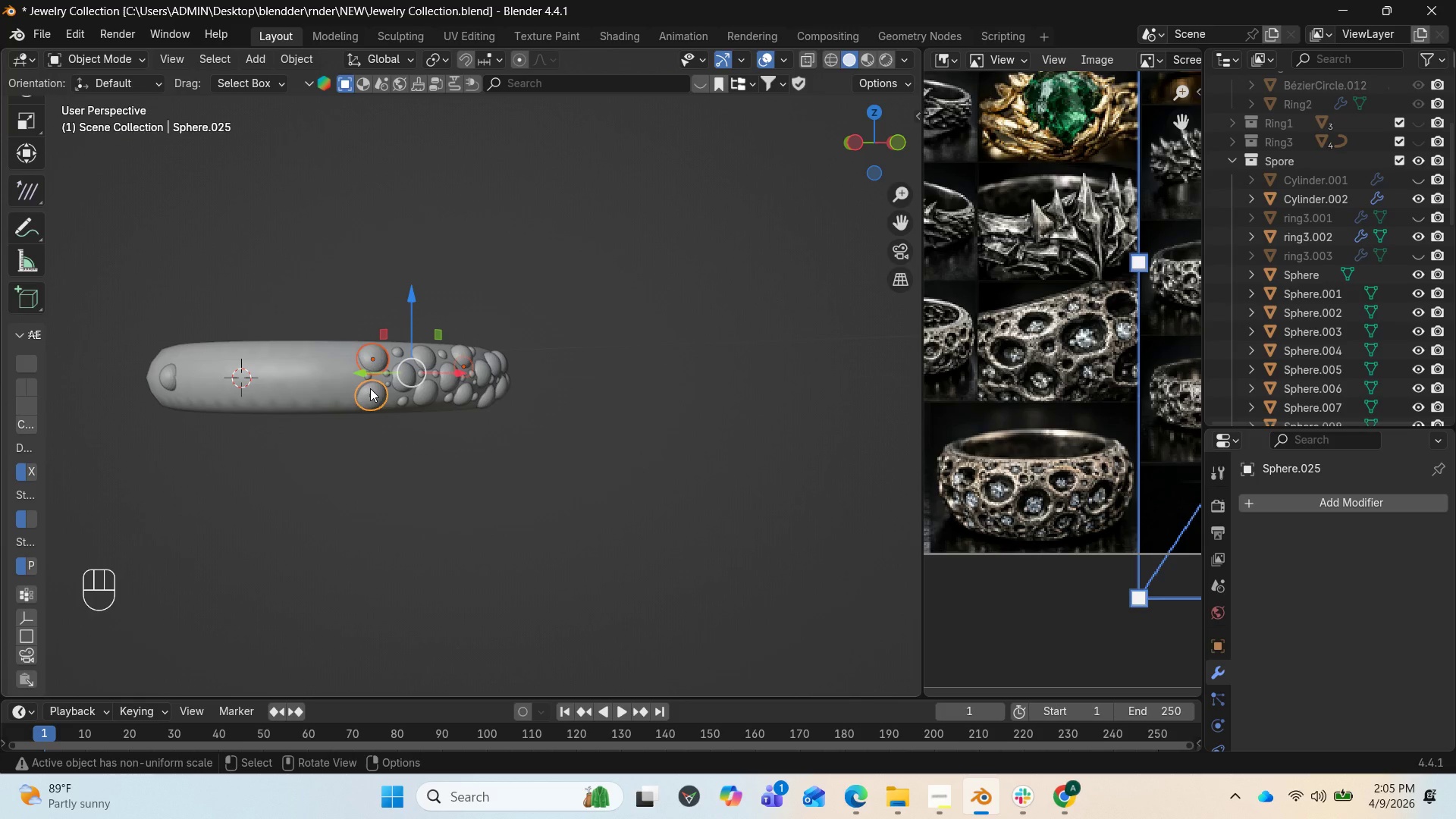 
key(Shift+D)
 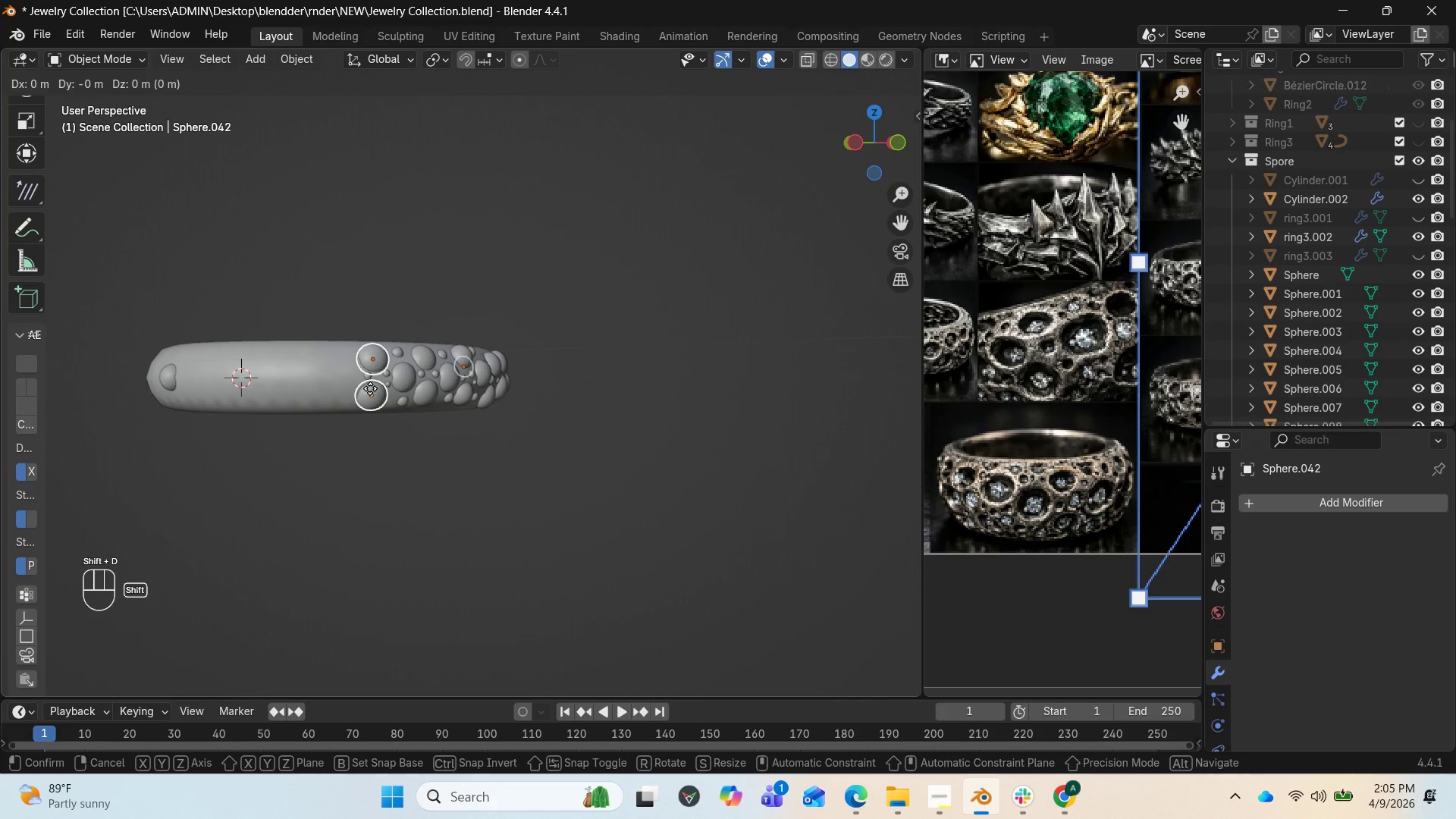 
left_click([370, 388])
 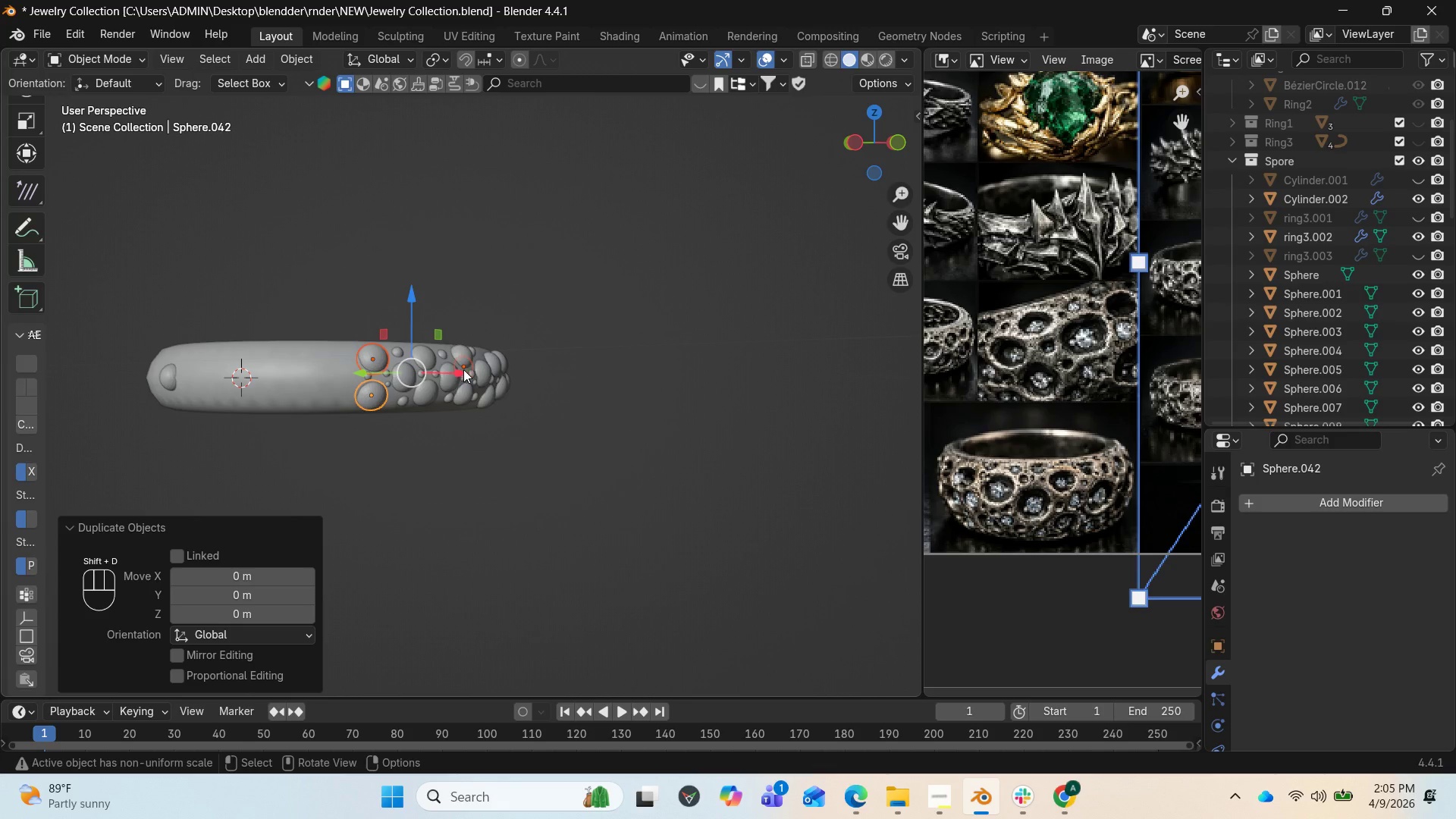 
key(Control+Z)
 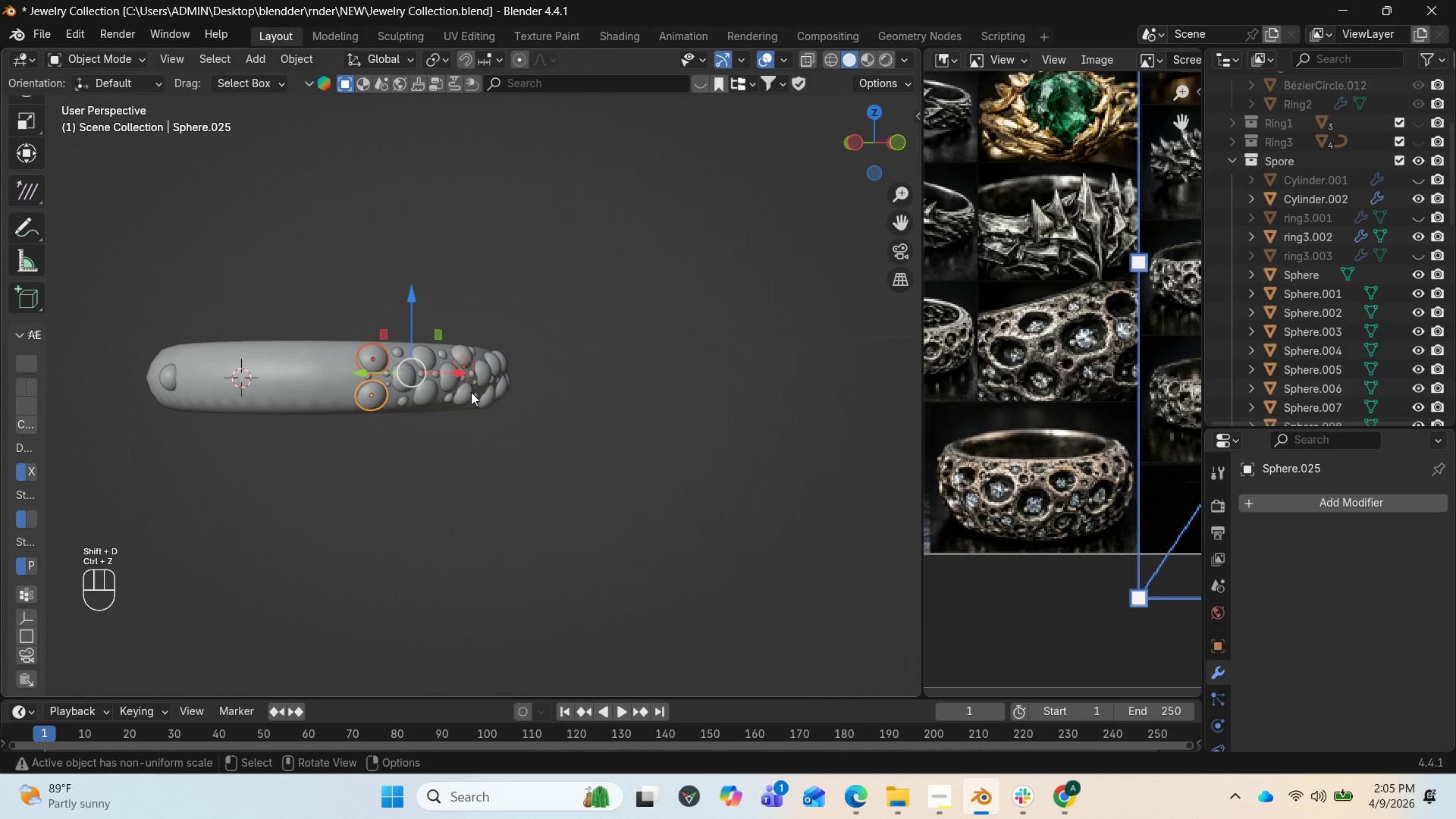 
key(Control+Z)
 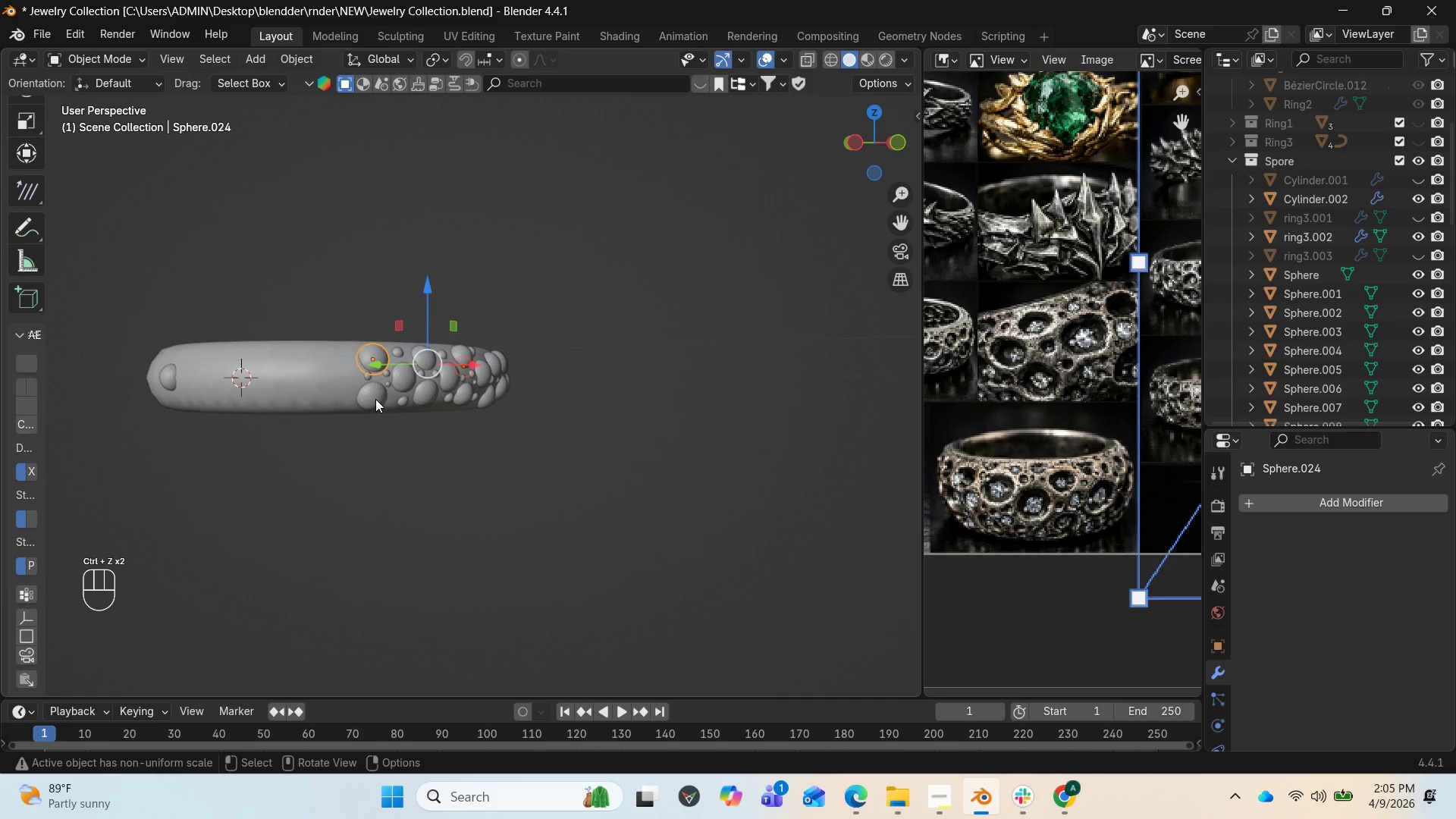 
left_click([375, 397])
 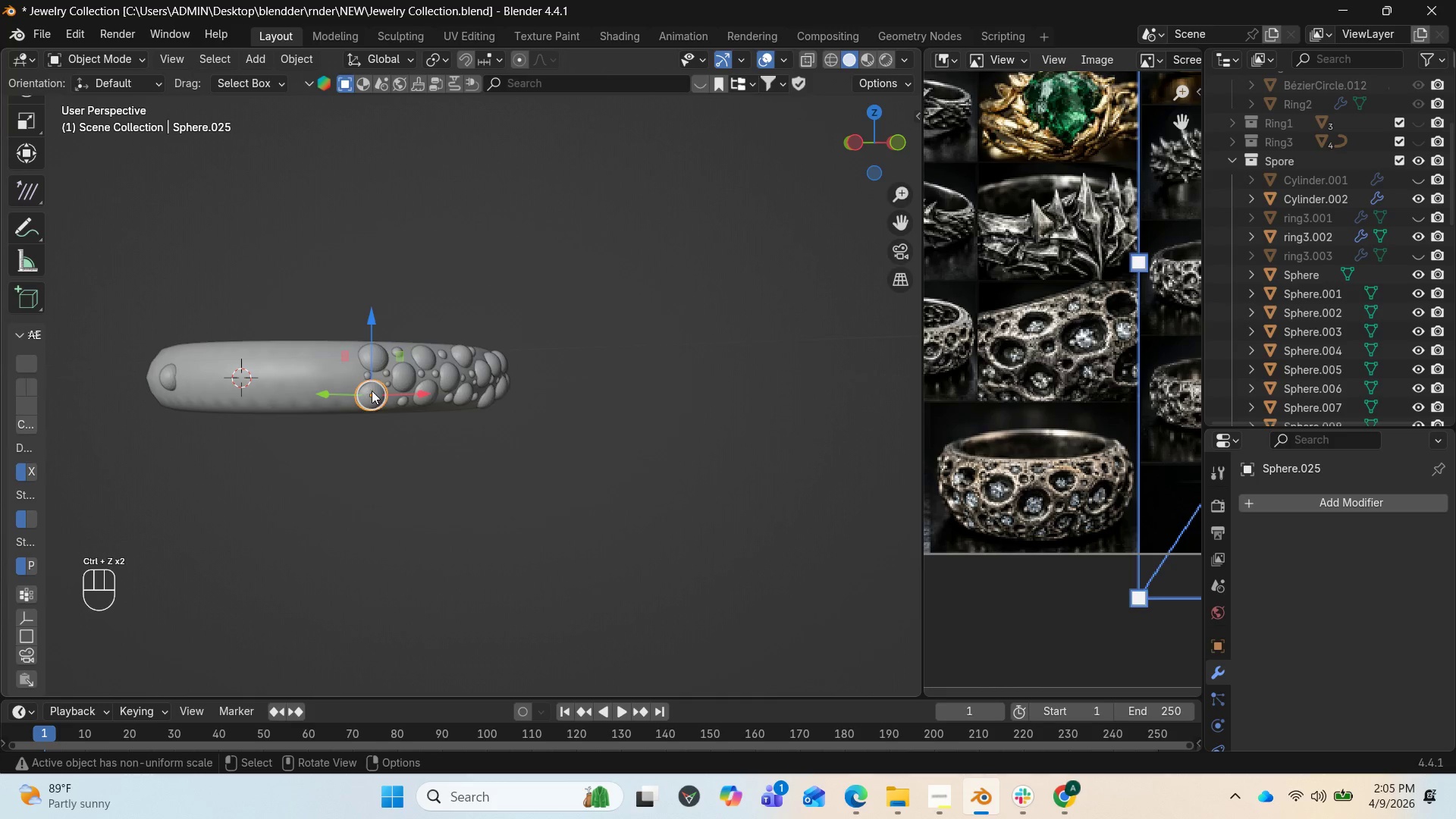 
hold_key(key=ShiftLeft, duration=1.39)
left_click([379, 353])
 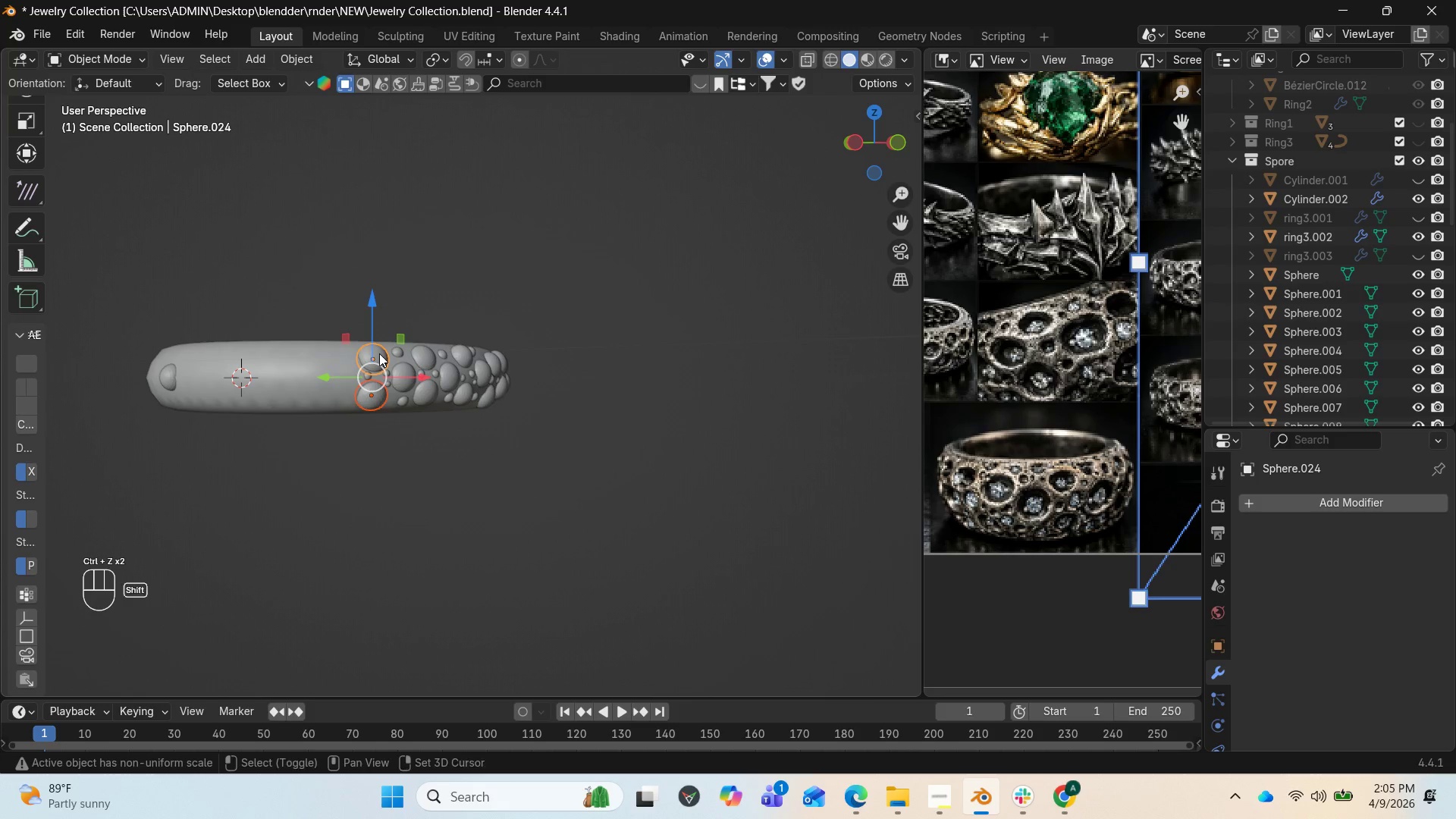 
hold_key(key=ControlLeft, duration=1.06)
 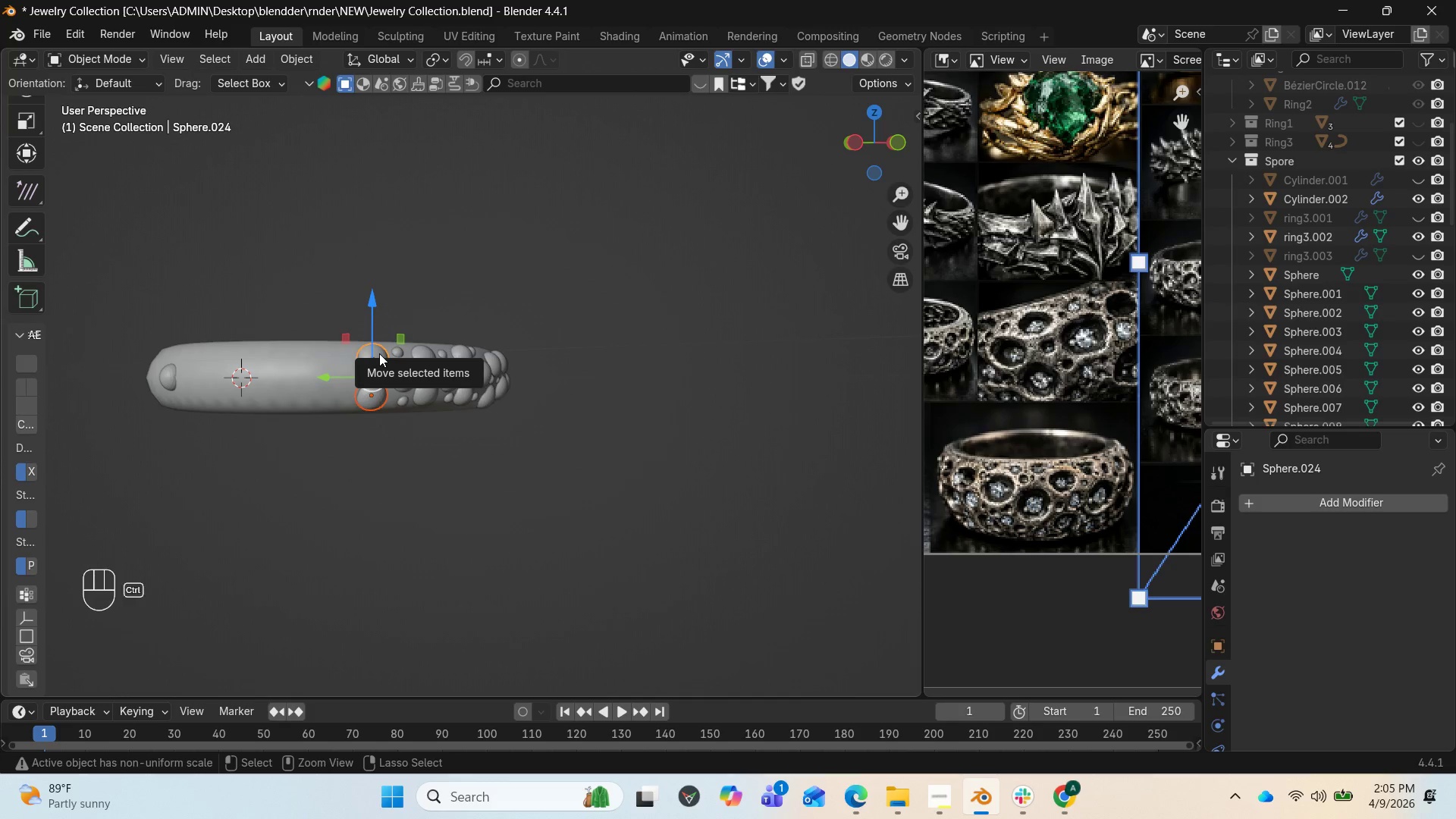 
key(Control+ControlLeft)
 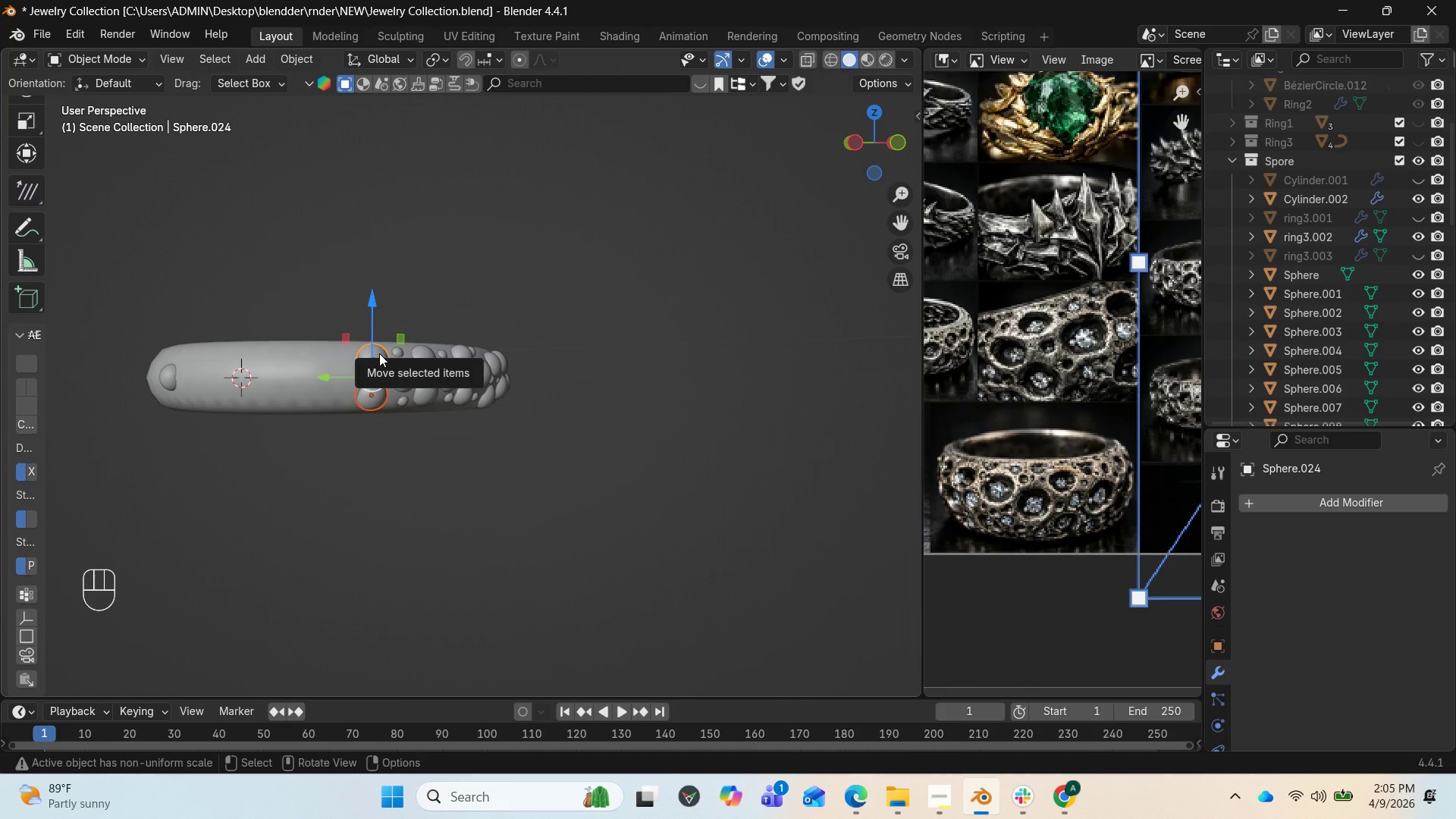 
key(Shift+D)
 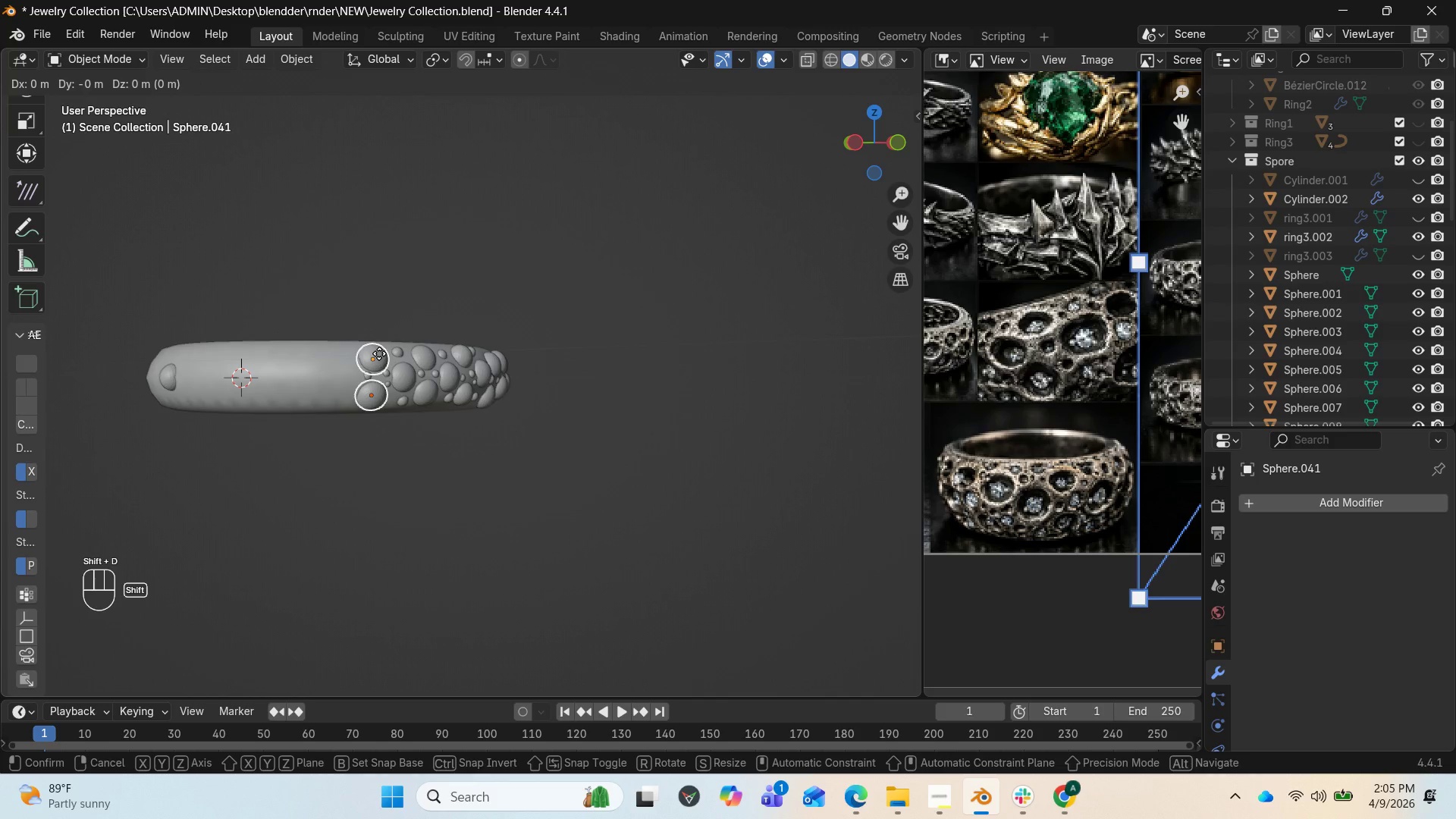 
left_click([379, 353])
 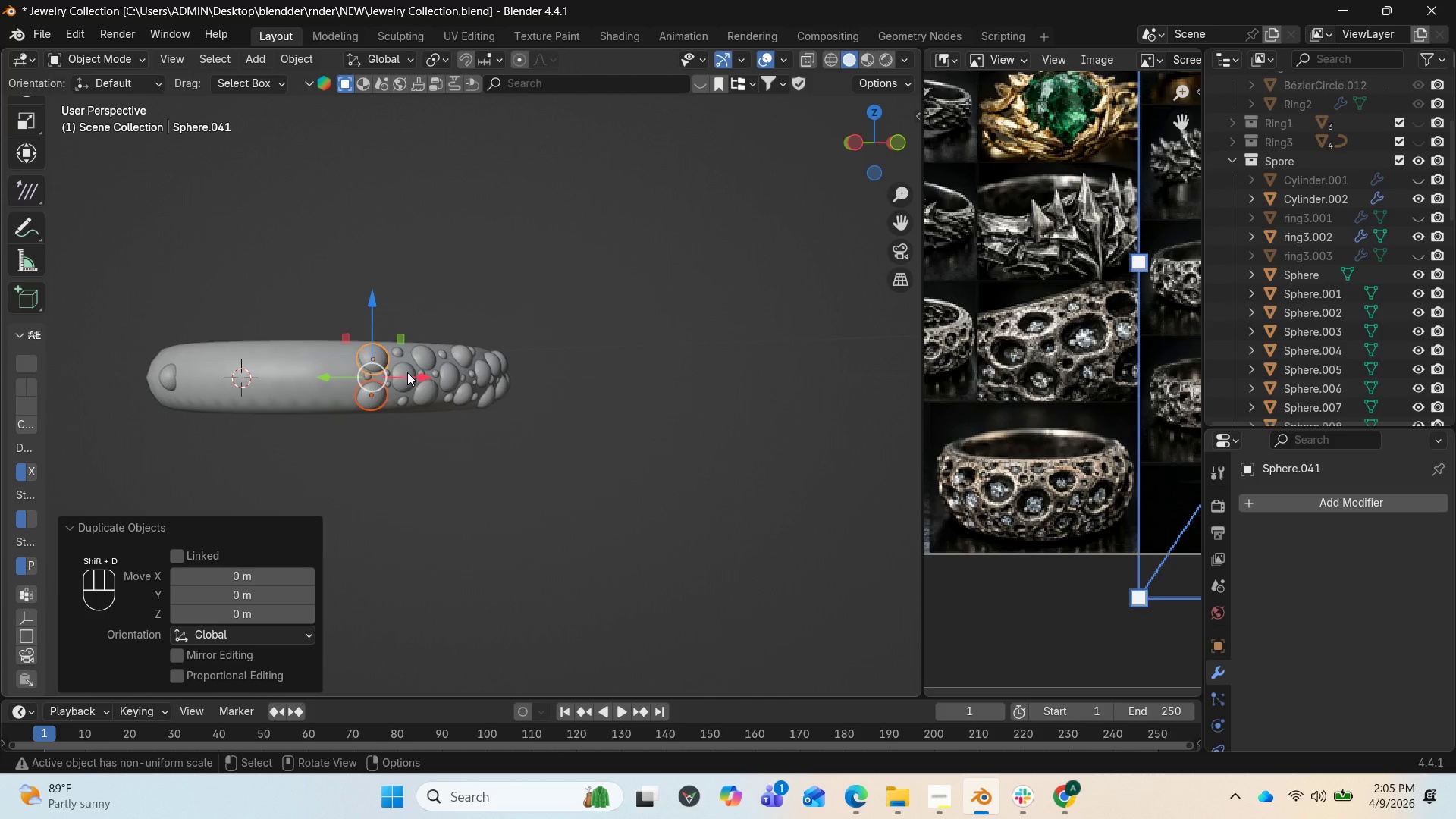 
left_click_drag(start_coordinate=[415, 374], to_coordinate=[374, 381])
 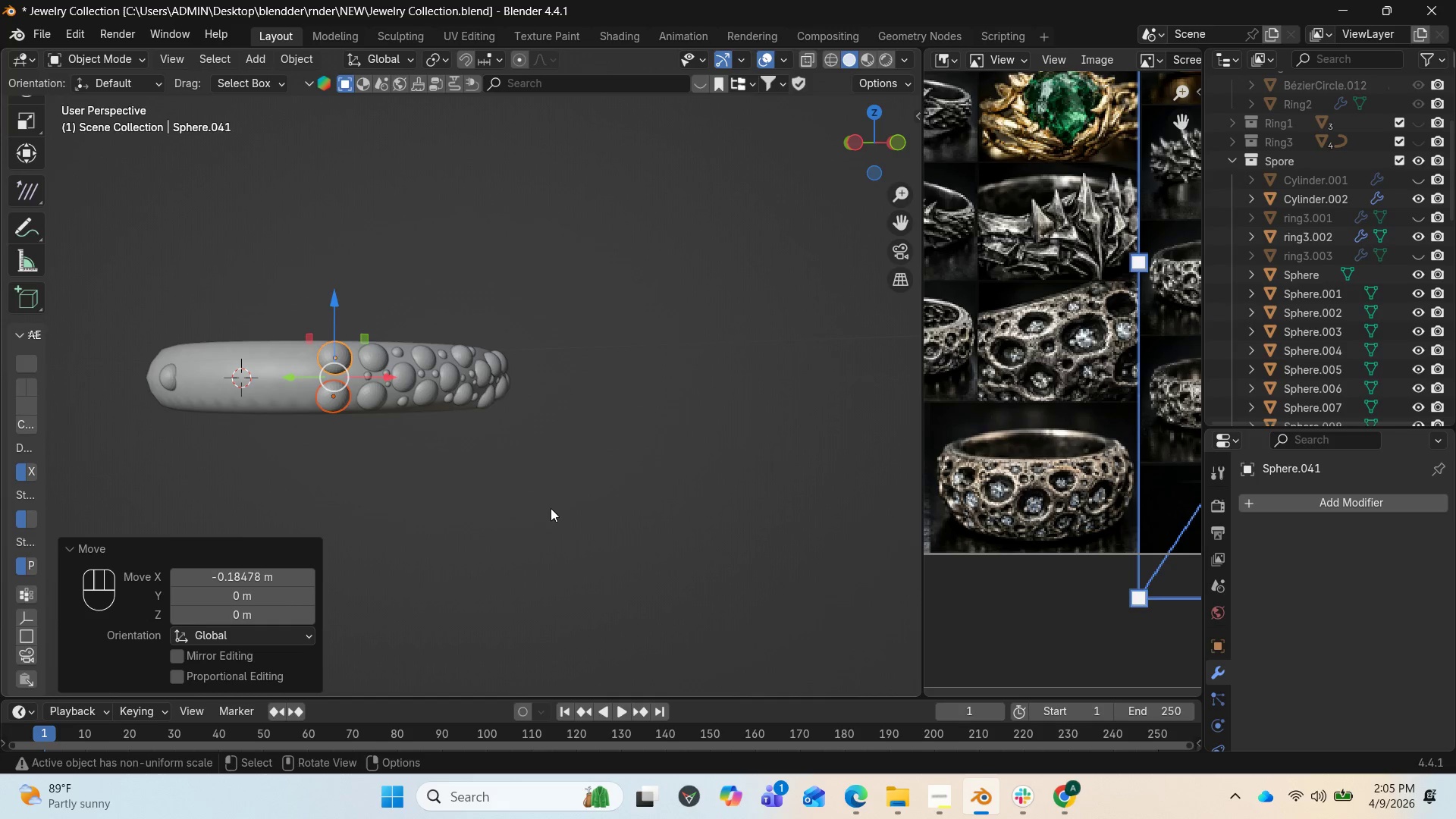 
key(NumpadDecimal)
 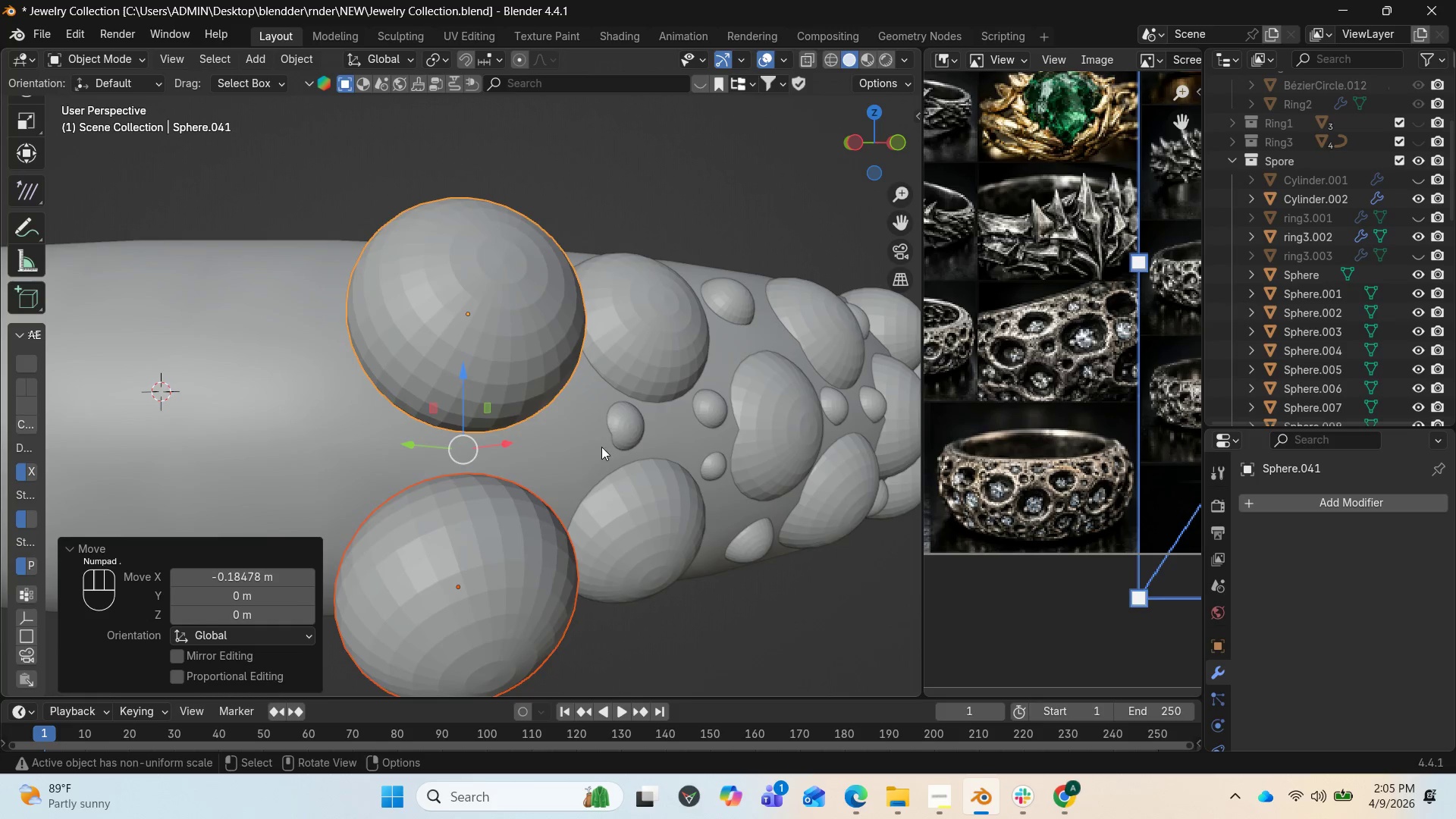 
scroll: coordinate [574, 451], scroll_direction: down, amount: 5.0
 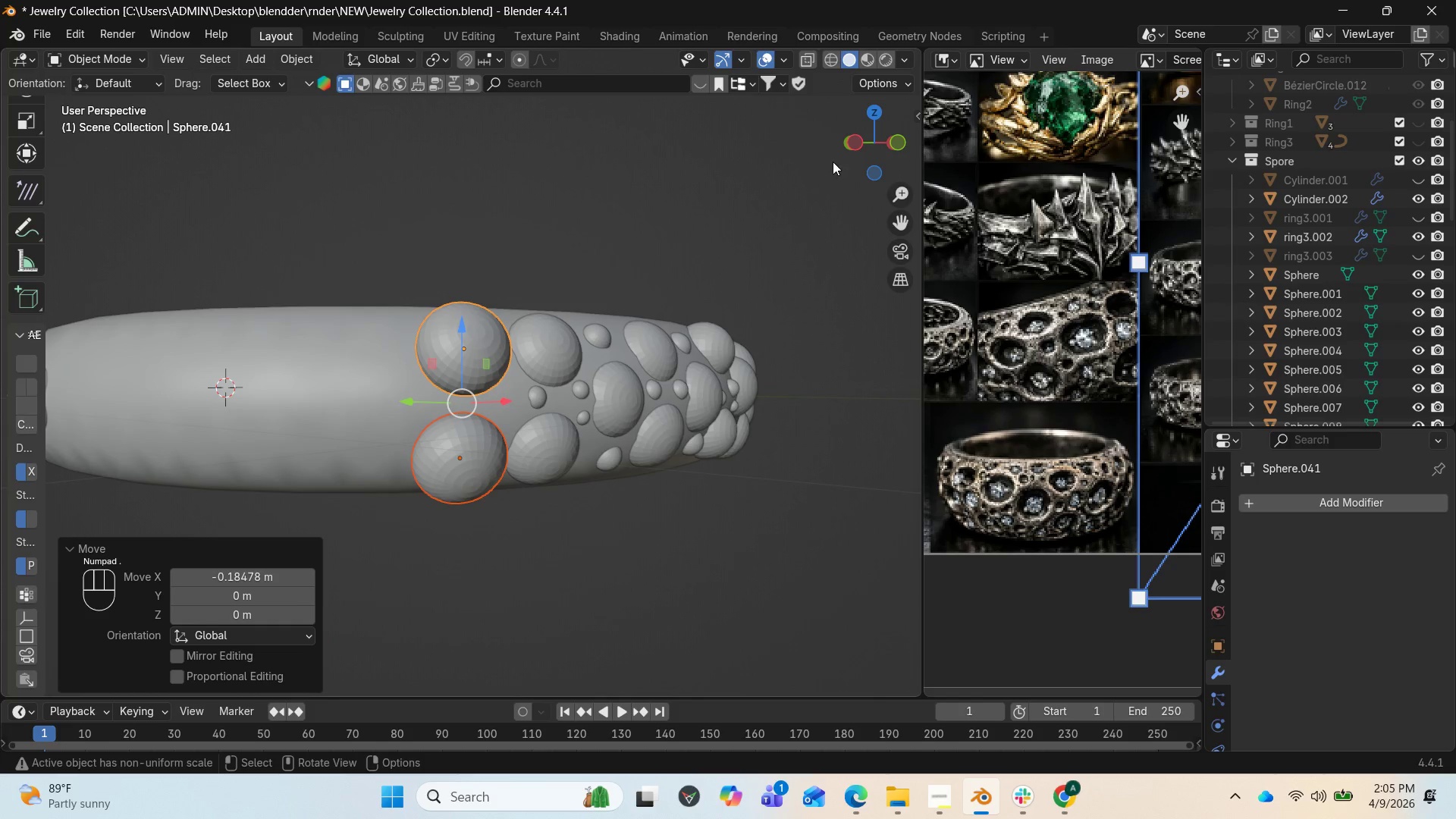 
left_click_drag(start_coordinate=[865, 146], to_coordinate=[121, 190])
 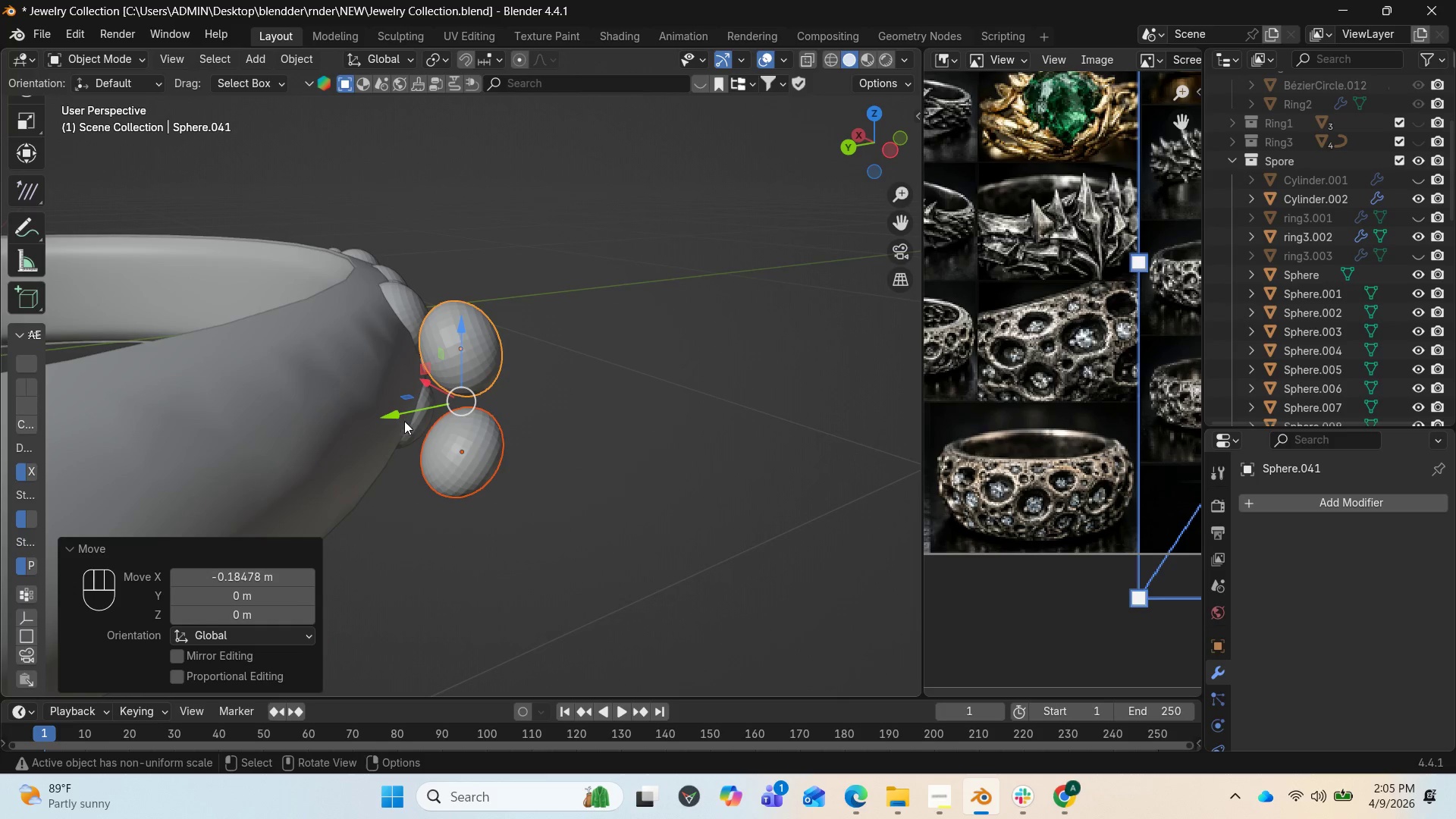 
left_click_drag(start_coordinate=[394, 419], to_coordinate=[298, 405])
 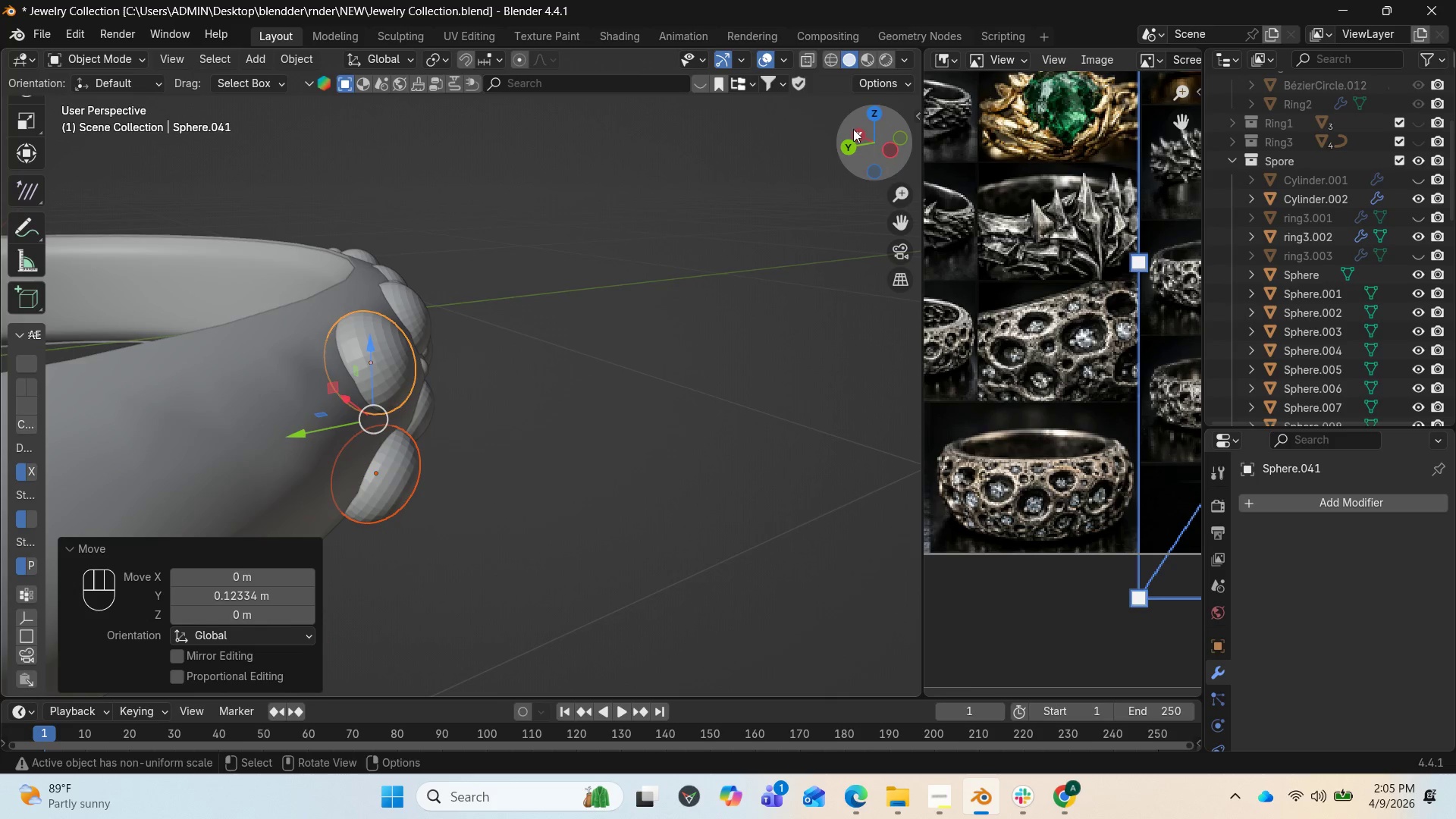 
left_click_drag(start_coordinate=[859, 129], to_coordinate=[613, 122])
 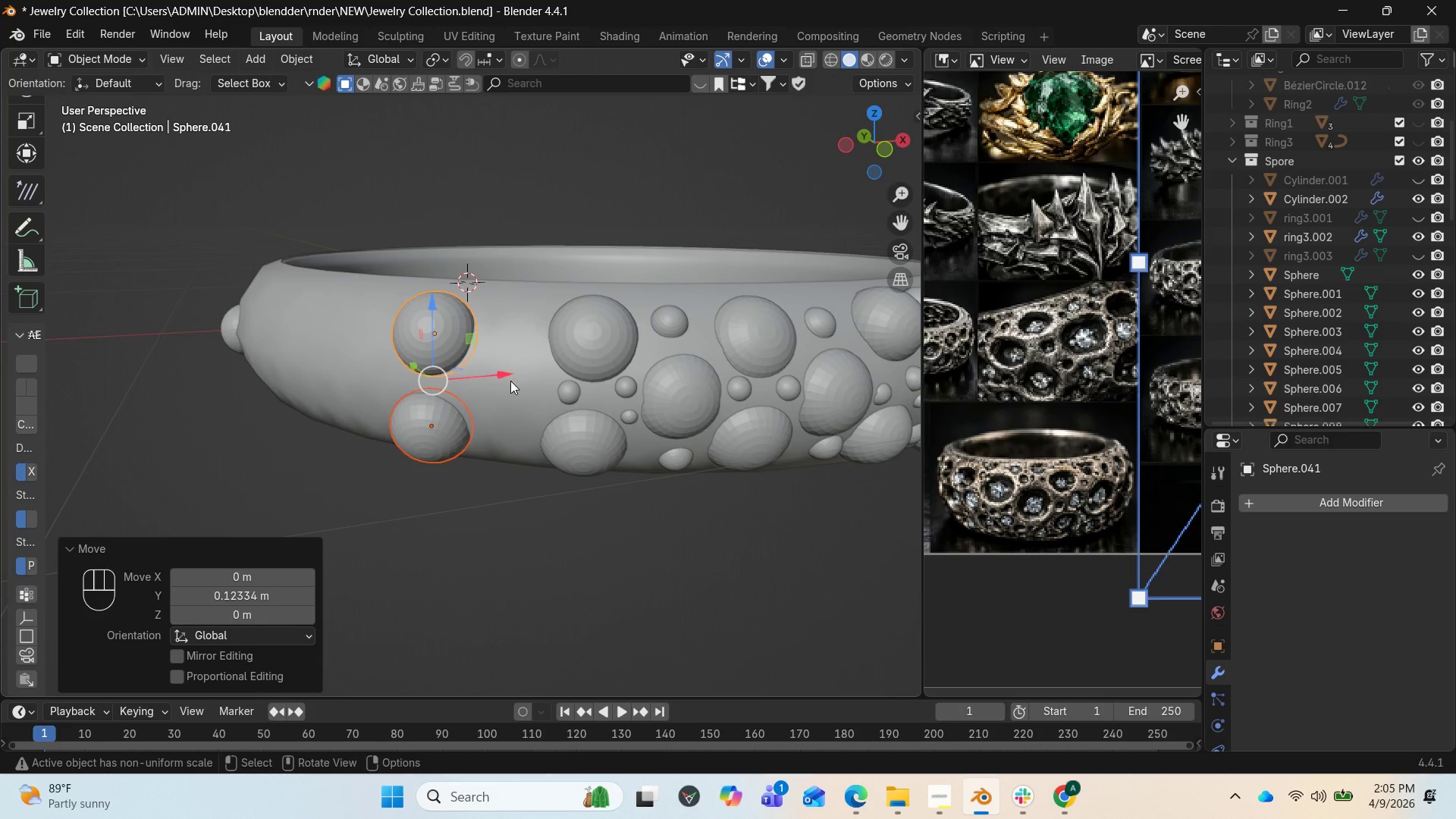 
left_click_drag(start_coordinate=[504, 379], to_coordinate=[535, 391])
 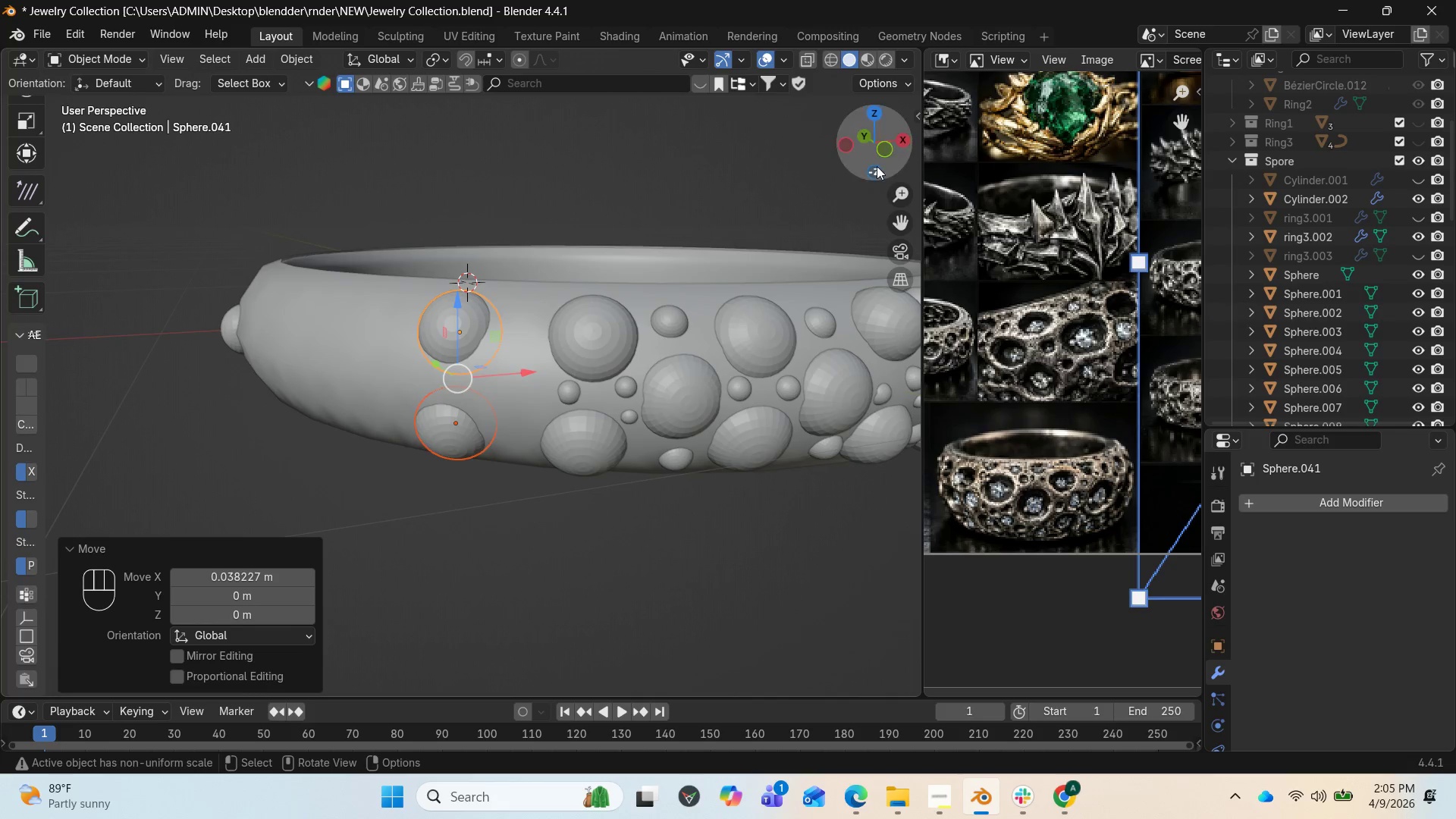 
left_click_drag(start_coordinate=[890, 152], to_coordinate=[200, 180])
 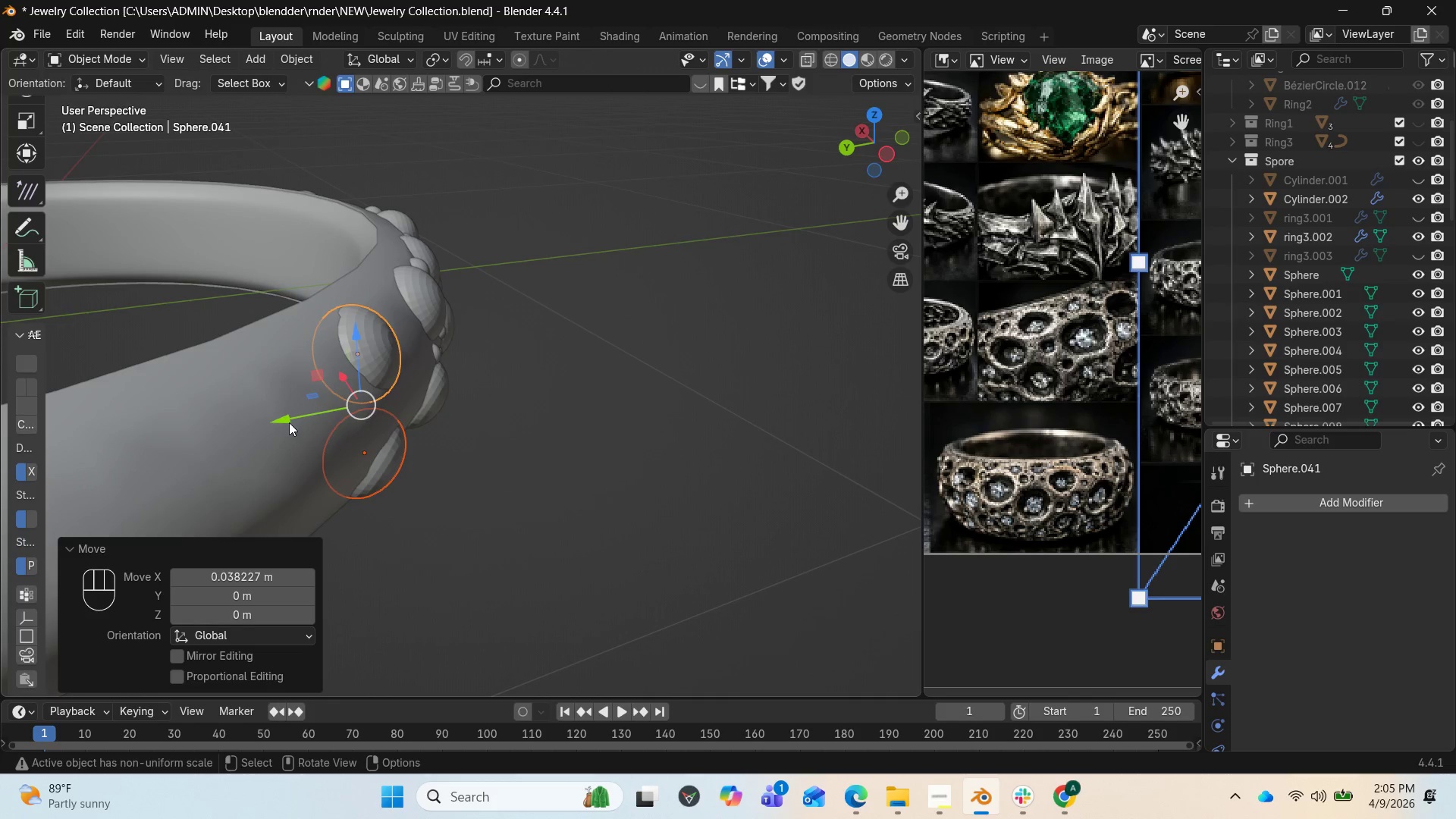 
left_click_drag(start_coordinate=[290, 421], to_coordinate=[317, 419])
 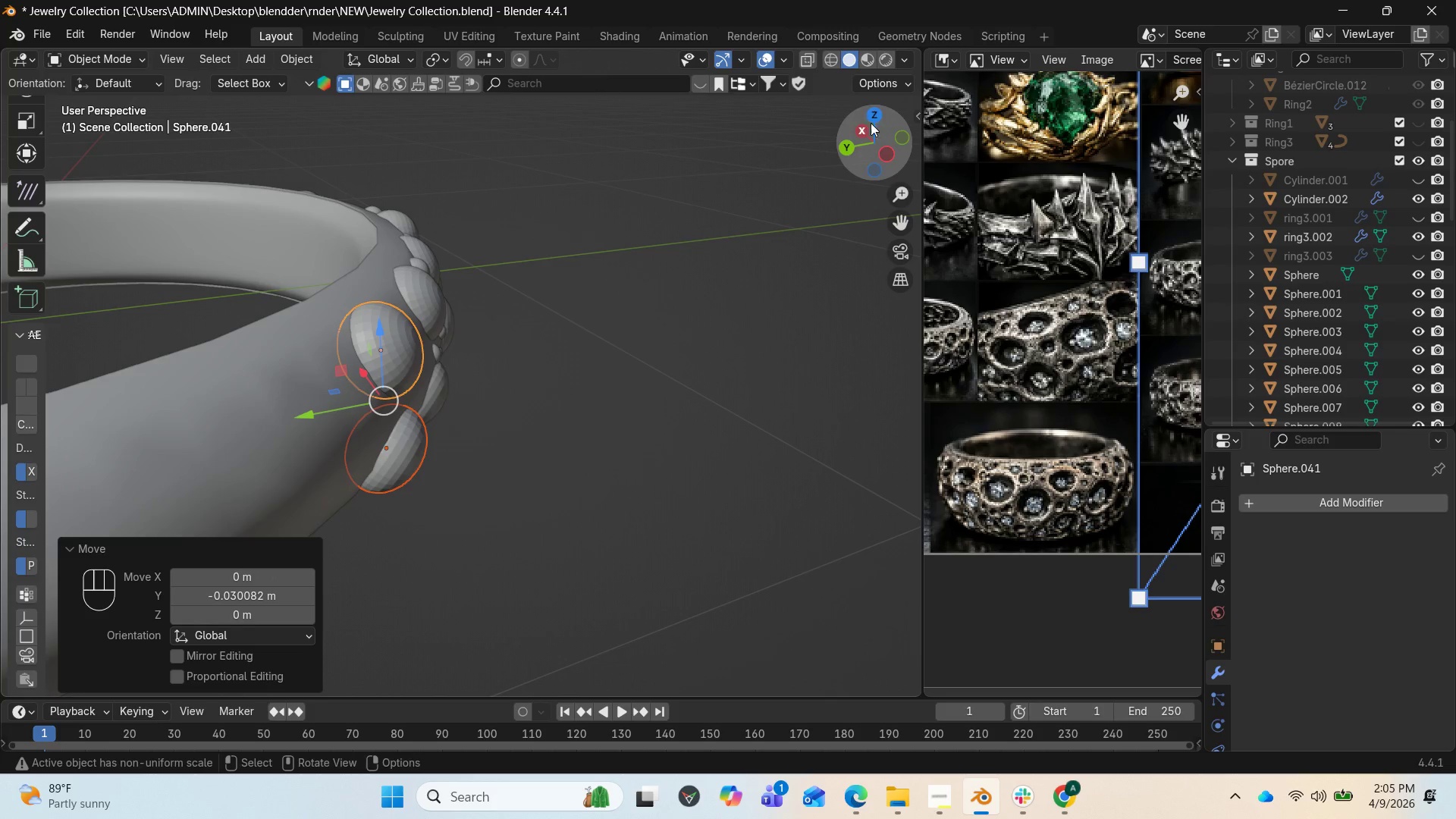 
left_click_drag(start_coordinate=[876, 133], to_coordinate=[678, 139])
 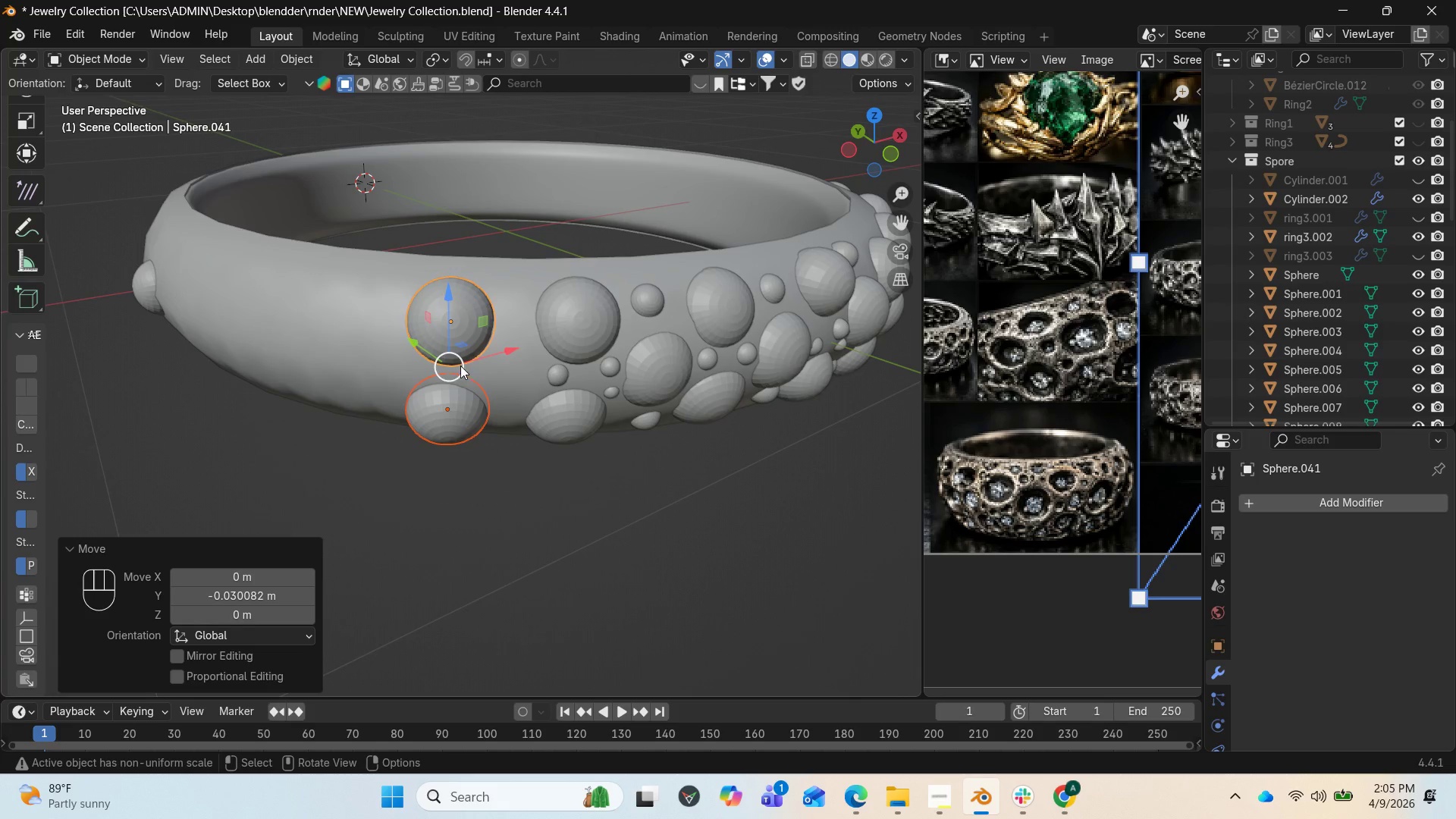 
left_click_drag(start_coordinate=[511, 355], to_coordinate=[533, 358])
 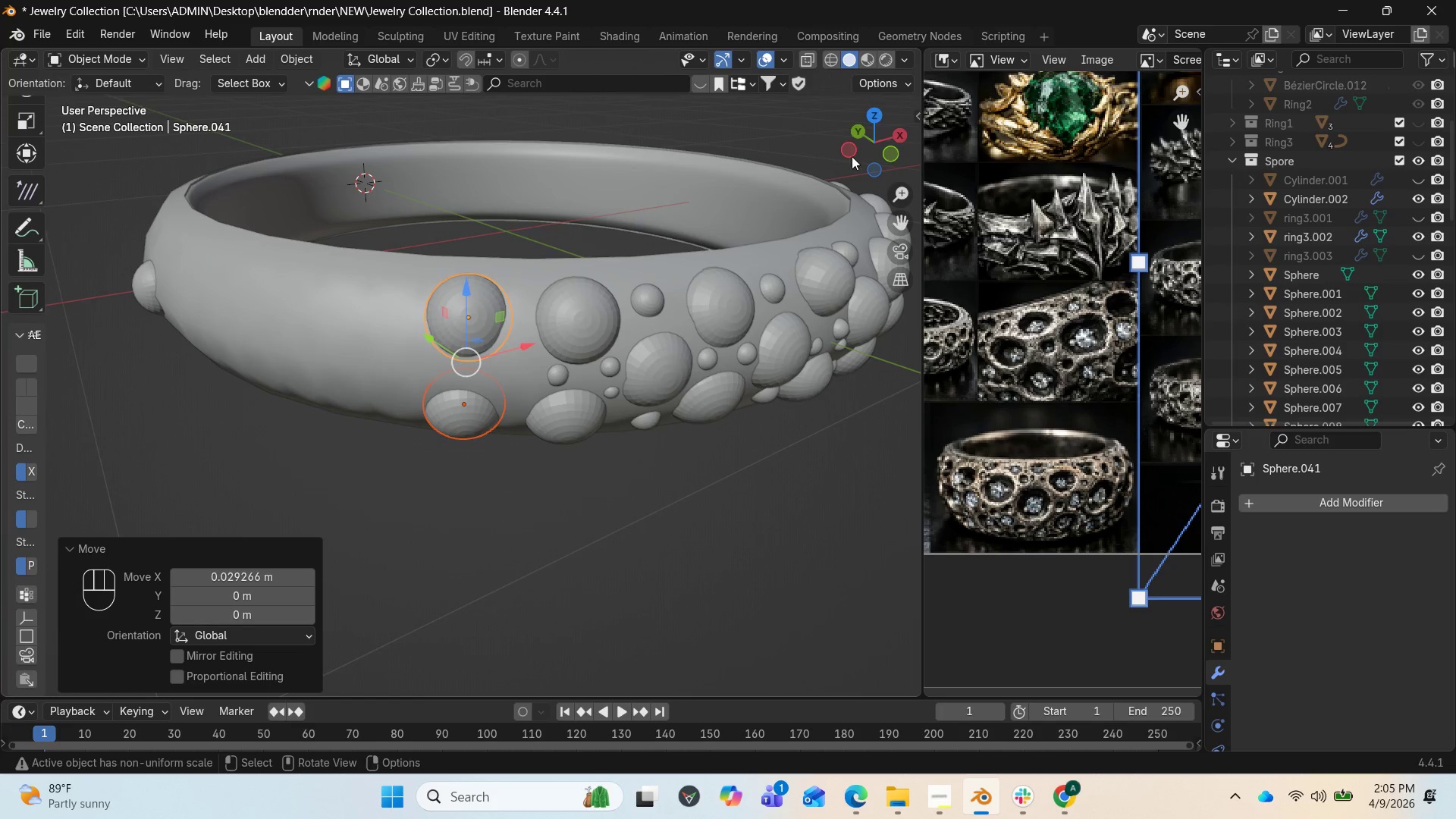 
left_click_drag(start_coordinate=[873, 144], to_coordinate=[77, 152])
 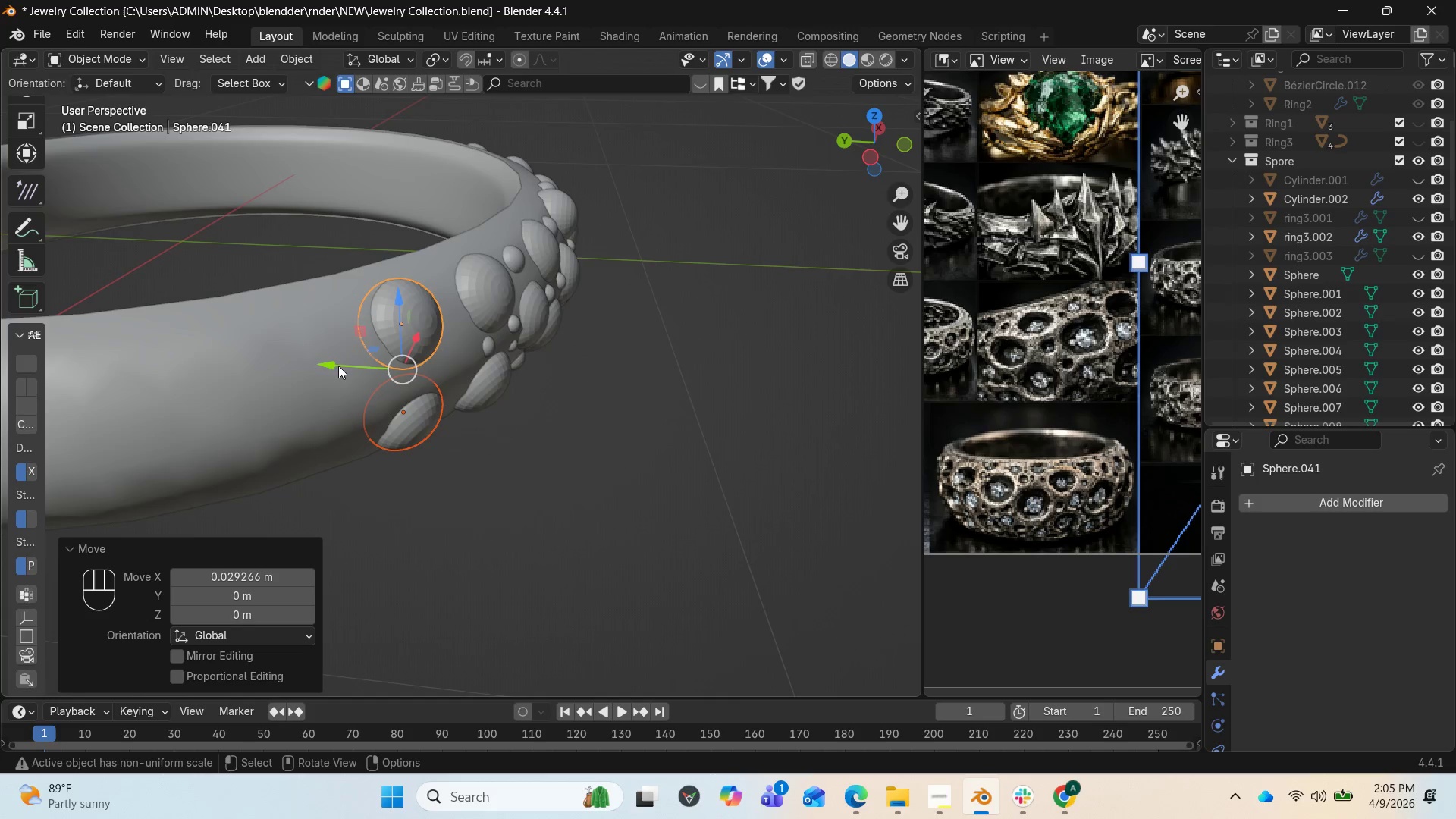 
left_click_drag(start_coordinate=[322, 364], to_coordinate=[351, 361])
 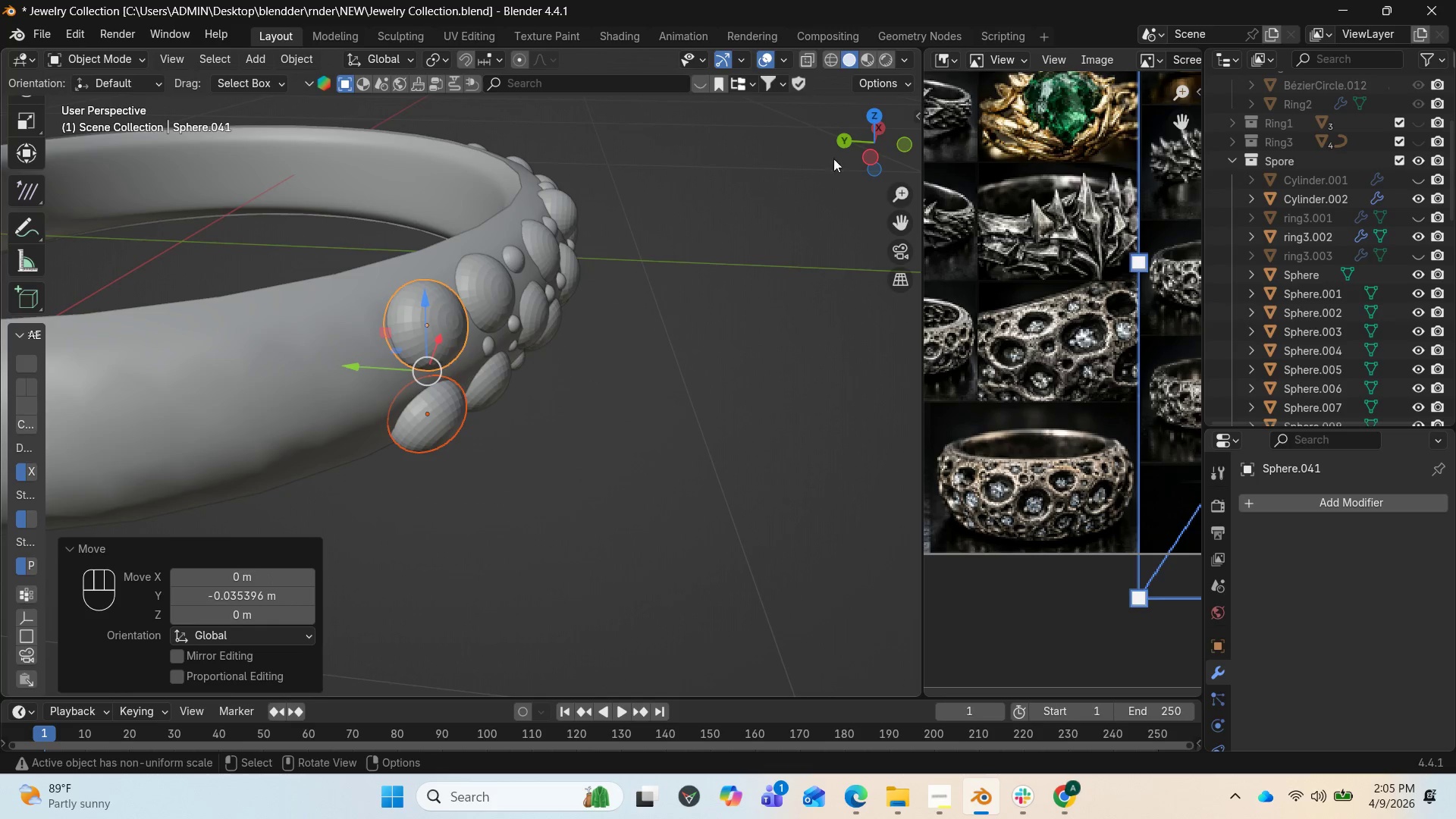 
left_click_drag(start_coordinate=[874, 141], to_coordinate=[785, 117])
 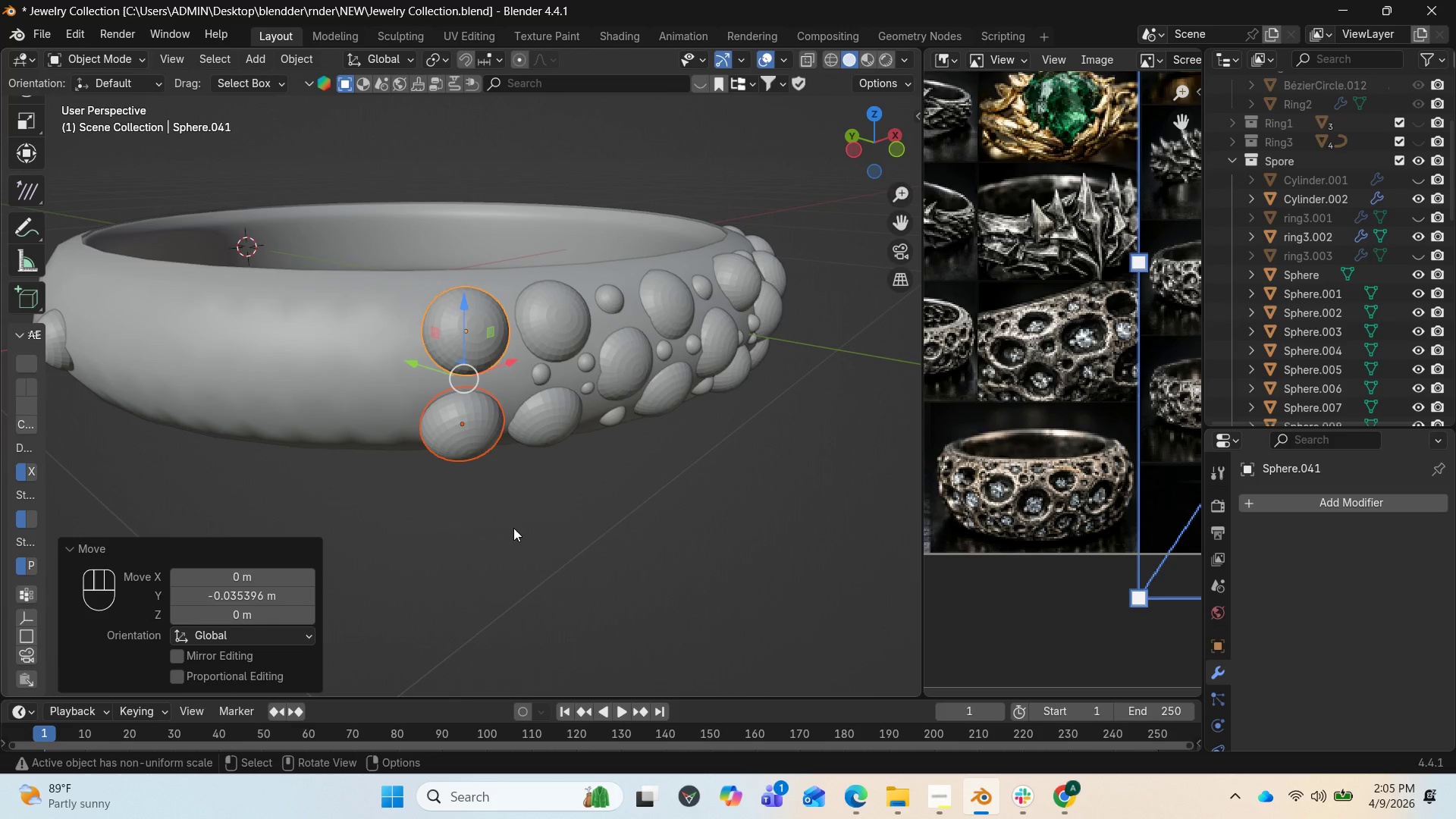 
type(RZ)
 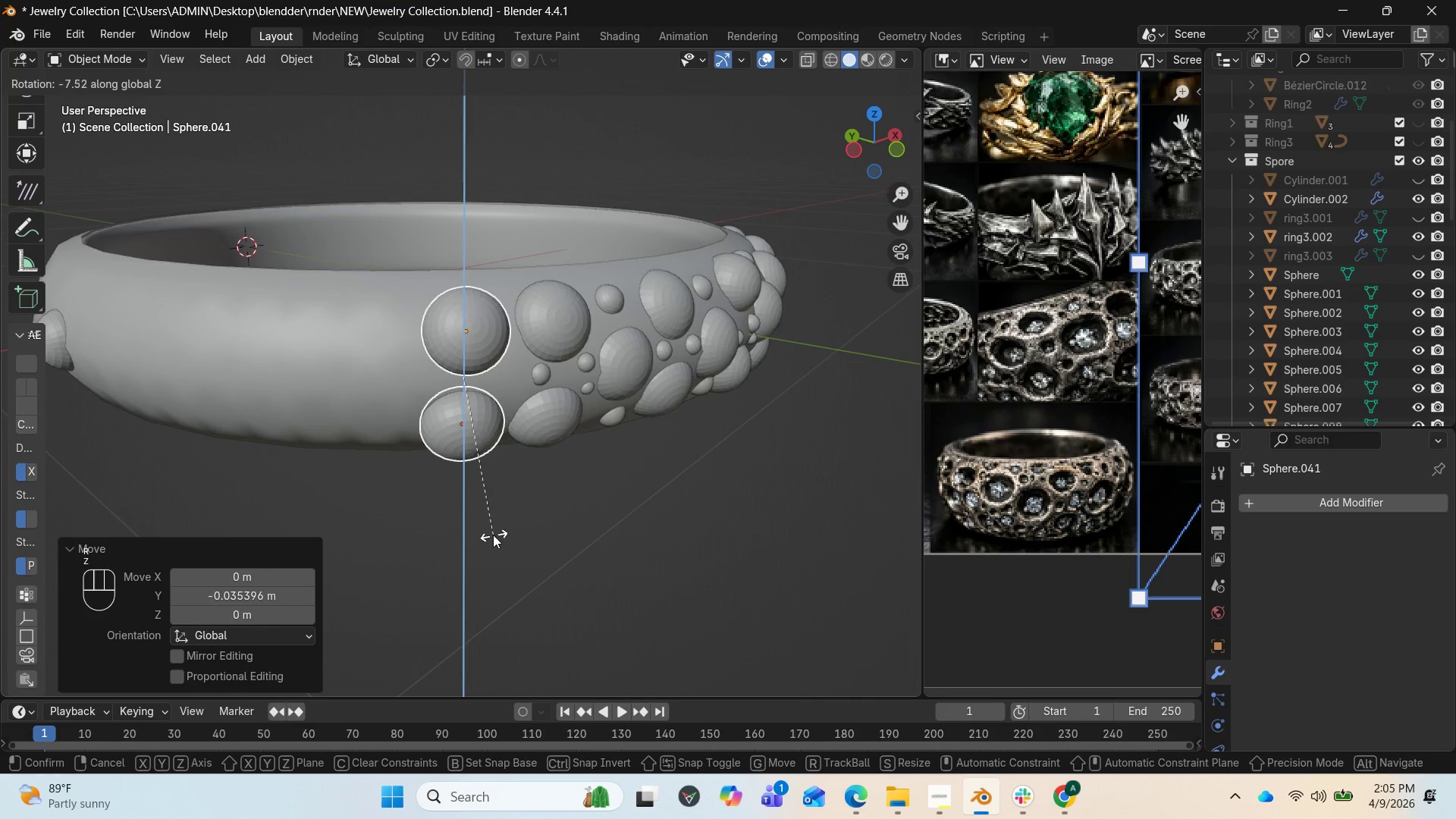 
left_click([490, 535])
 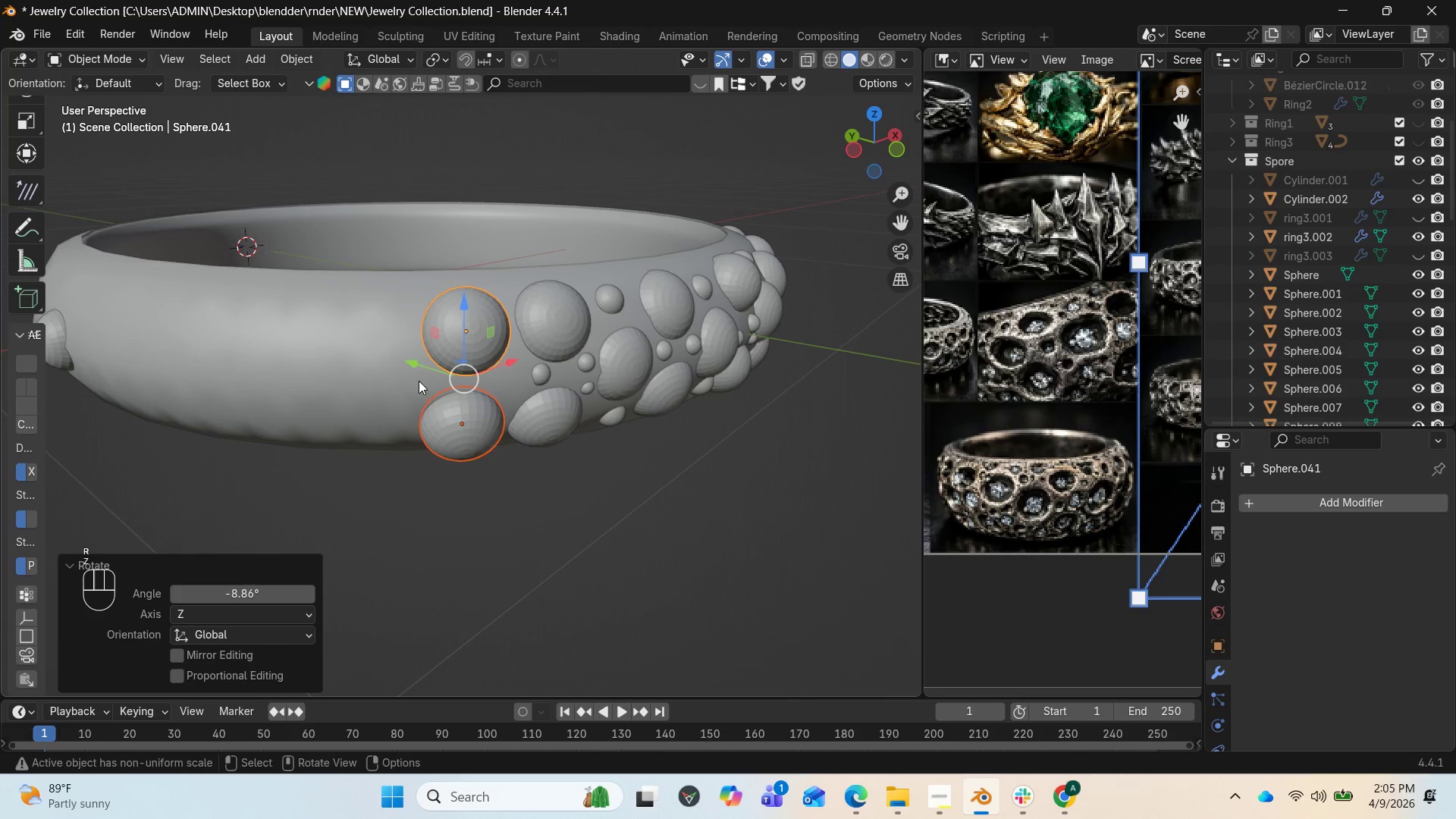 
left_click_drag(start_coordinate=[412, 363], to_coordinate=[404, 358])
 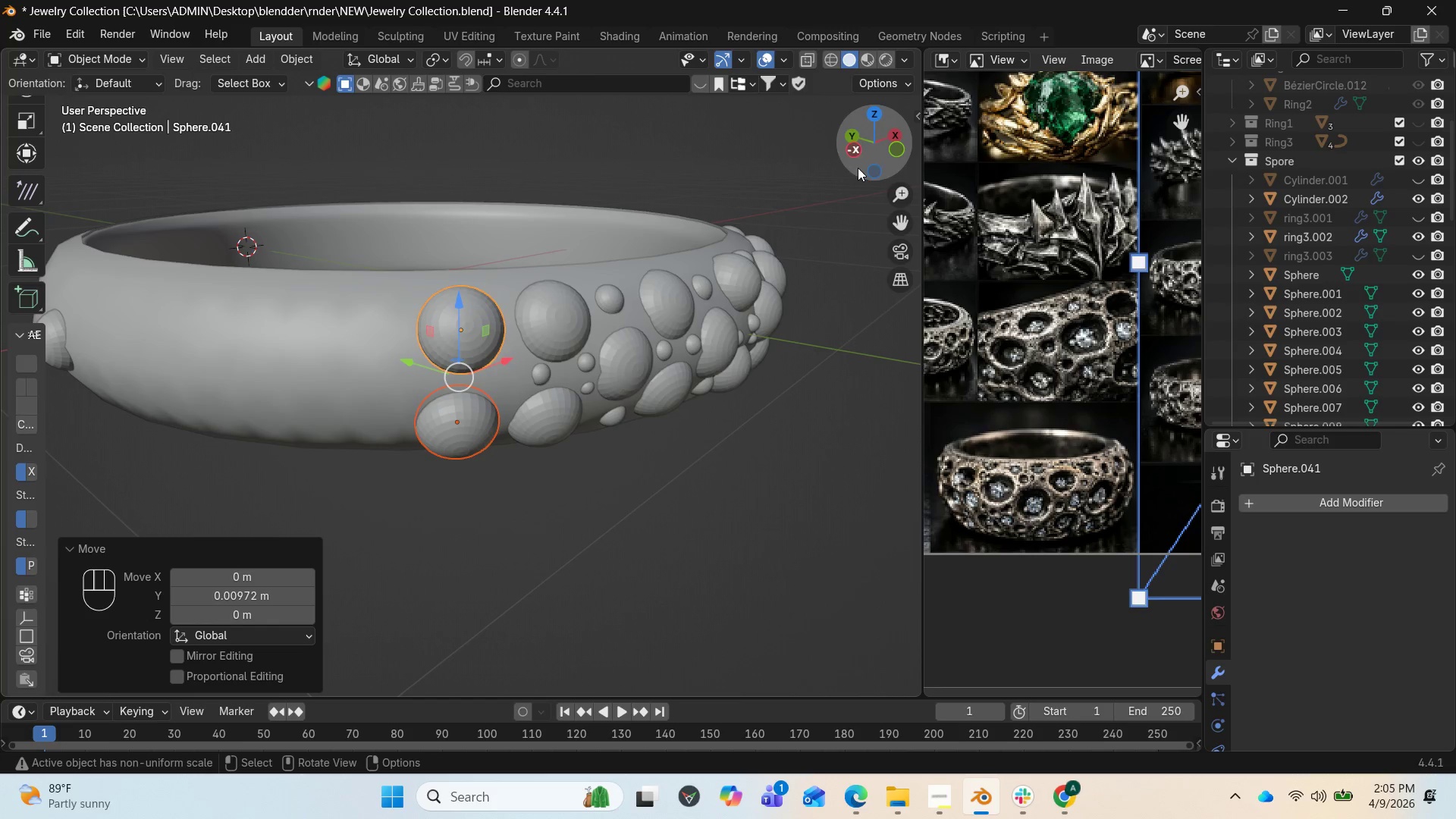 
left_click_drag(start_coordinate=[873, 148], to_coordinate=[694, 139])
 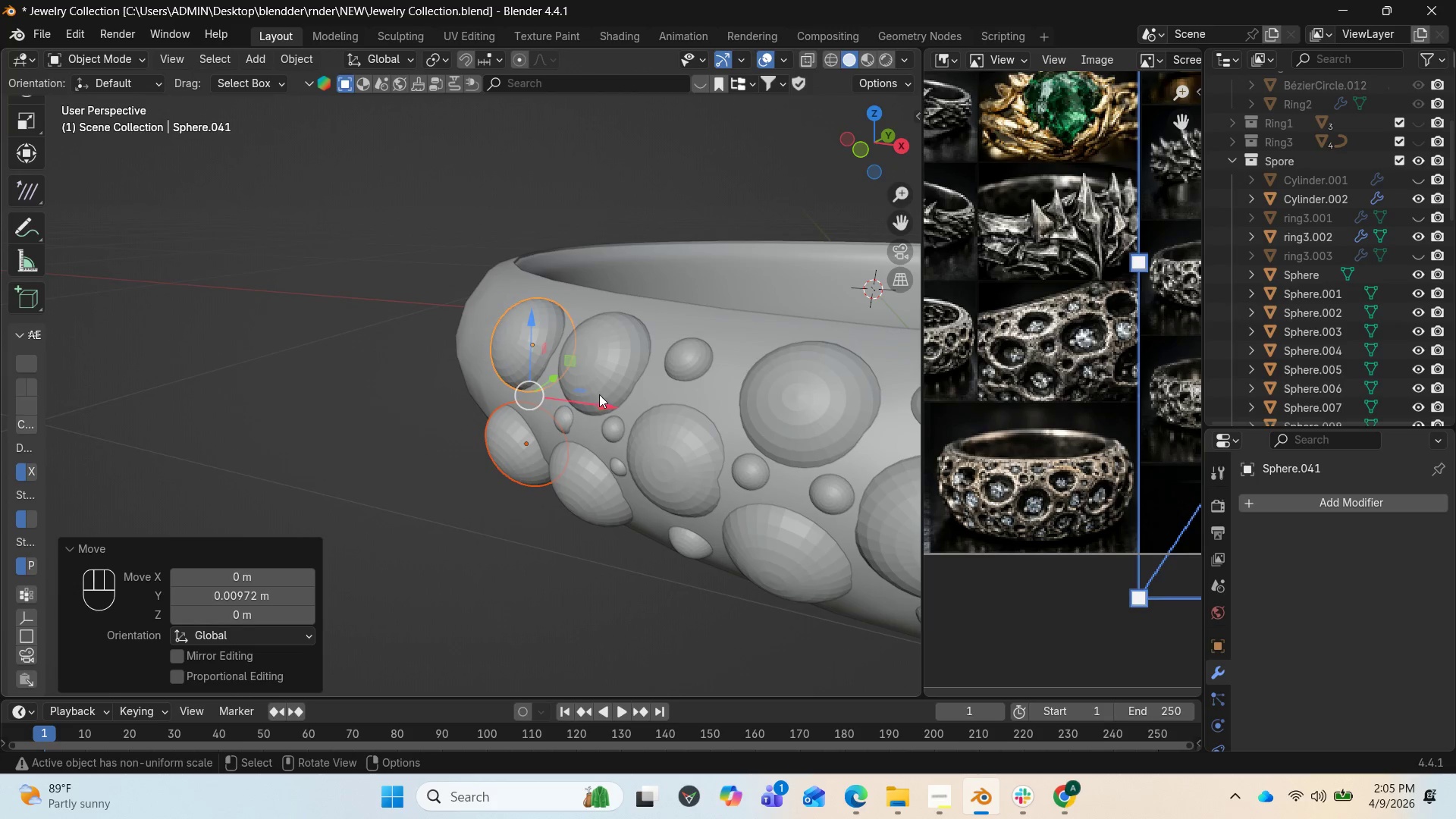 
left_click_drag(start_coordinate=[596, 403], to_coordinate=[603, 405])
 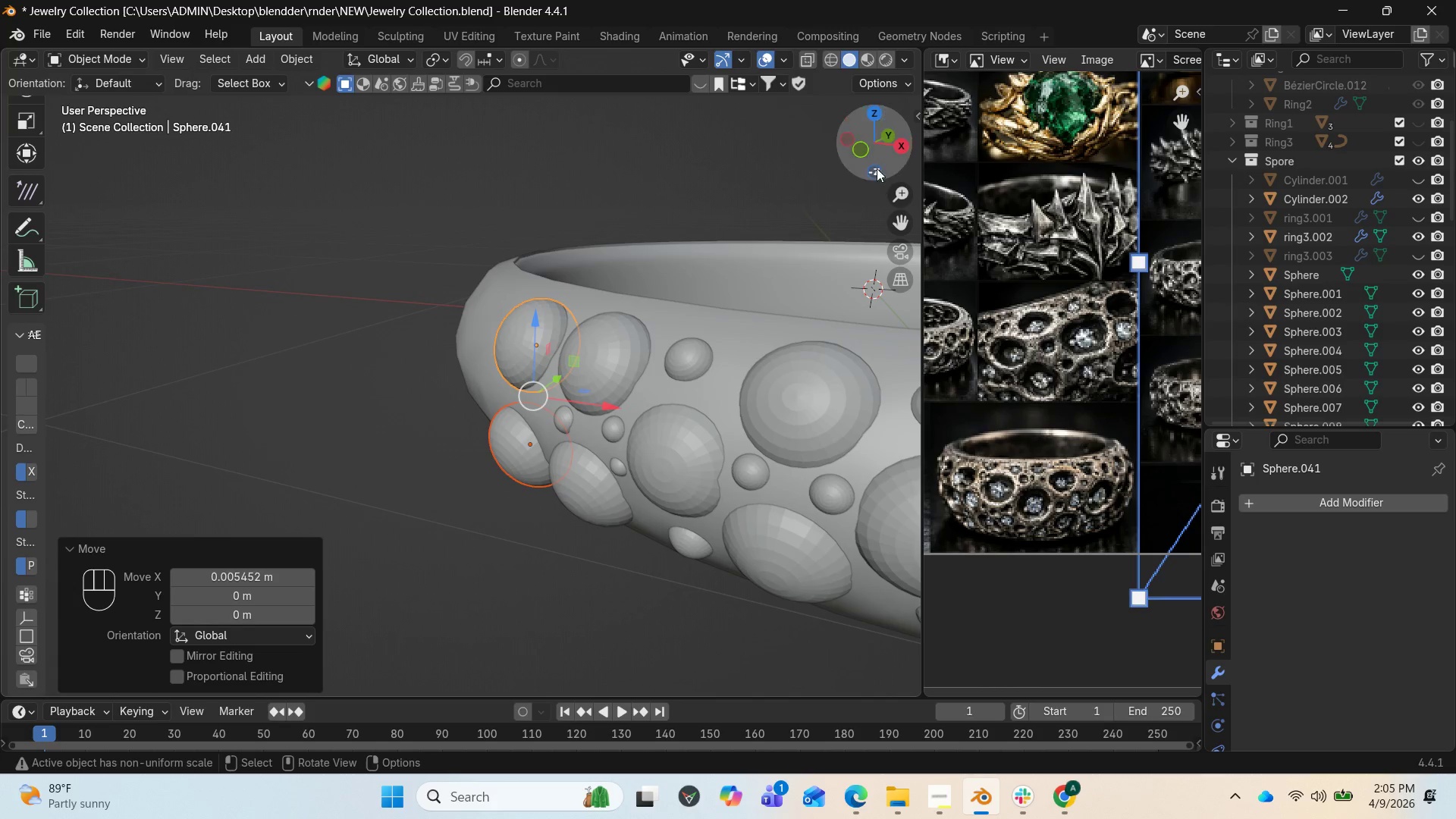 
left_click_drag(start_coordinate=[874, 146], to_coordinate=[79, 99])
 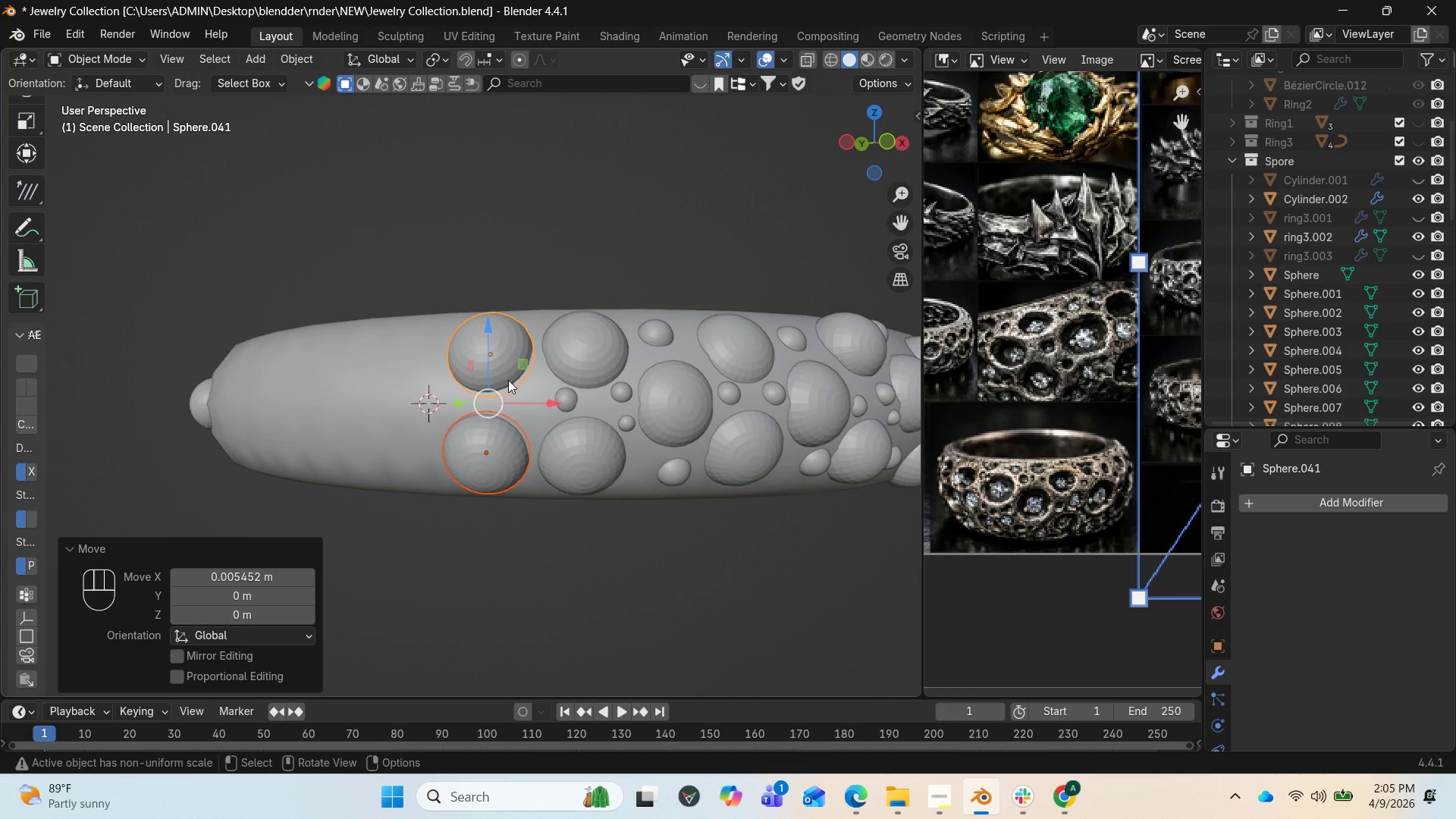 
left_click([499, 358])
 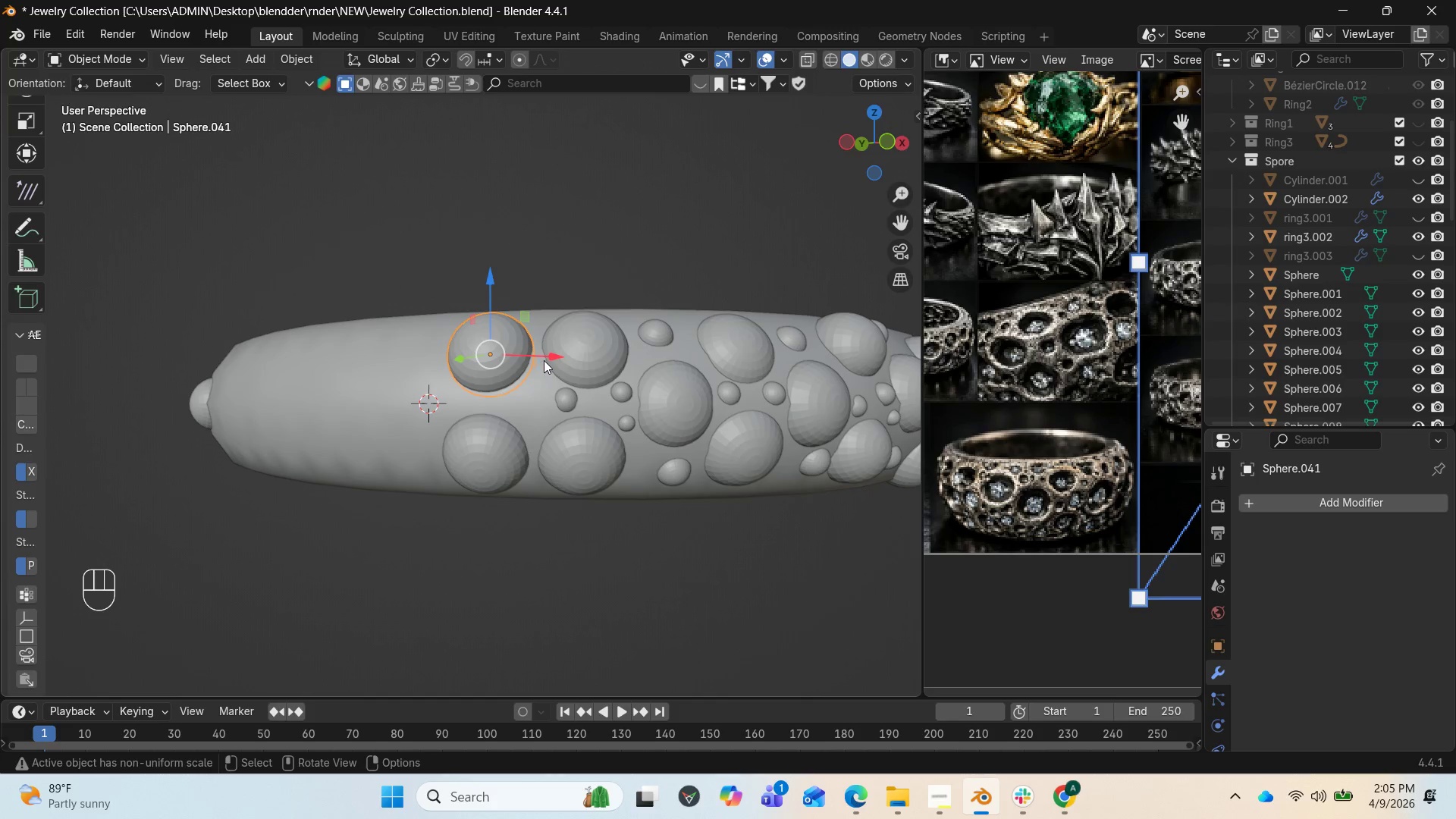 
left_click_drag(start_coordinate=[548, 357], to_coordinate=[558, 358])
 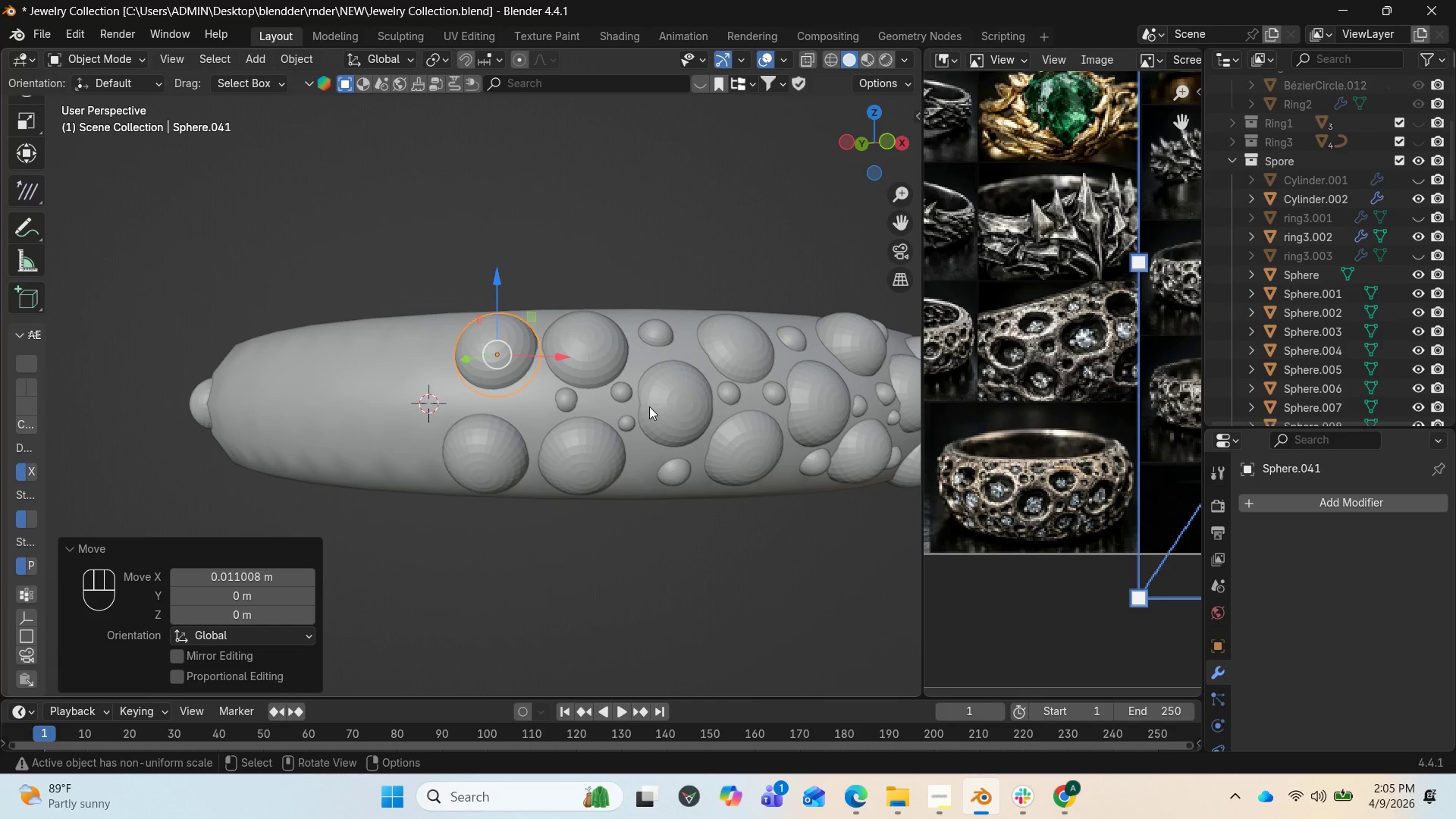 
type(RZ)
 